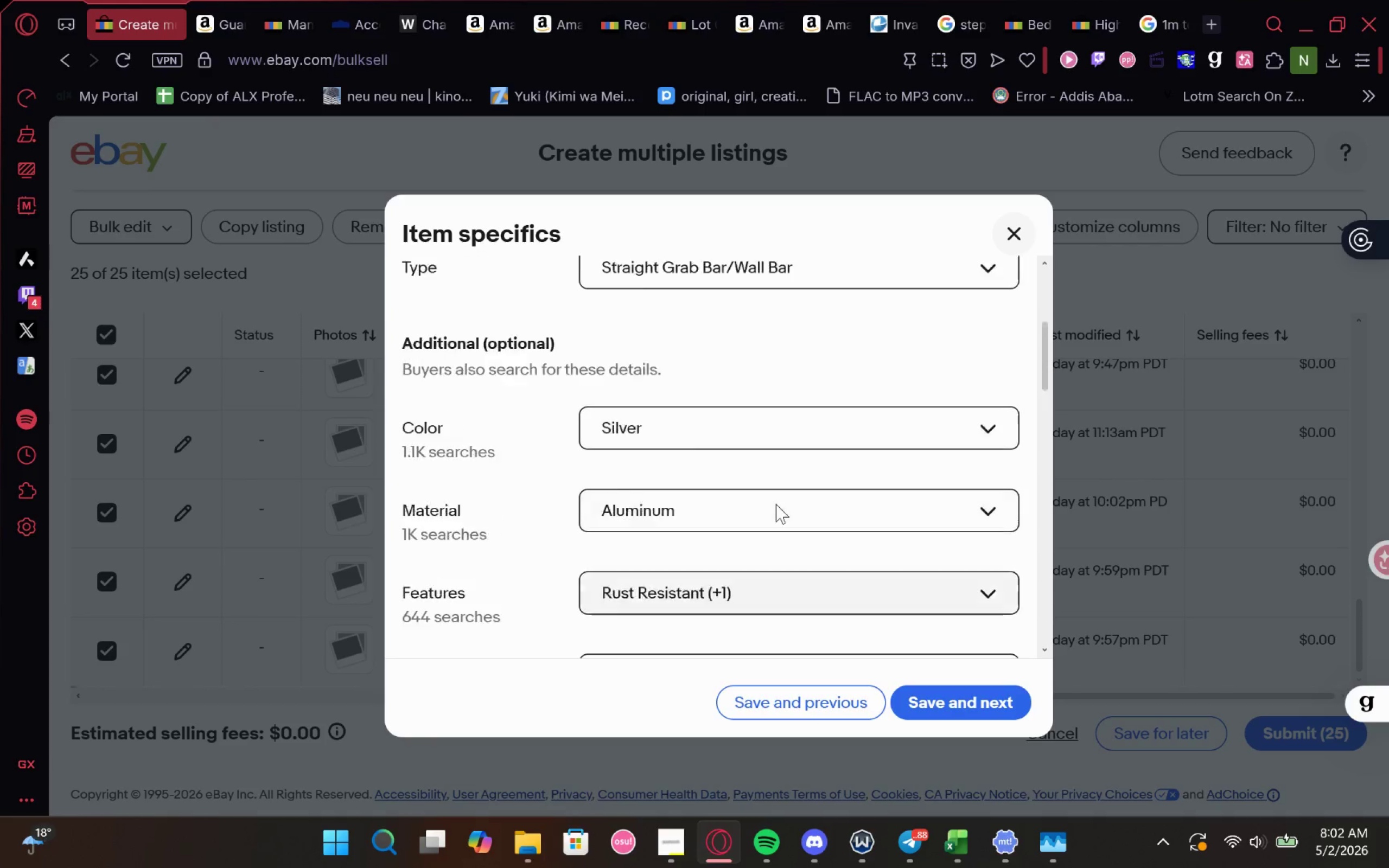 
wait(11.02)
 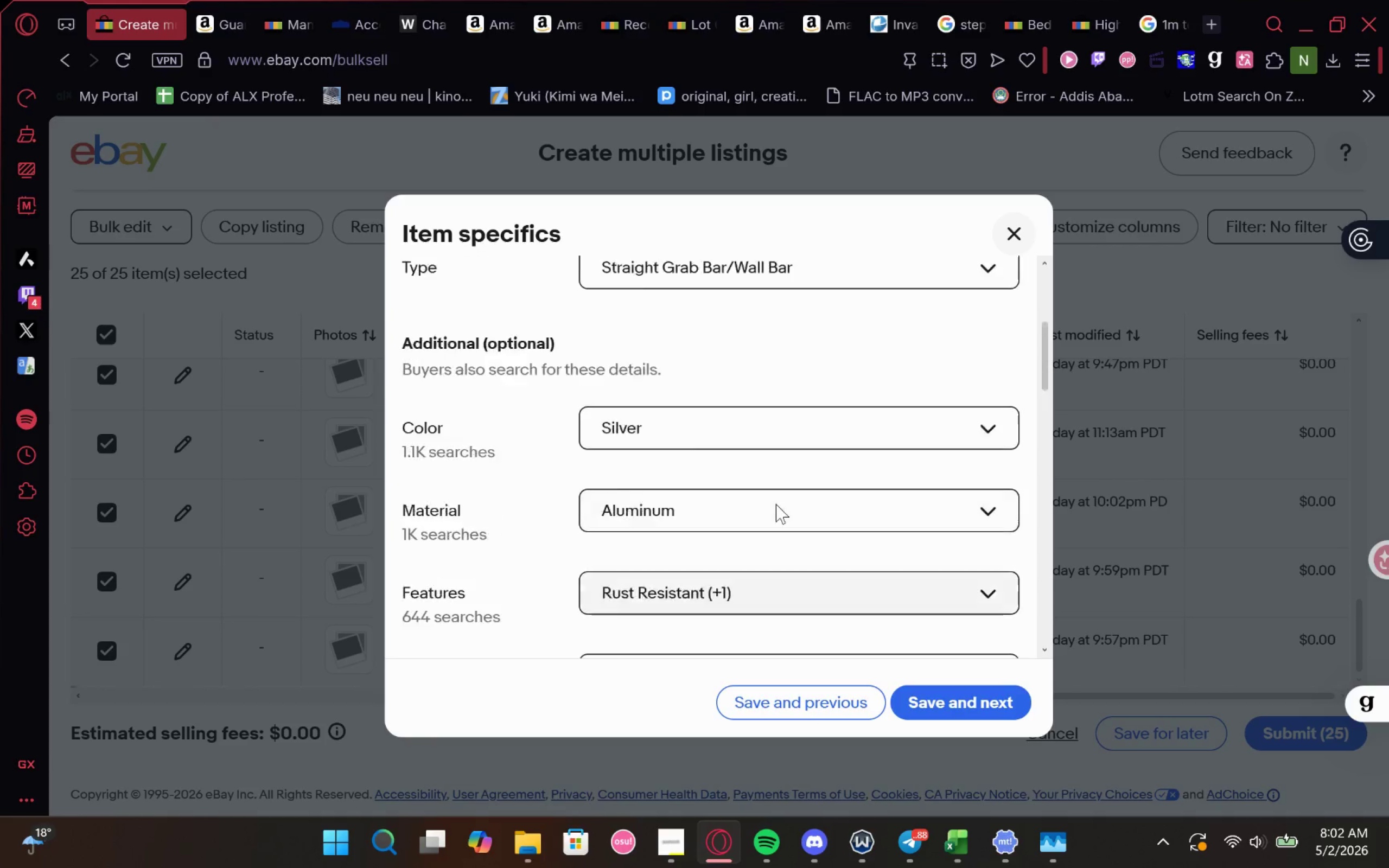 
left_click([784, 486])
 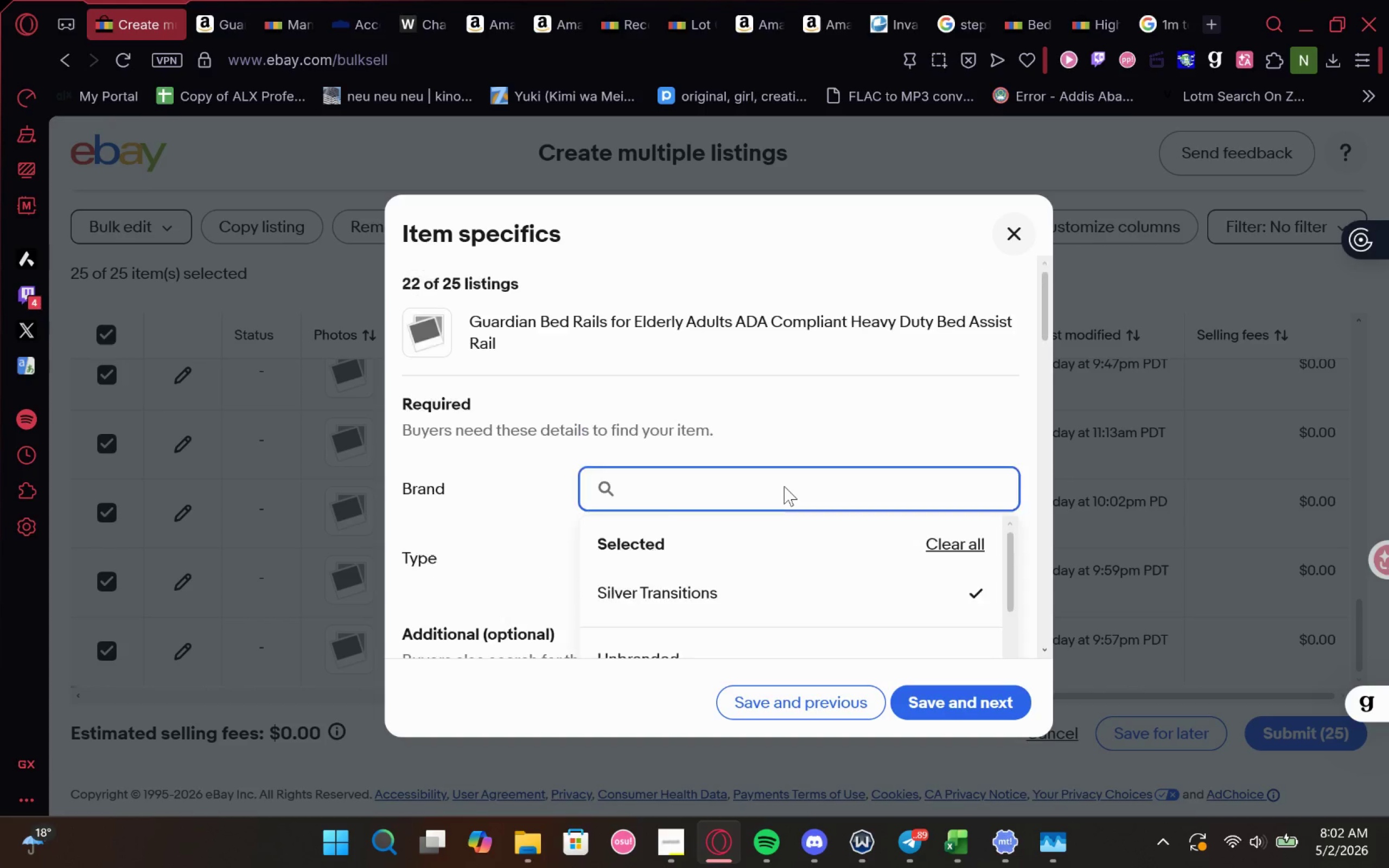 
left_click_drag(start_coordinate=[528, 339], to_coordinate=[502, 342])
 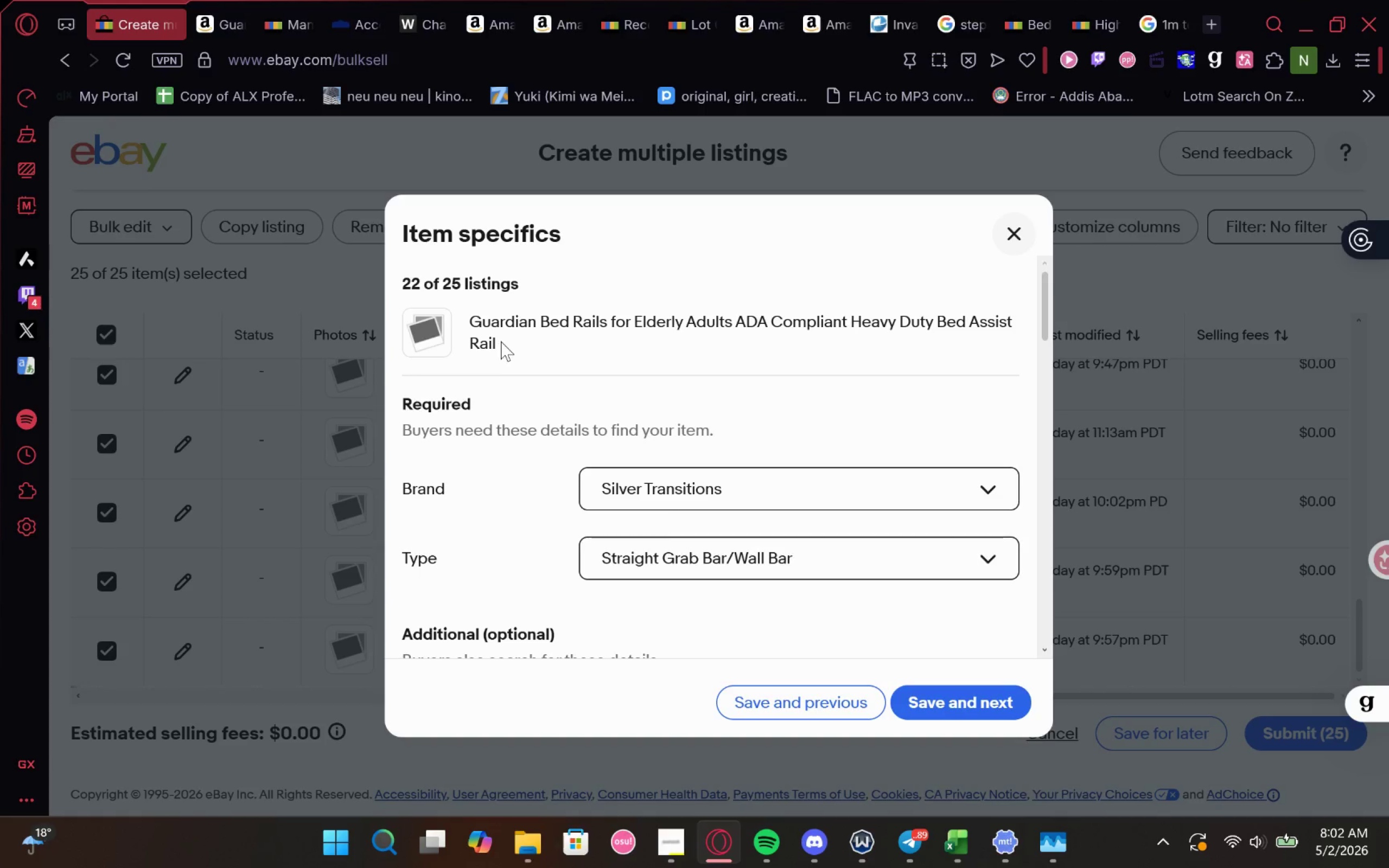 
left_click_drag(start_coordinate=[493, 336], to_coordinate=[468, 328])
 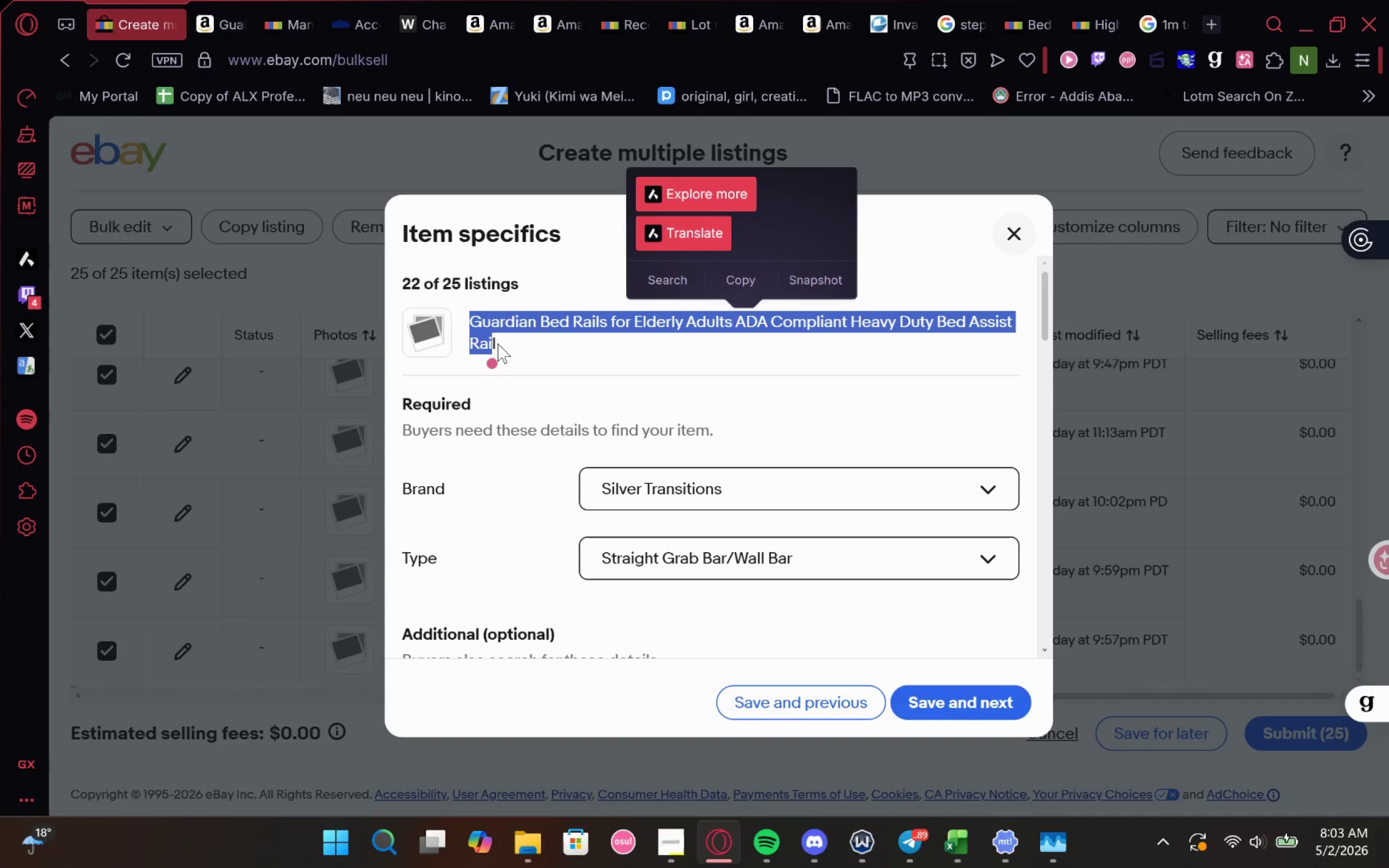 
left_click([498, 343])
 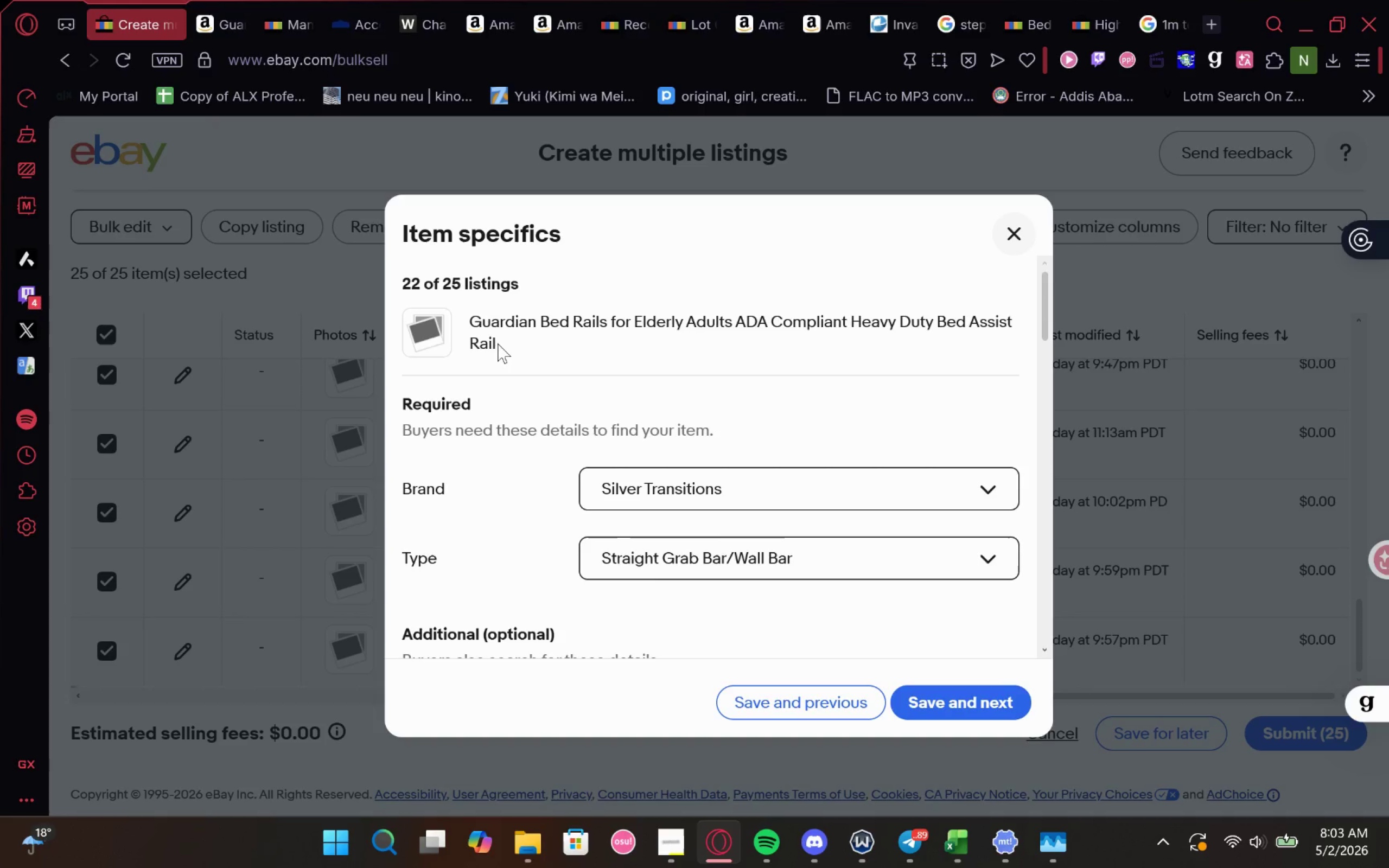 
left_click_drag(start_coordinate=[498, 343], to_coordinate=[523, 343])
 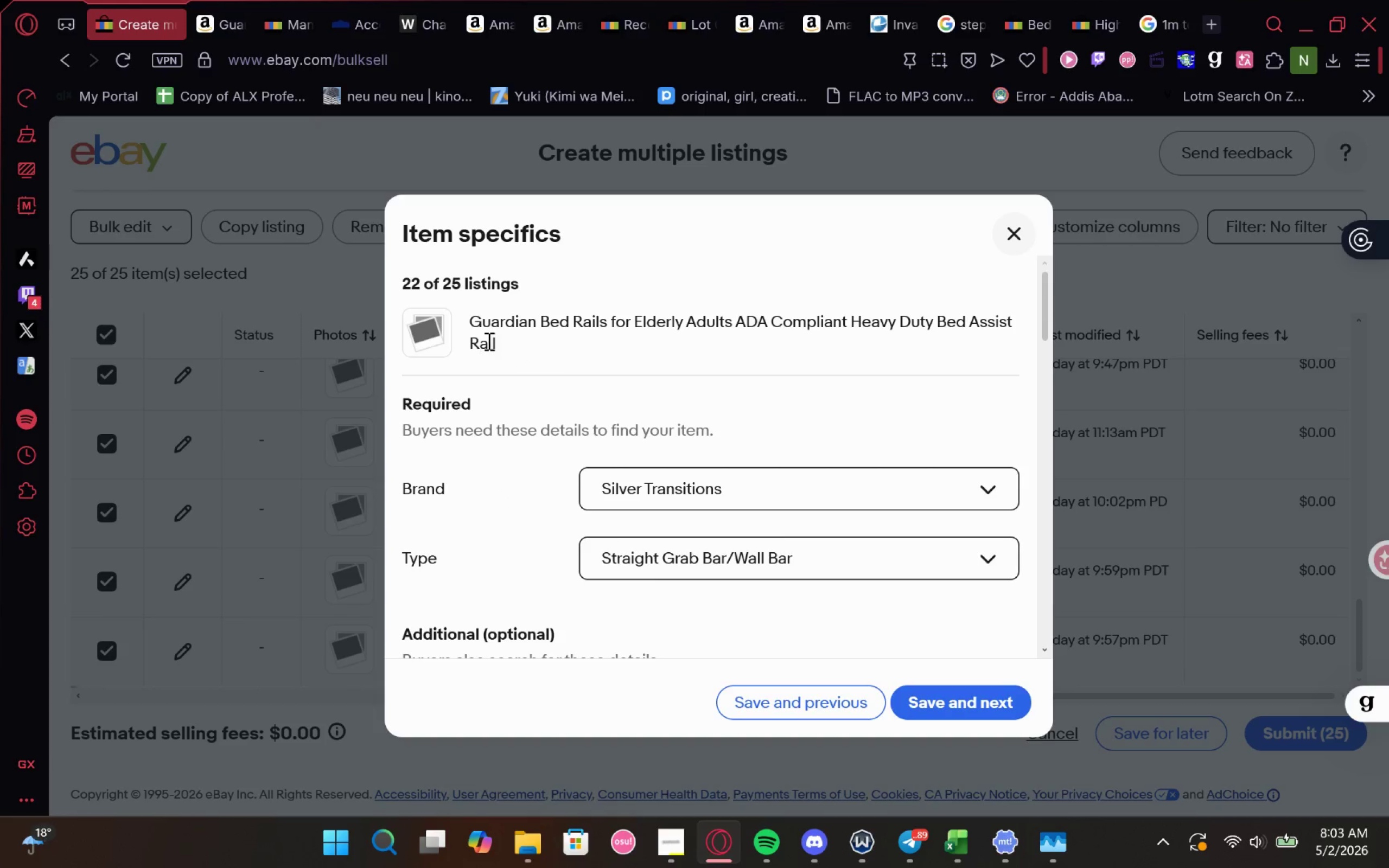 
left_click_drag(start_coordinate=[511, 348], to_coordinate=[392, 281])
 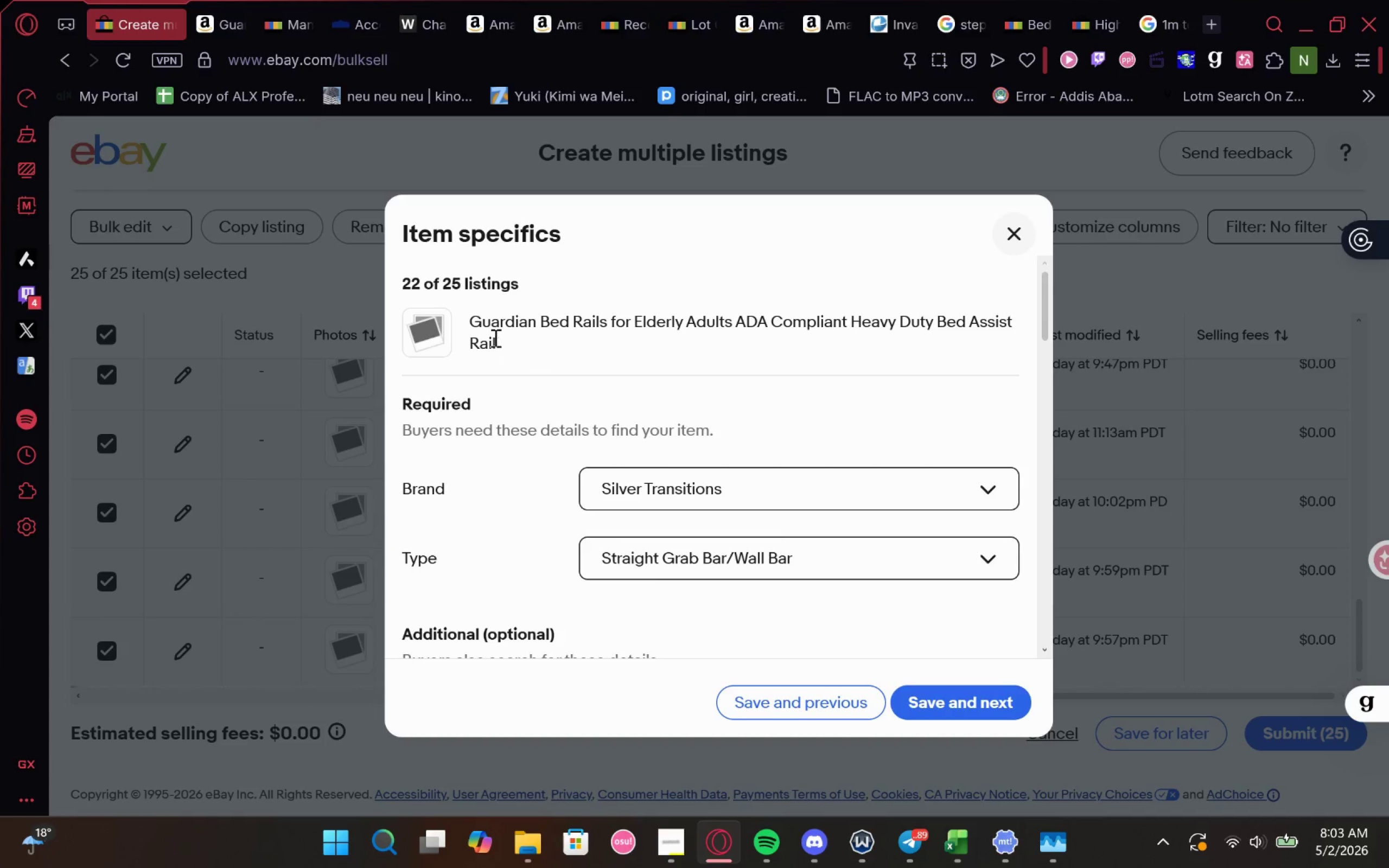 
left_click_drag(start_coordinate=[494, 337], to_coordinate=[469, 324])
 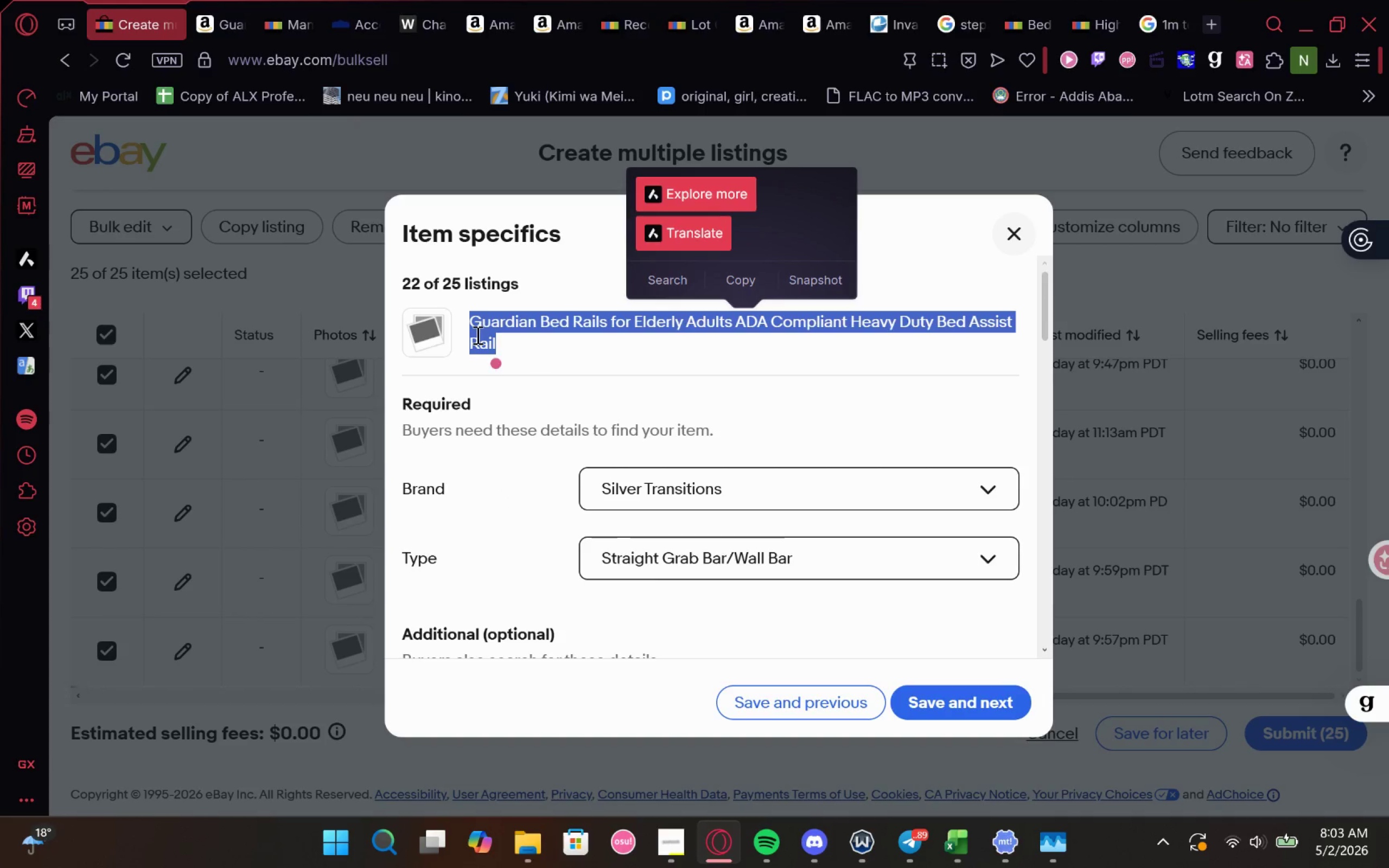 
key(Control+C)
 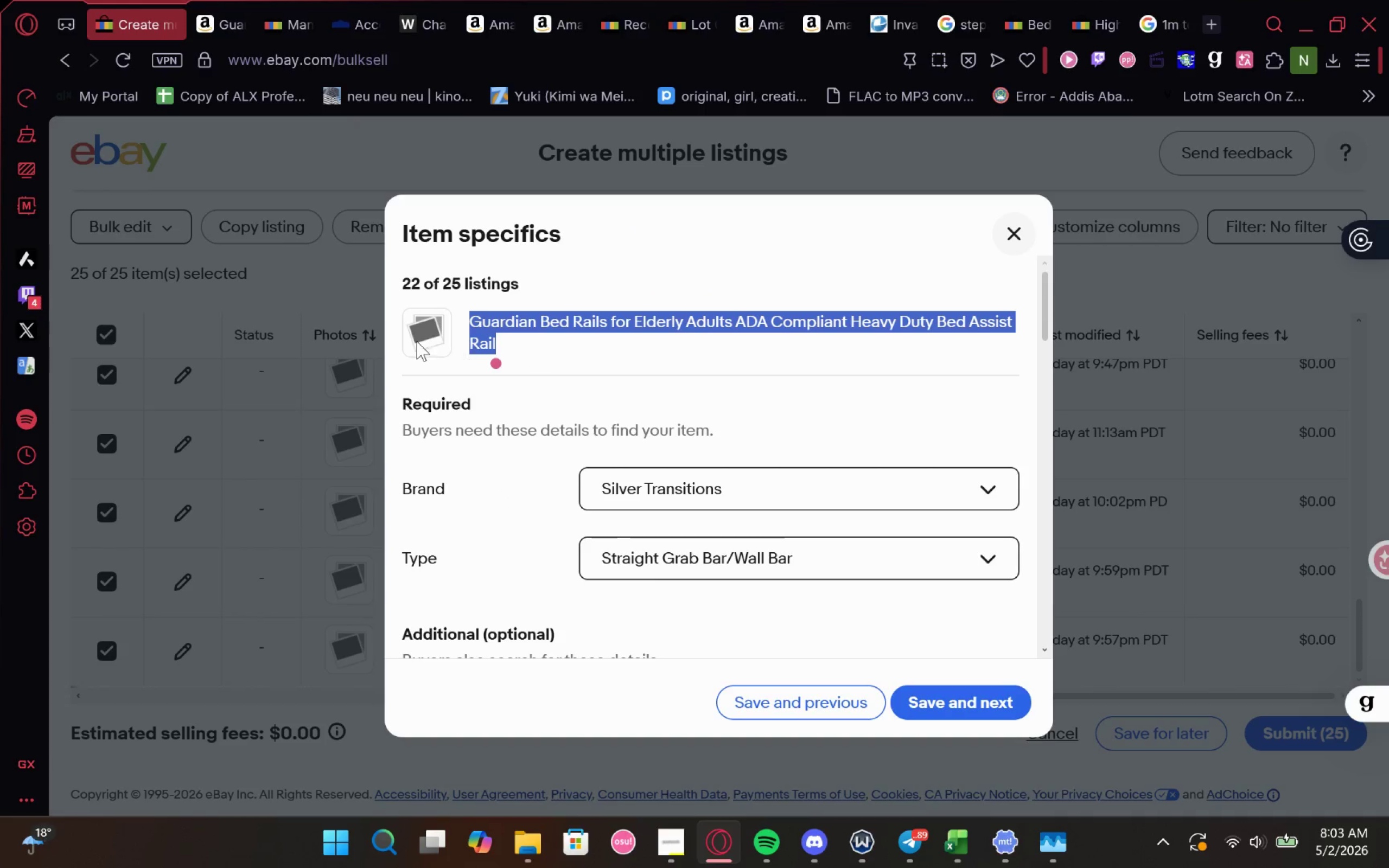 
key(Control+C)
 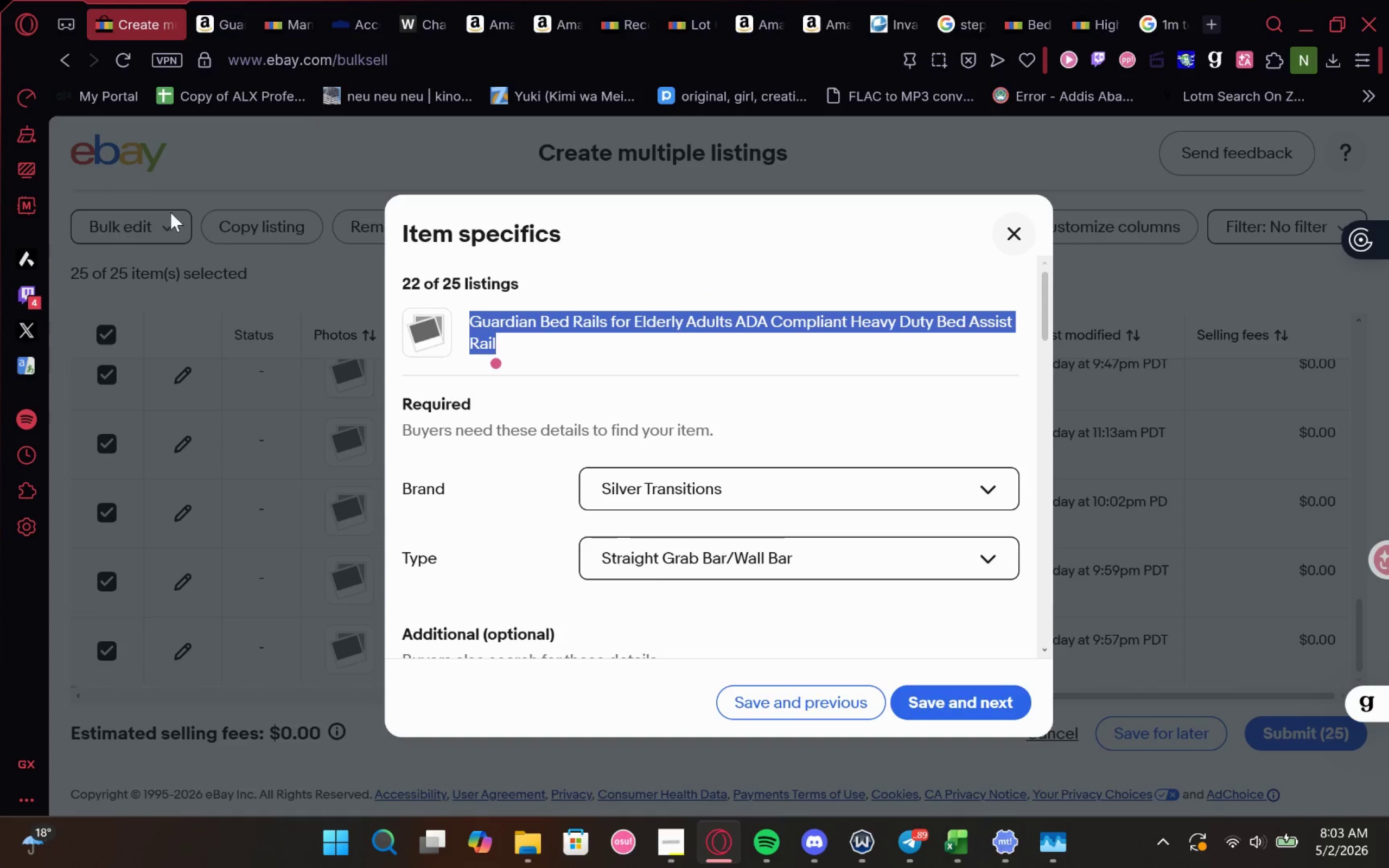 
key(Control+C)
 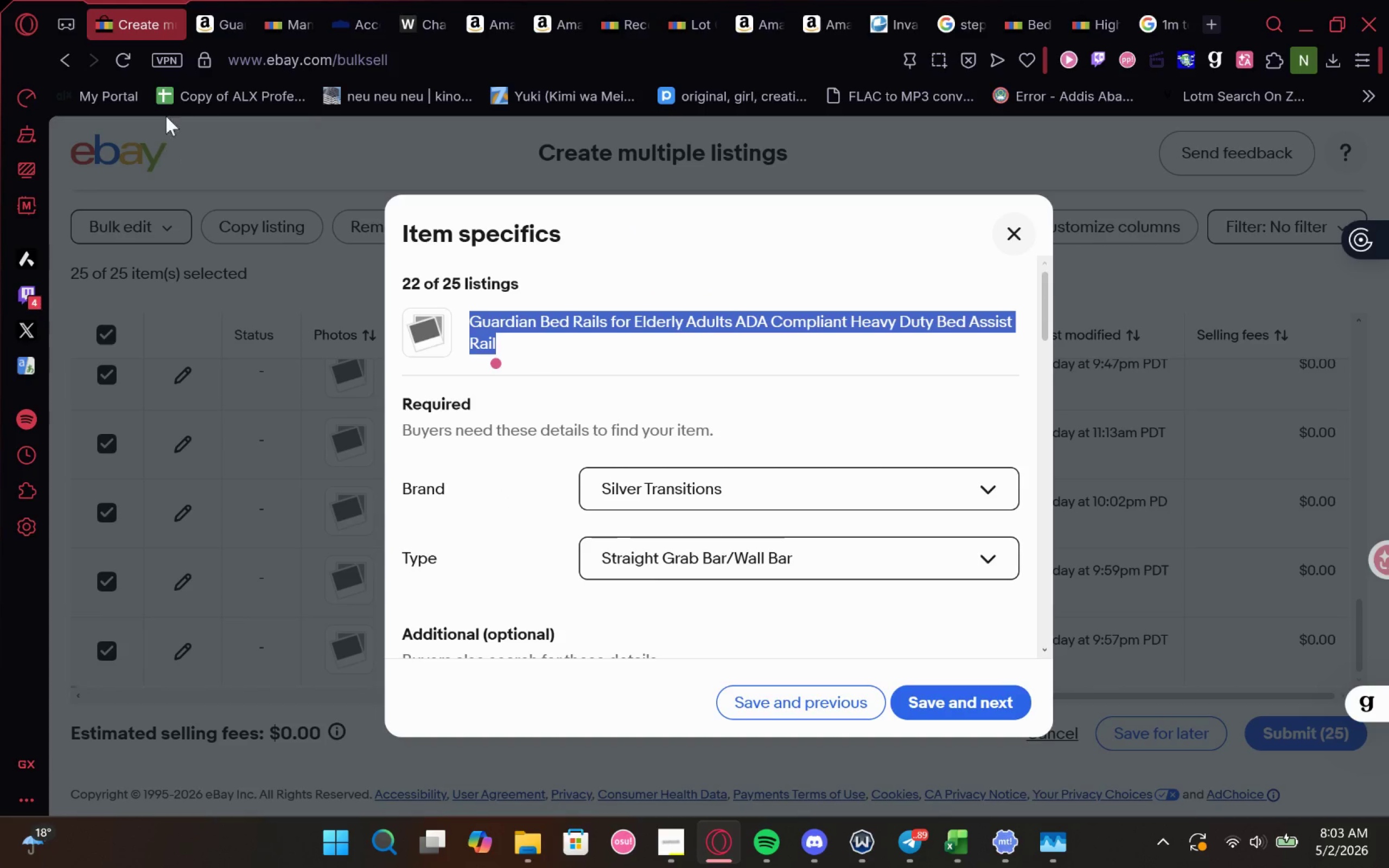 
key(Control+C)
 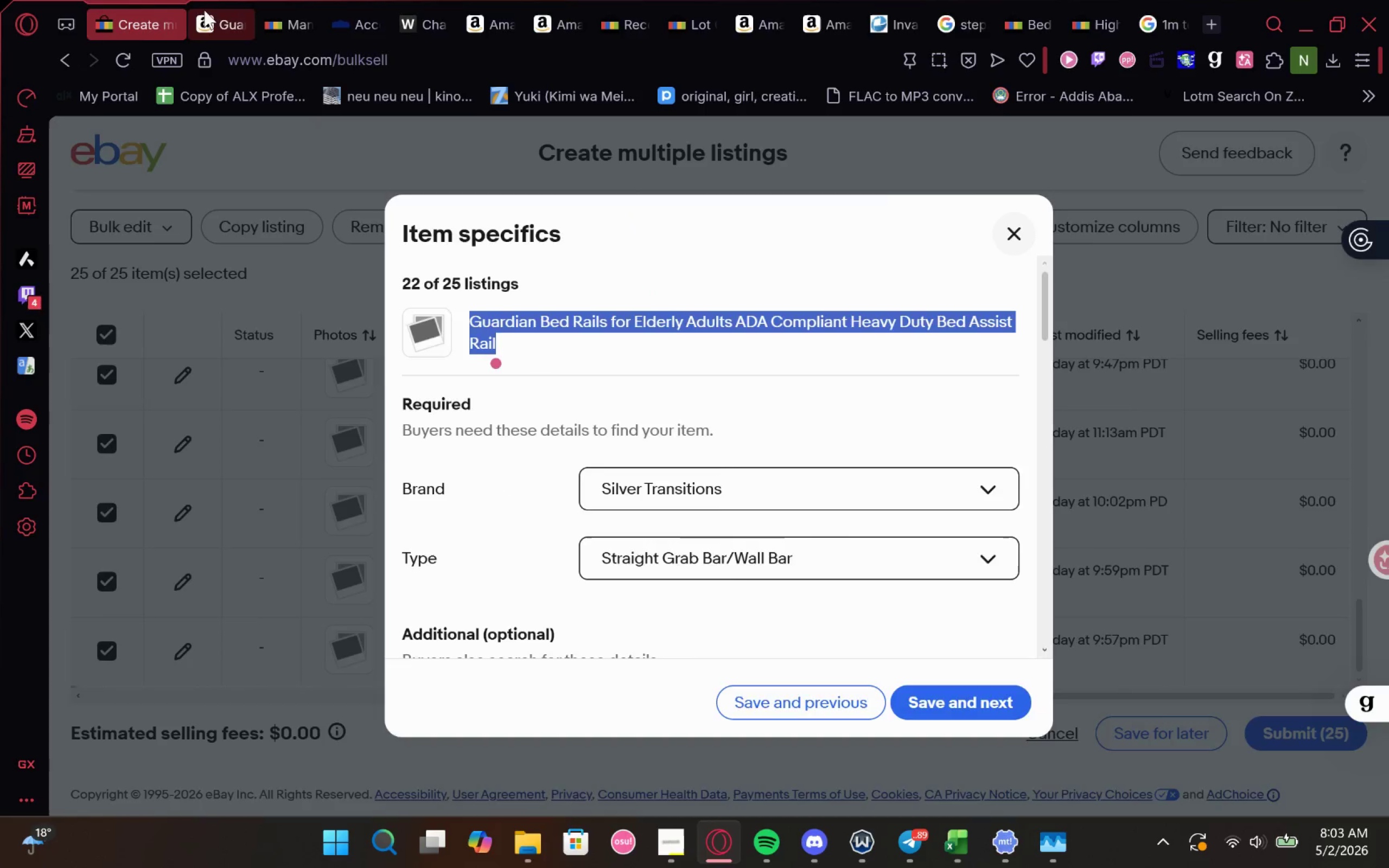 
left_click([204, 9])
 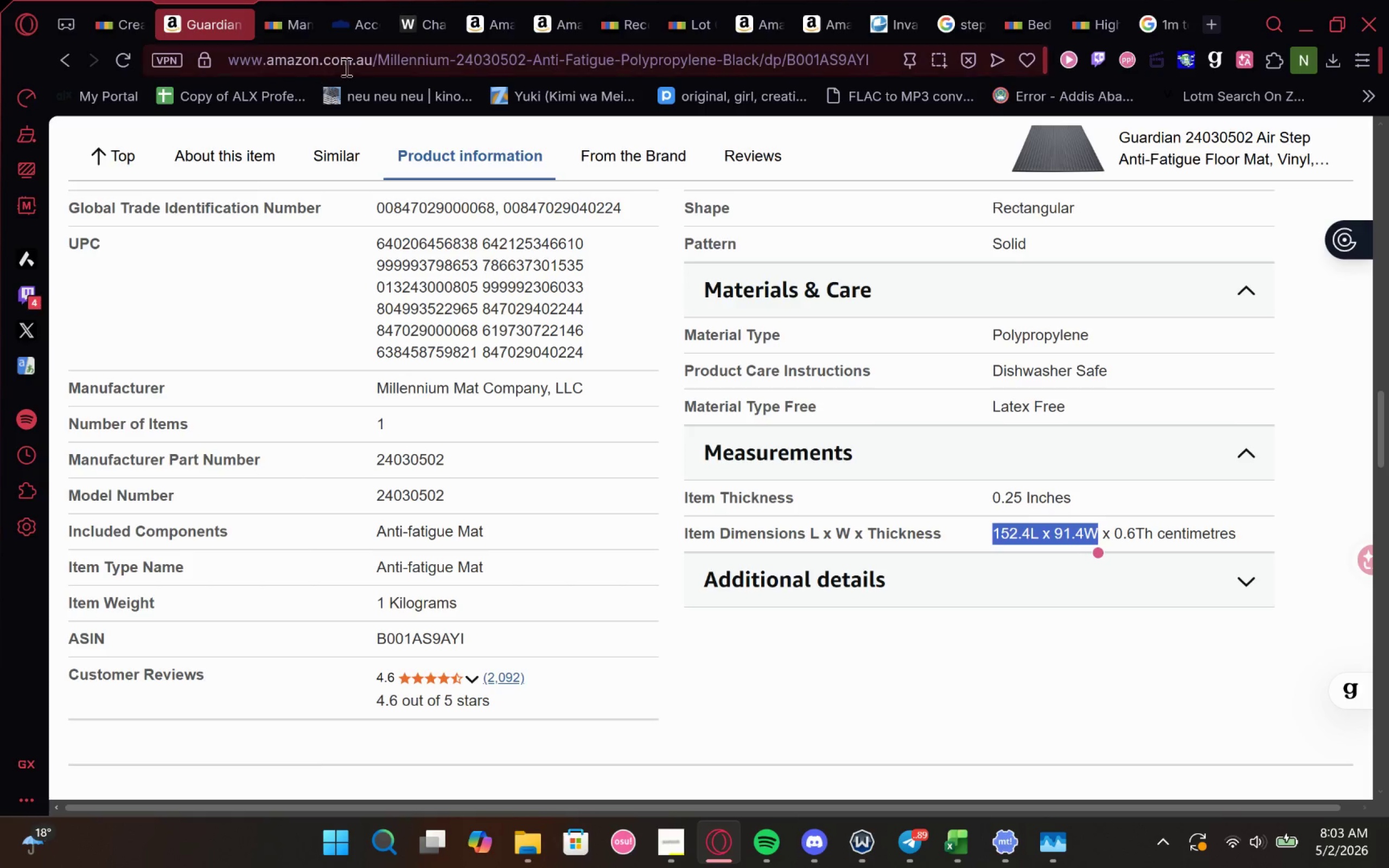 
left_click([378, 55])
 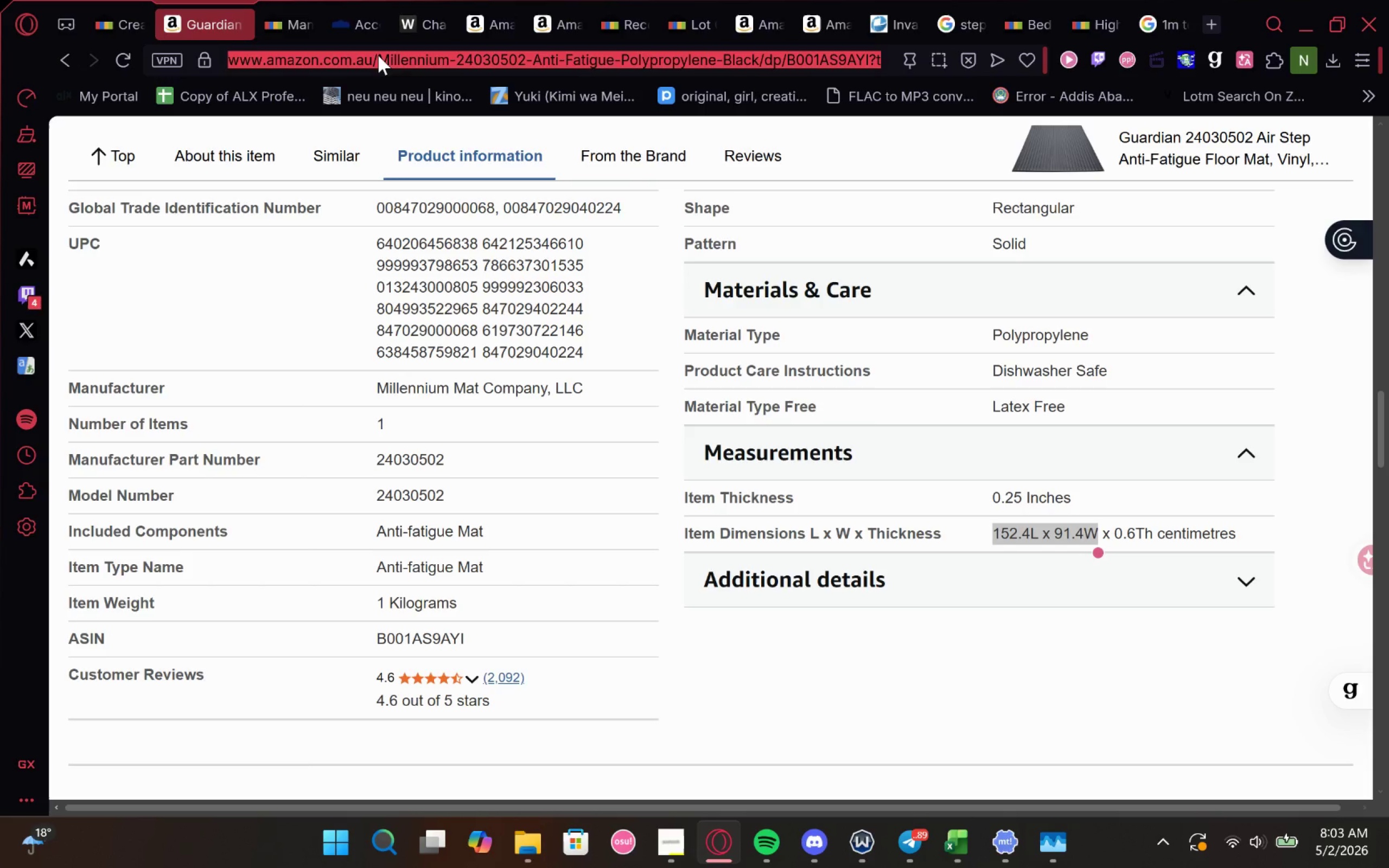 
key(Control+V)
 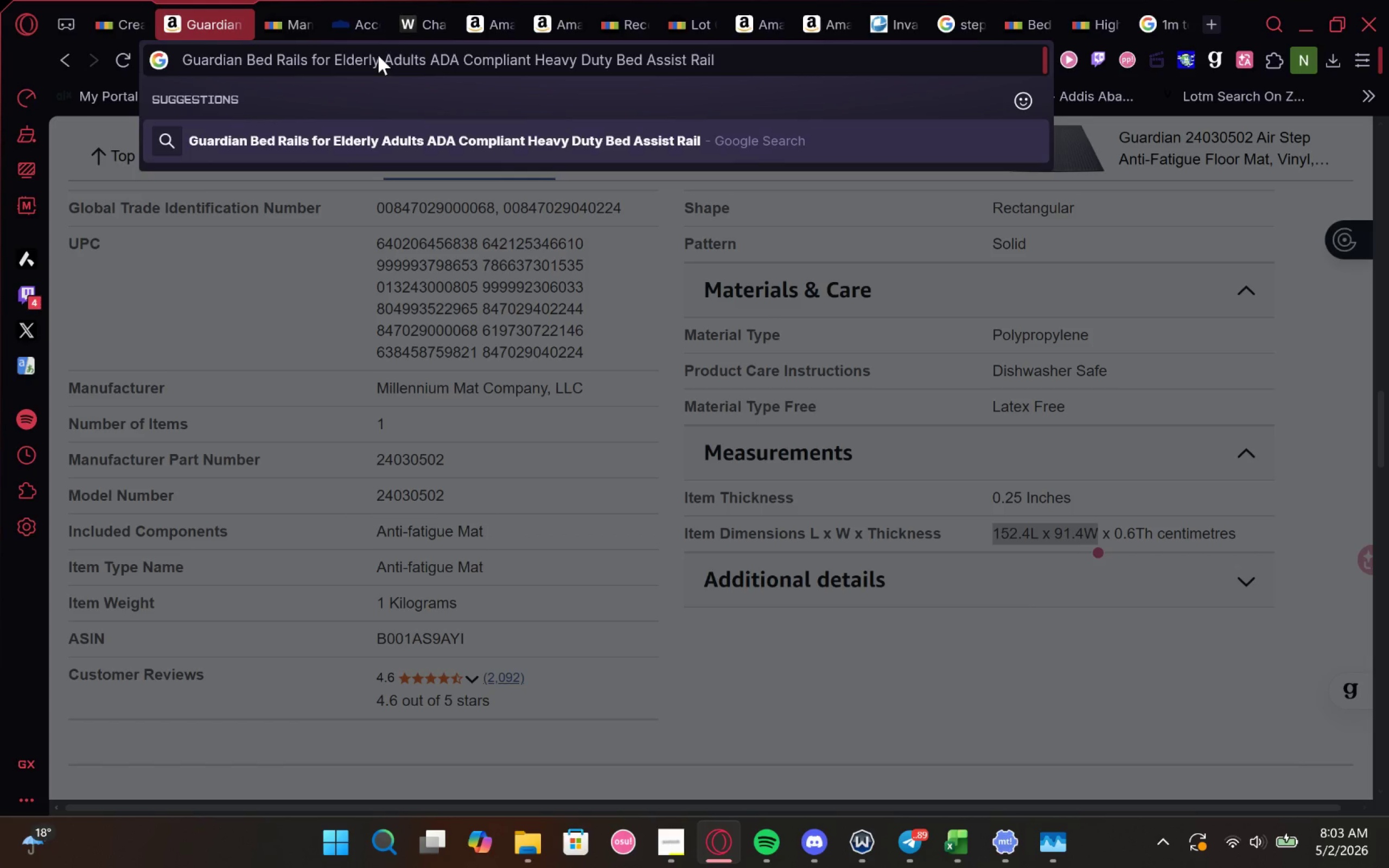 
key(Enter)
 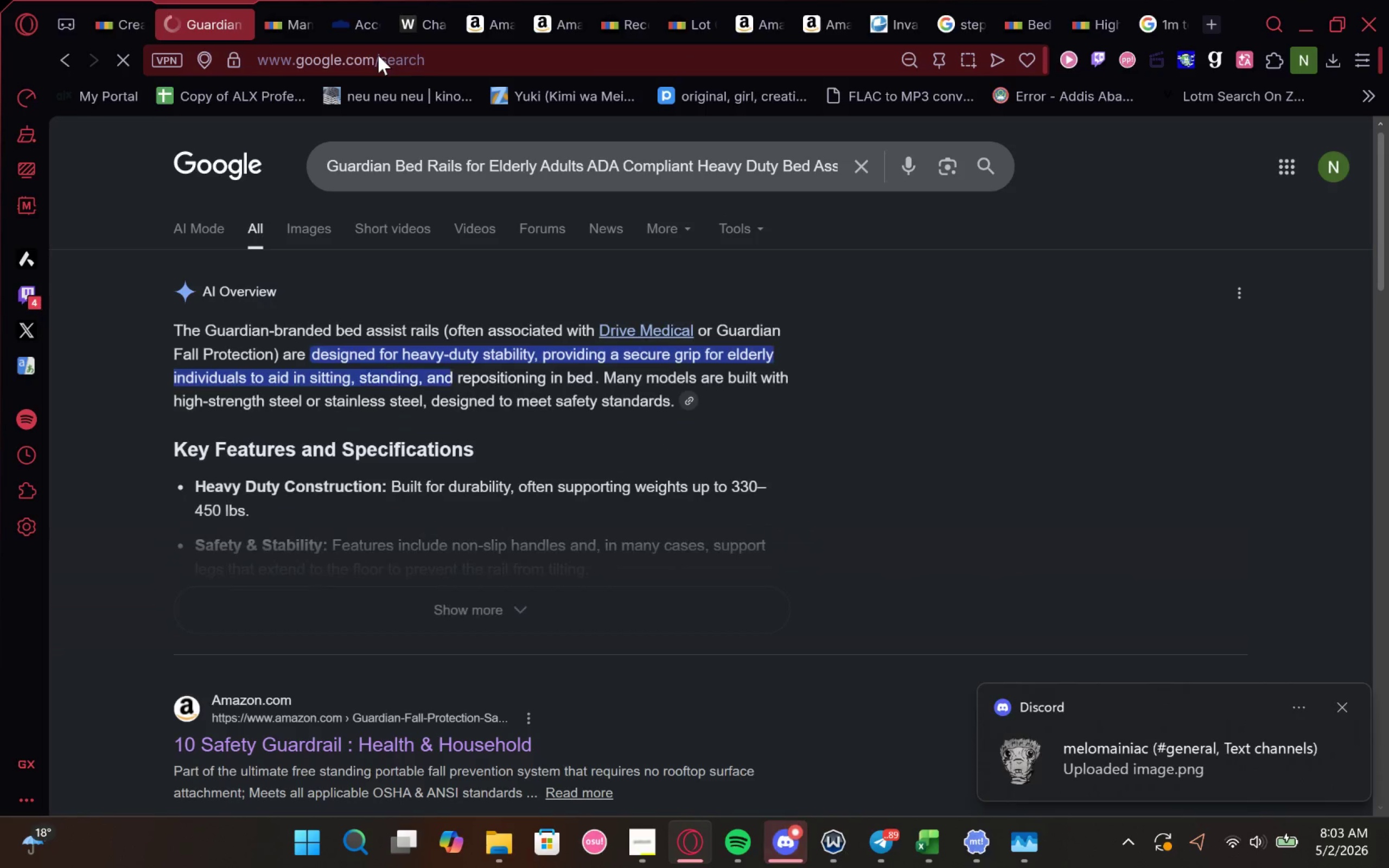 
mouse_move([370, 87])
 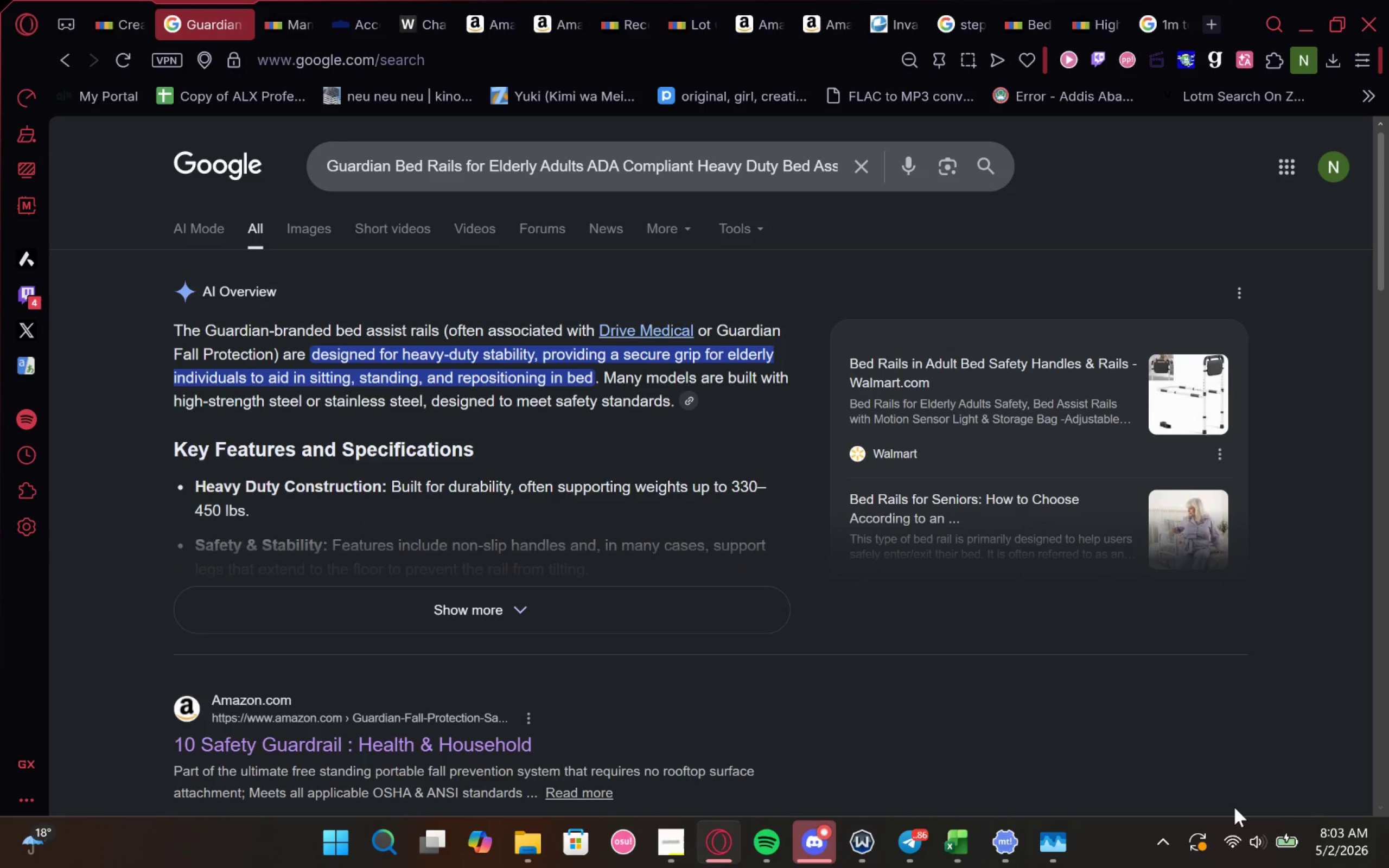 
wait(11.32)
 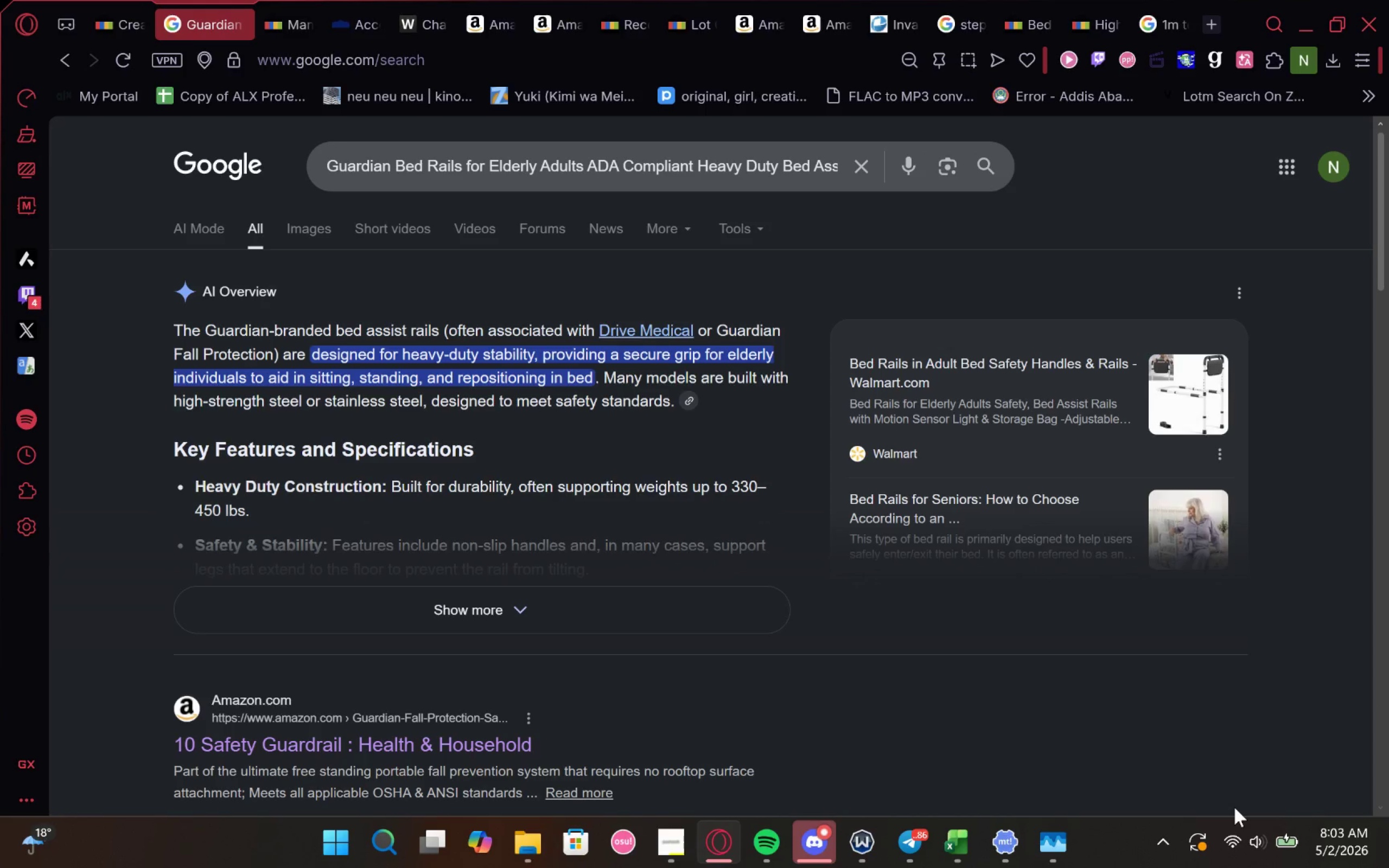 
right_click([642, 233])
 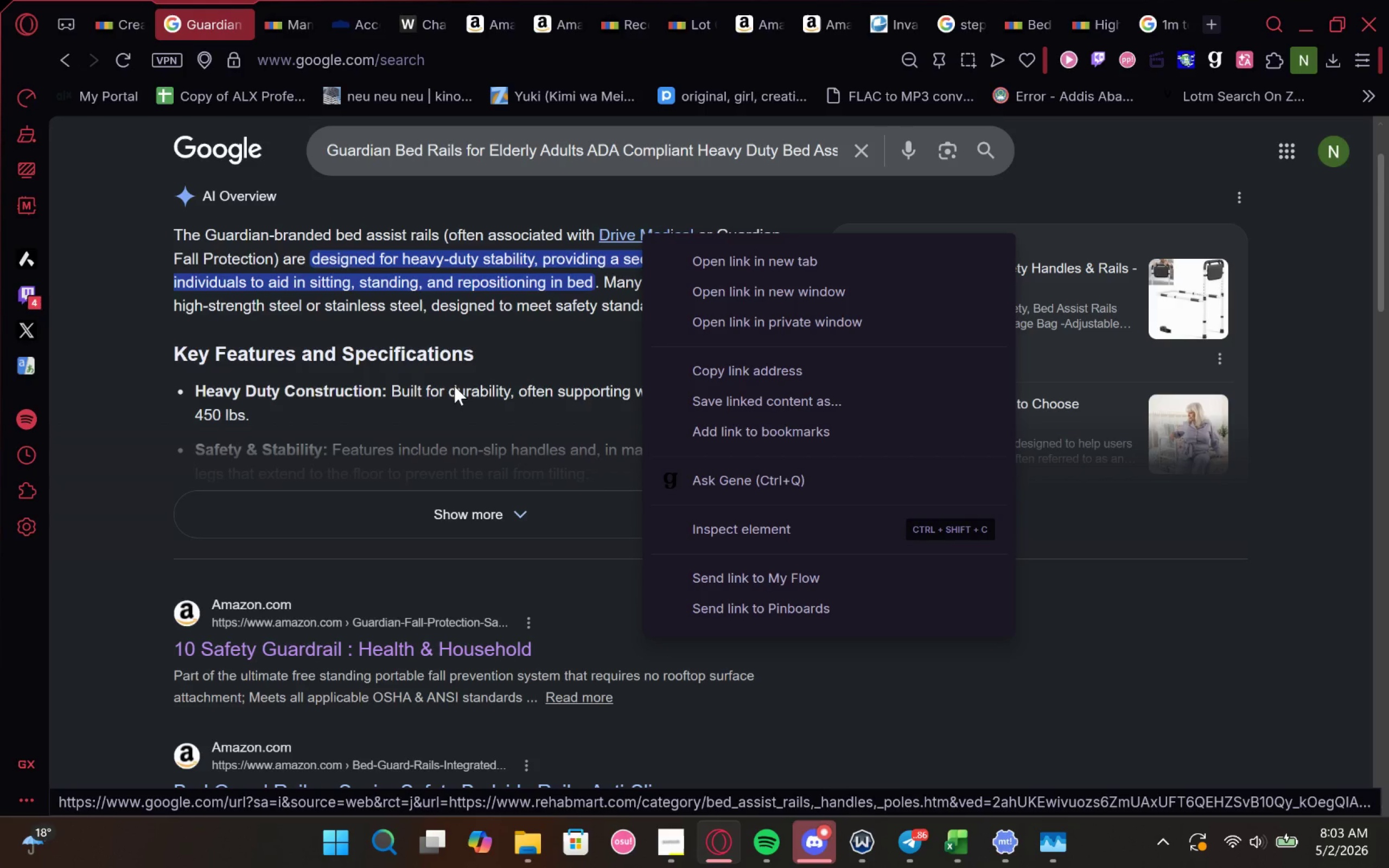 
left_click([454, 386])
 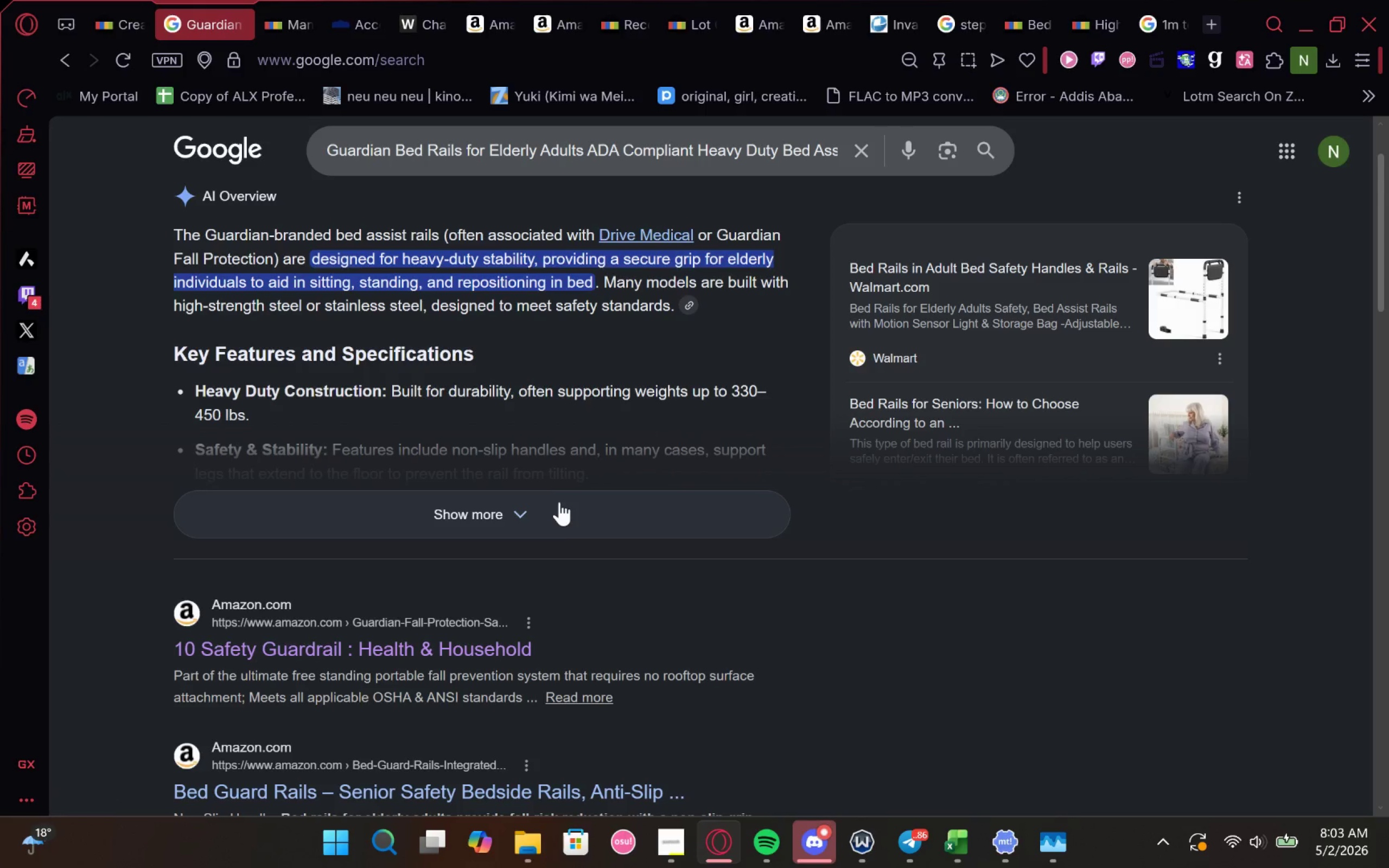 
left_click([561, 503])
 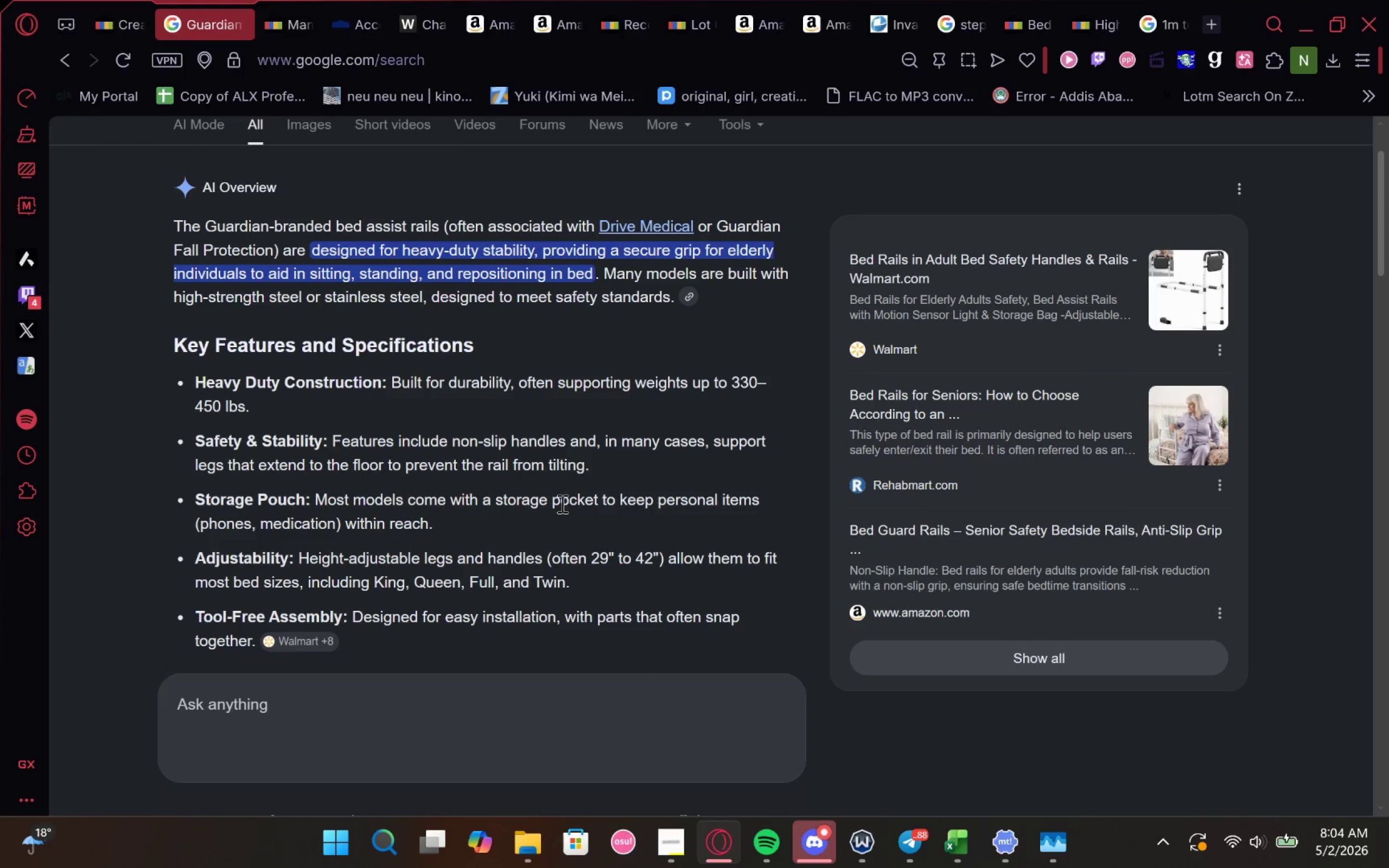 
wait(35.34)
 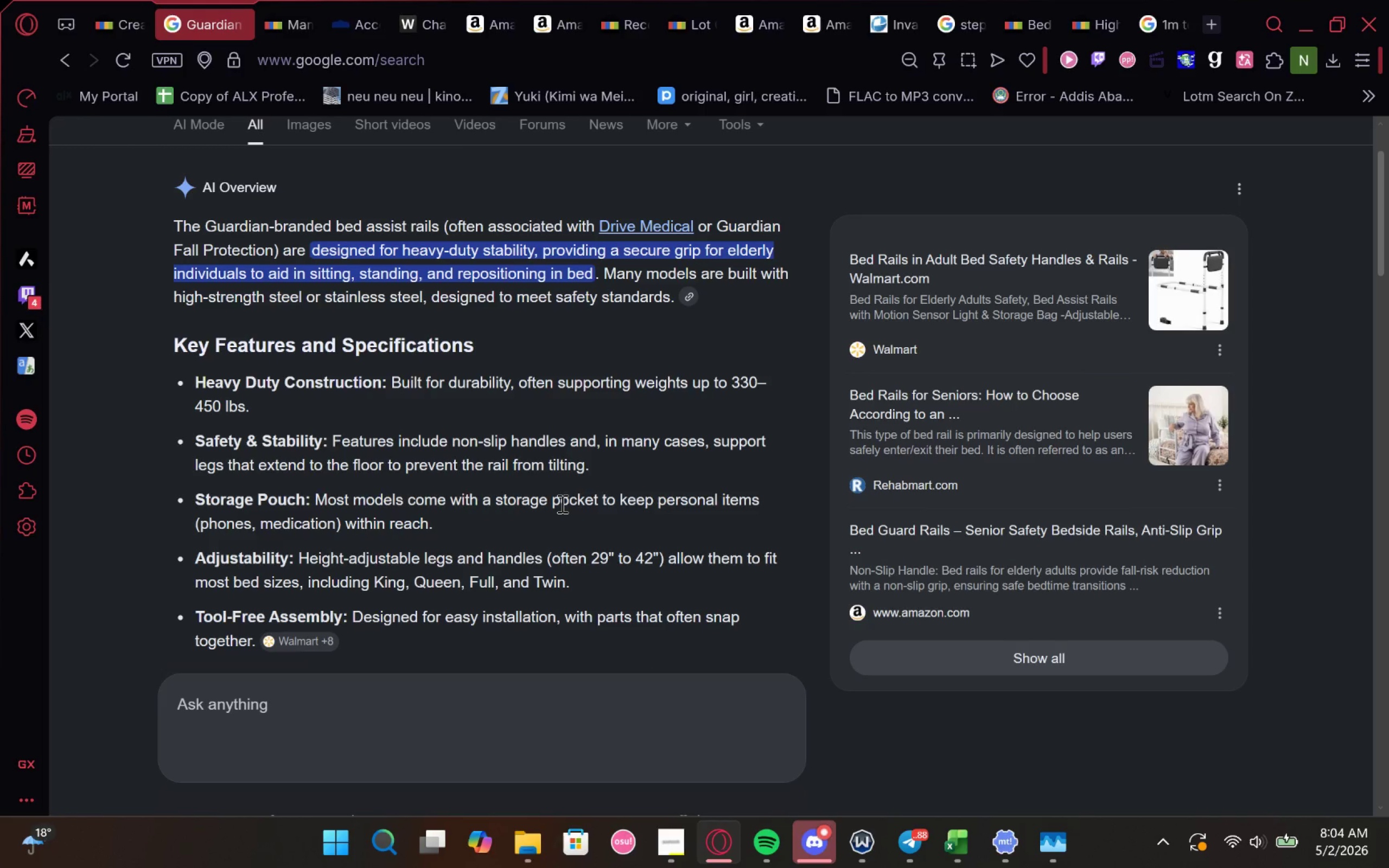 
mouse_move([345, 523])
 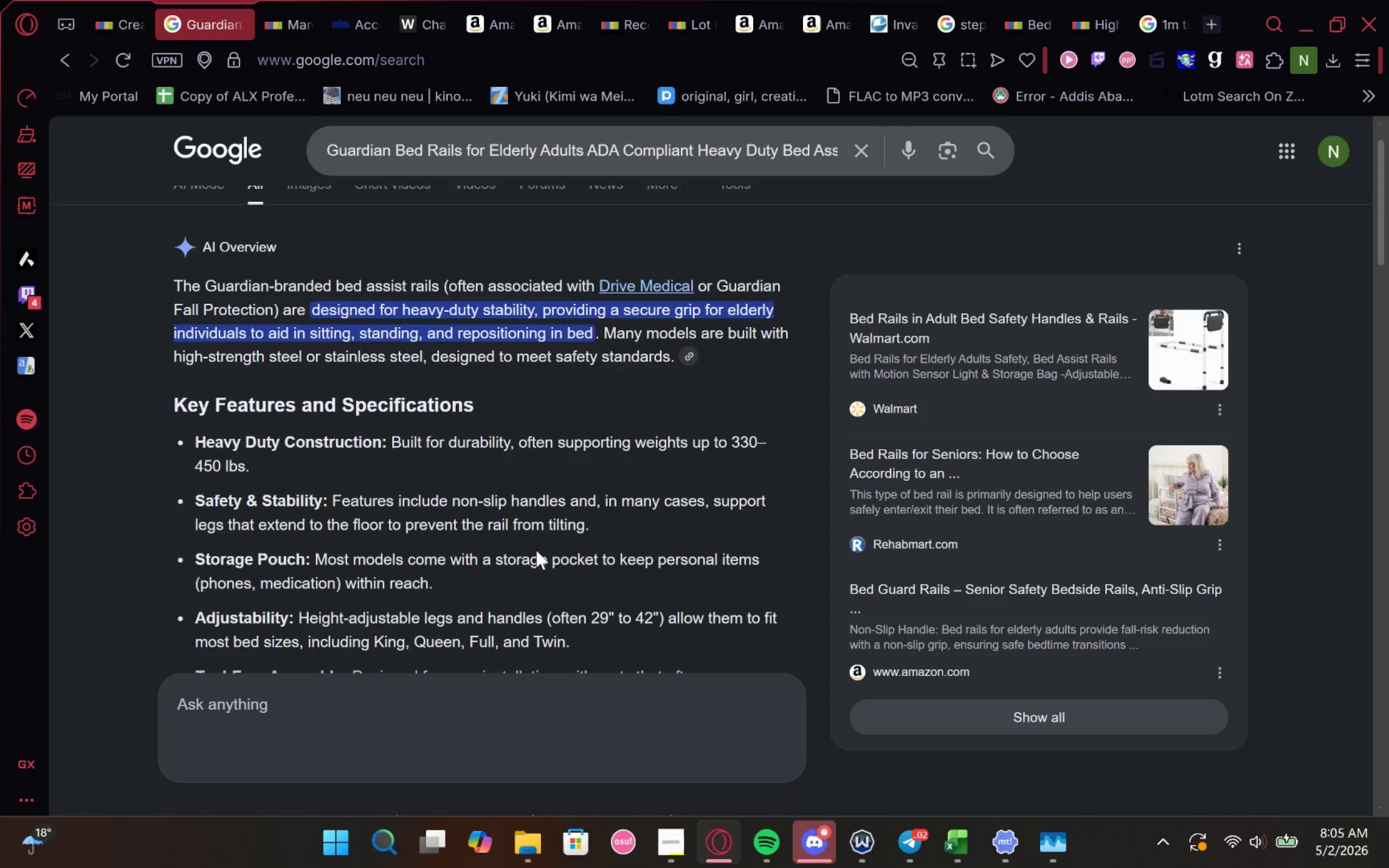 
wait(95.69)
 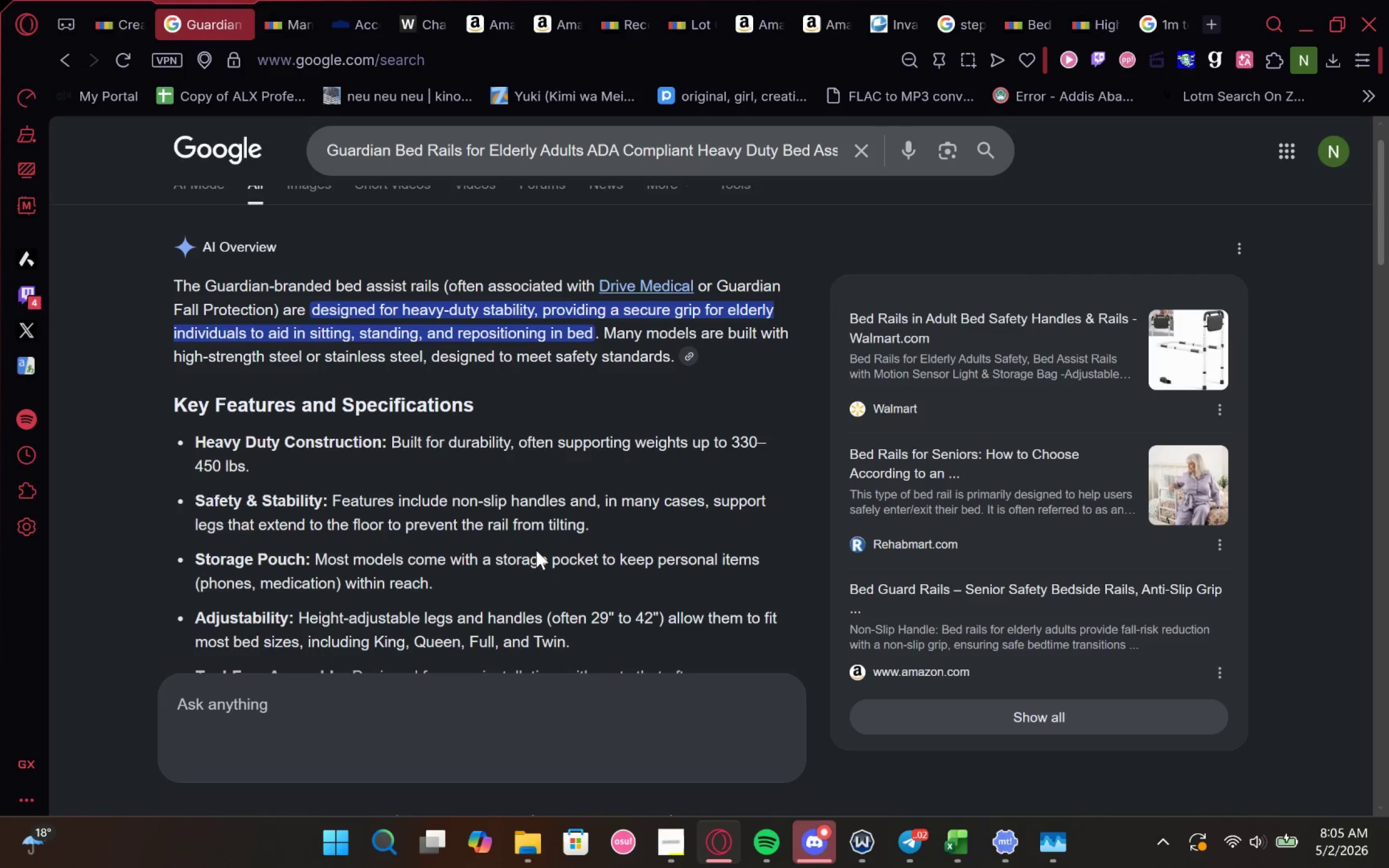 
left_click([95, 18])
 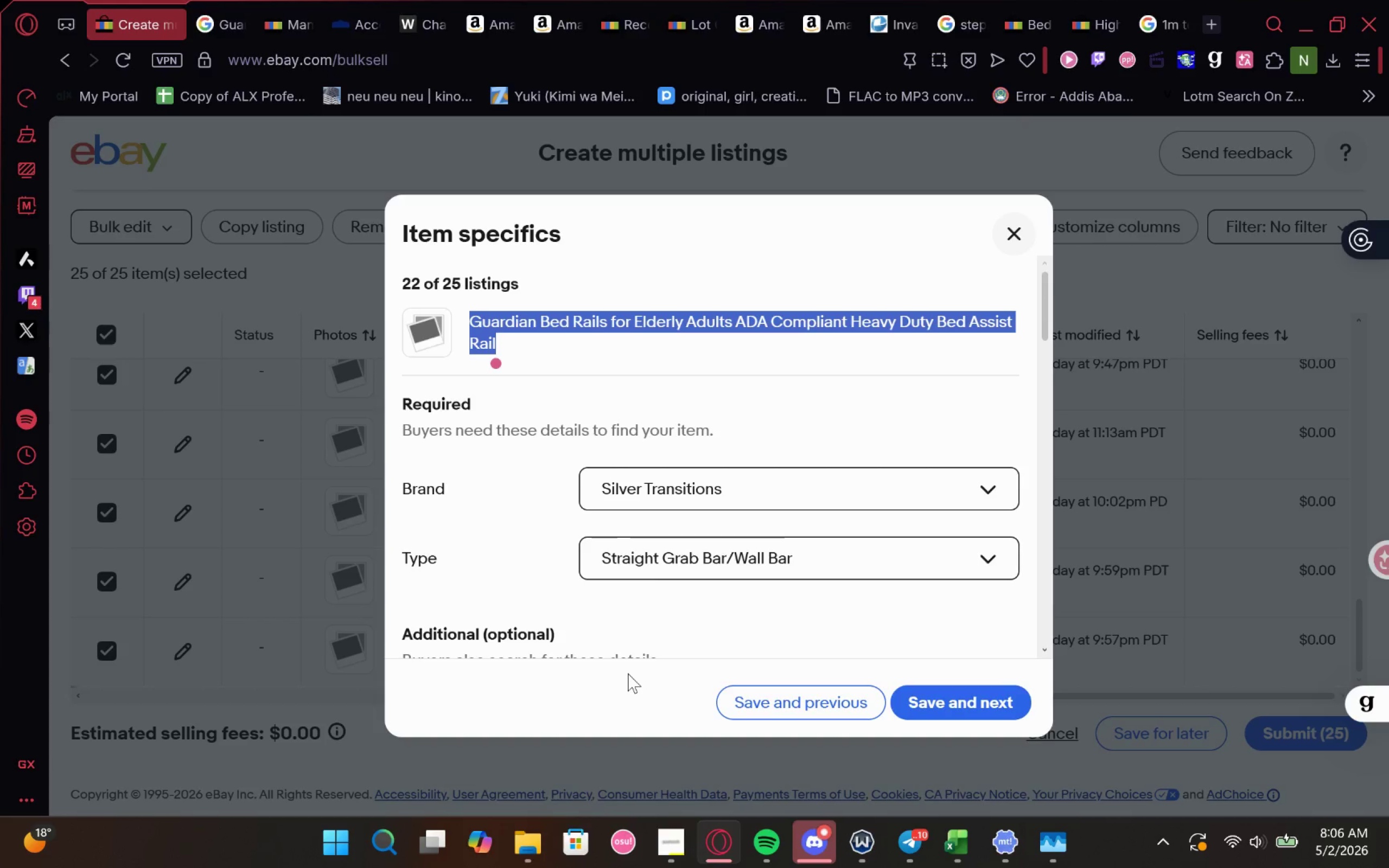 
wait(72.47)
 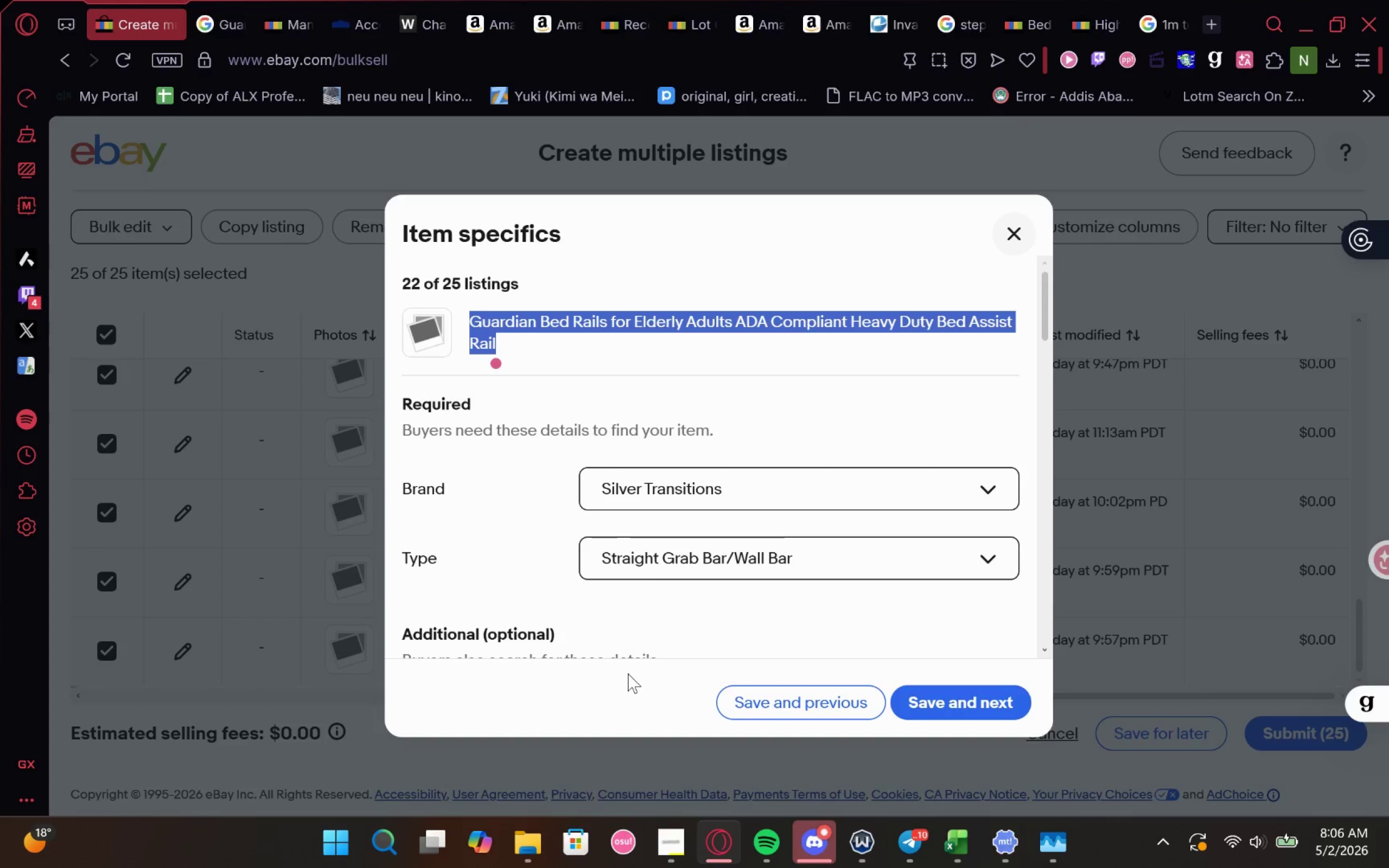 
left_click([797, 482])
 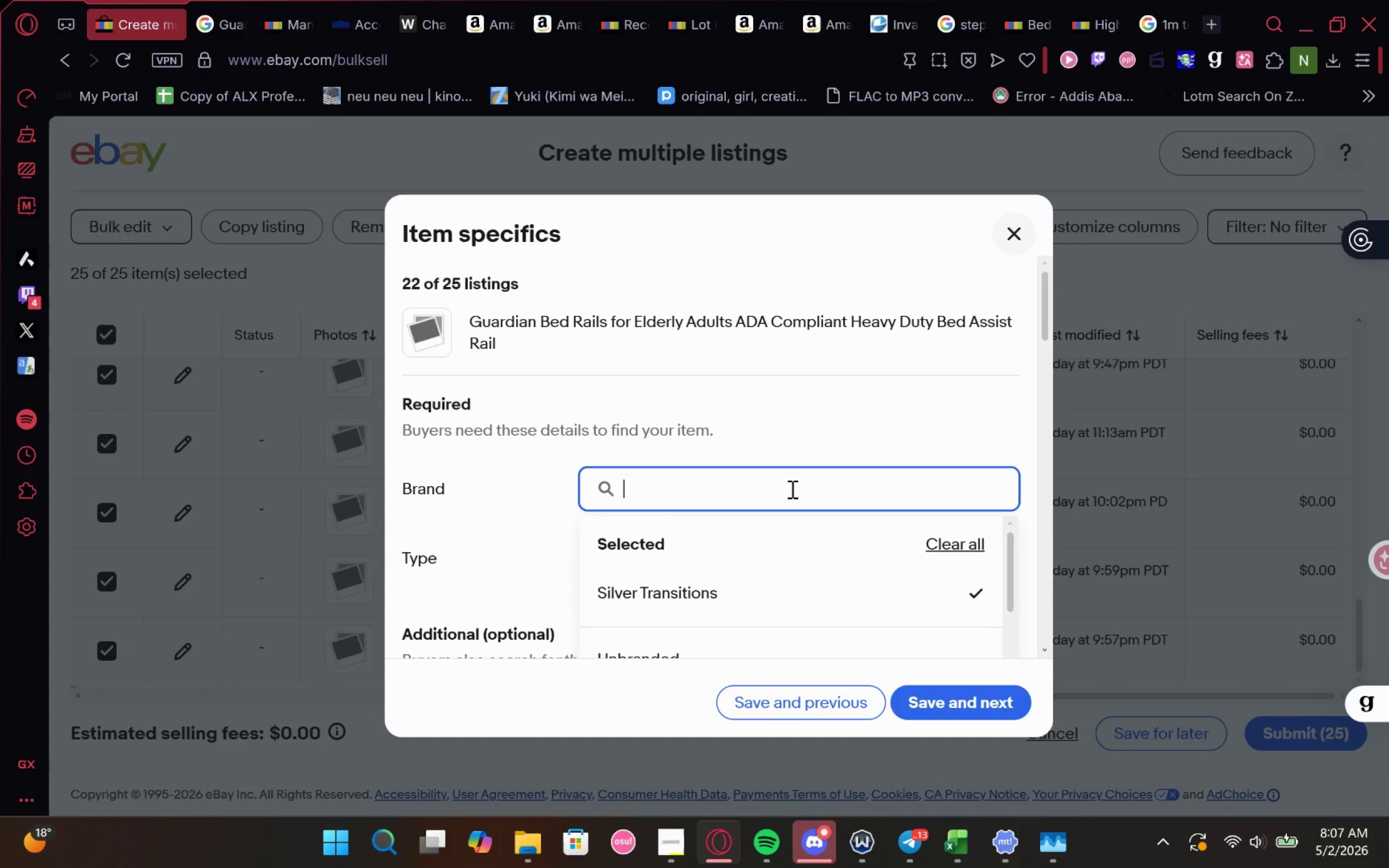 
left_click([215, 20])
 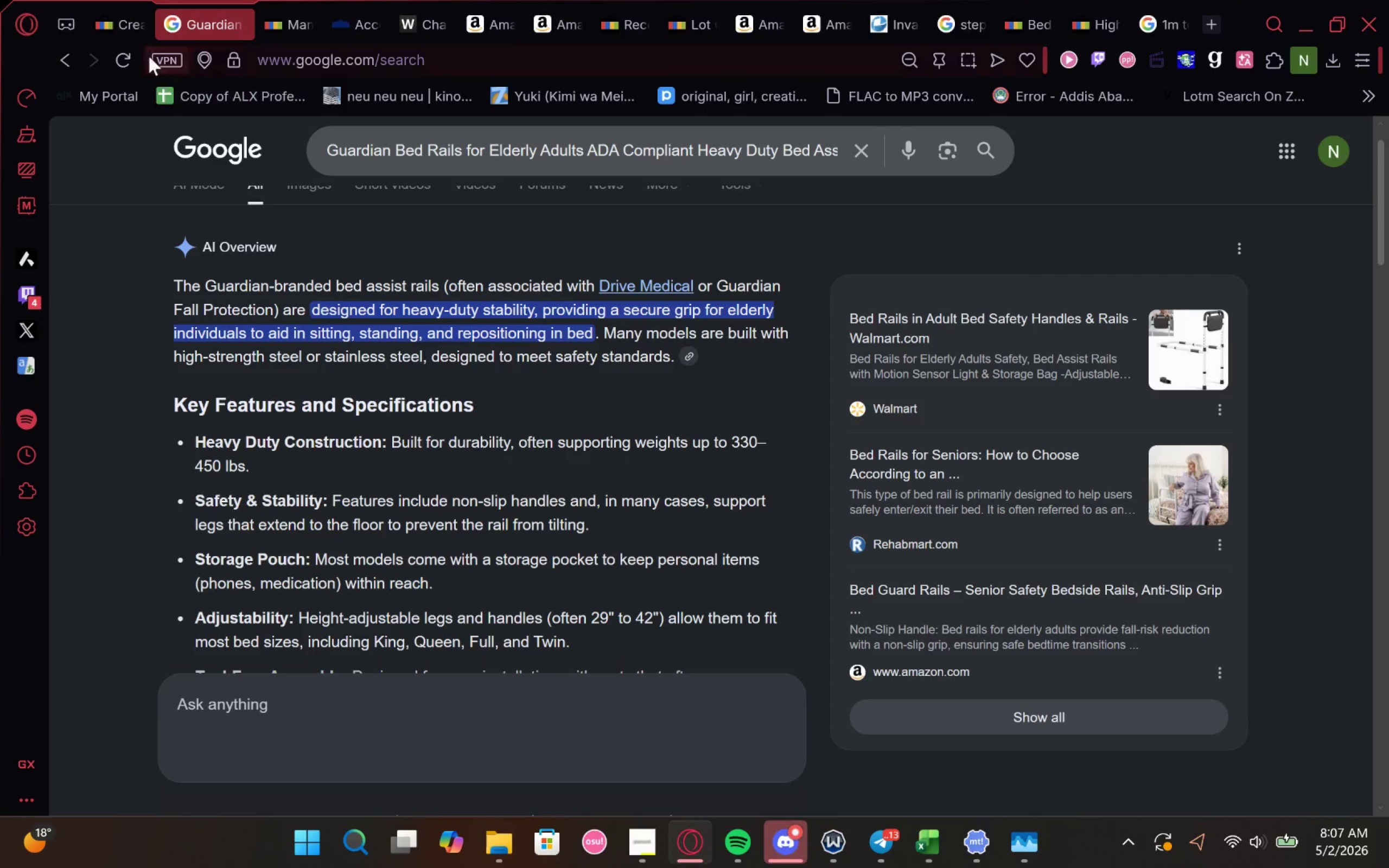 
left_click([106, 18])
 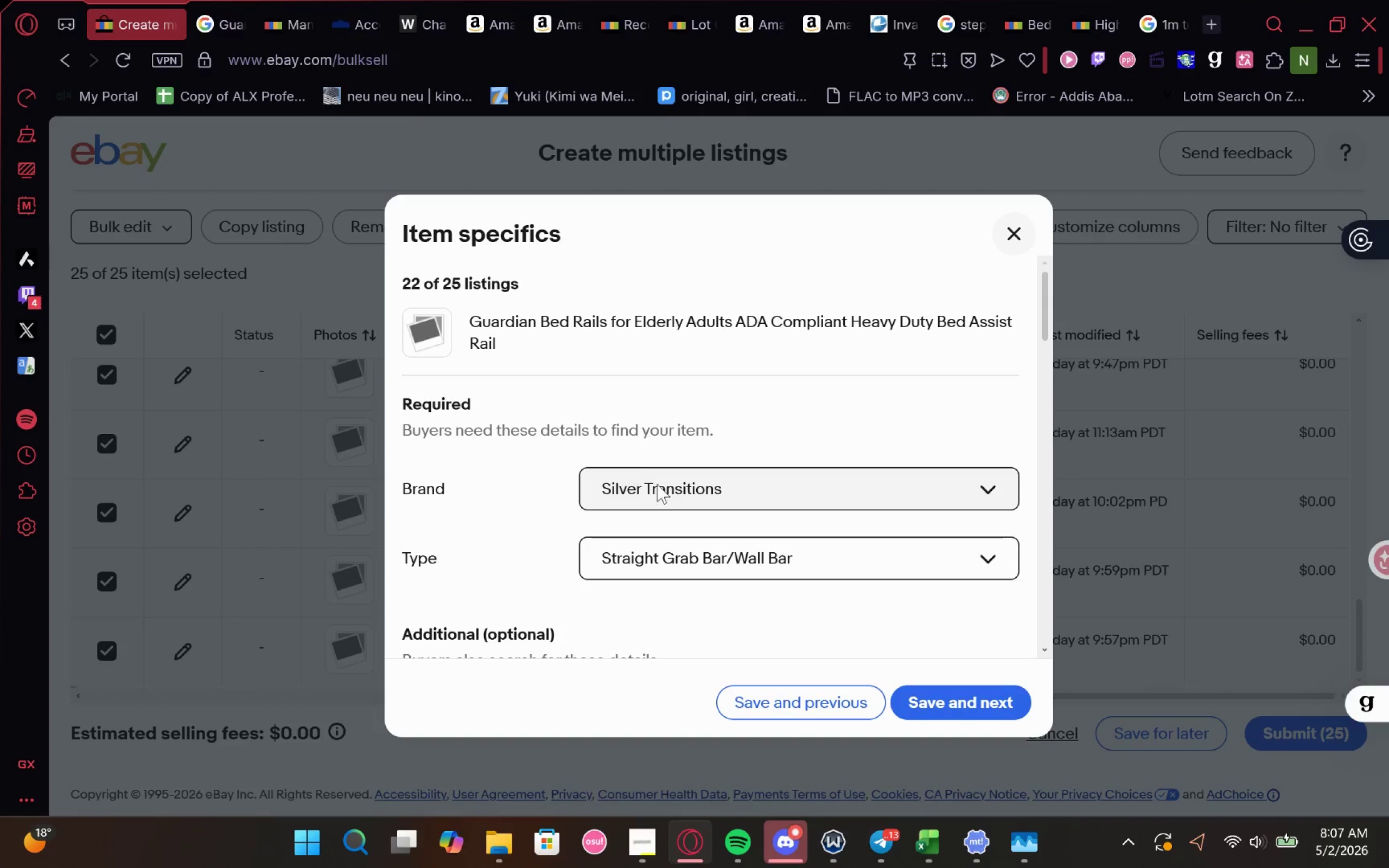 
left_click([668, 486])
 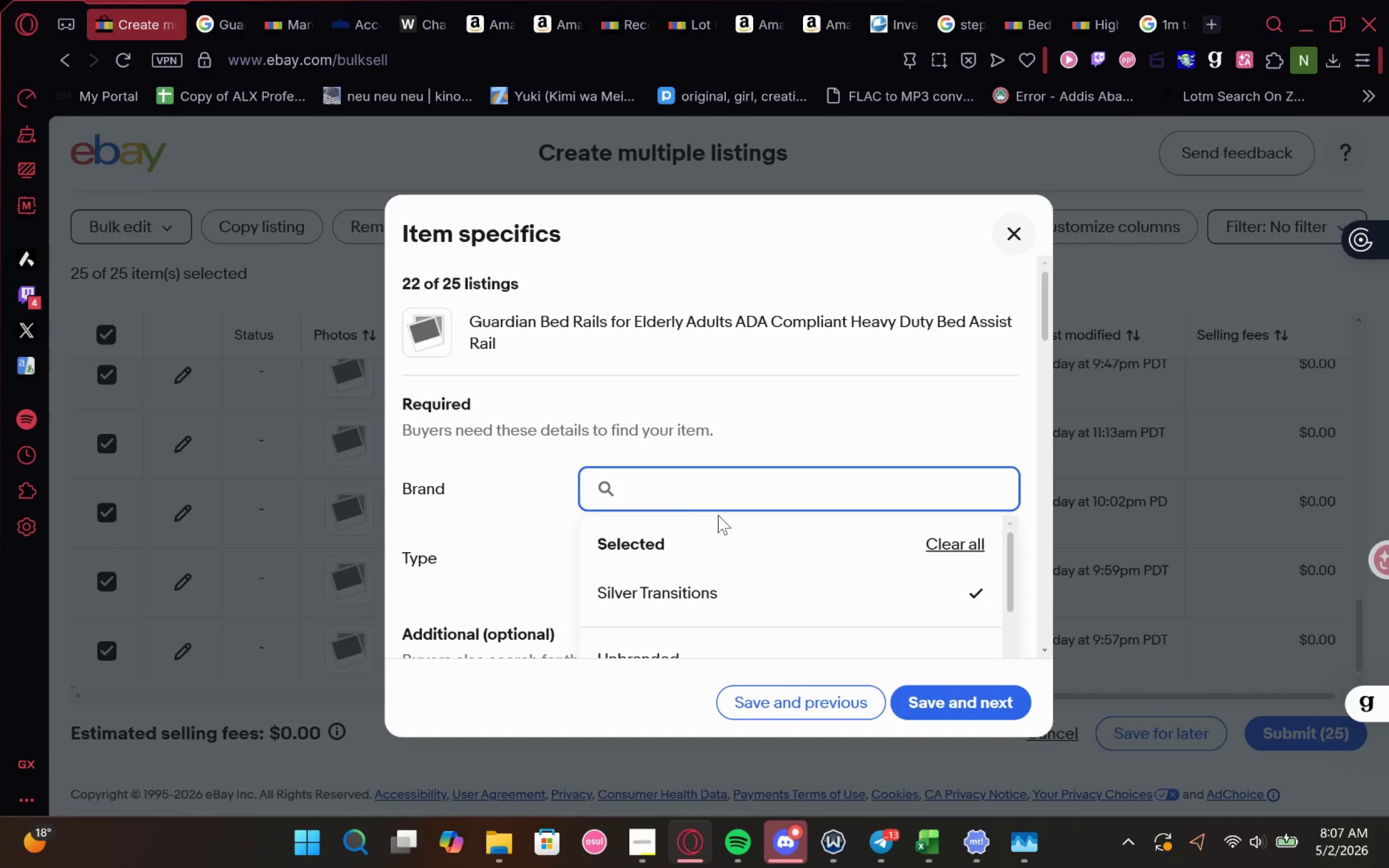 
type(Guardian)
 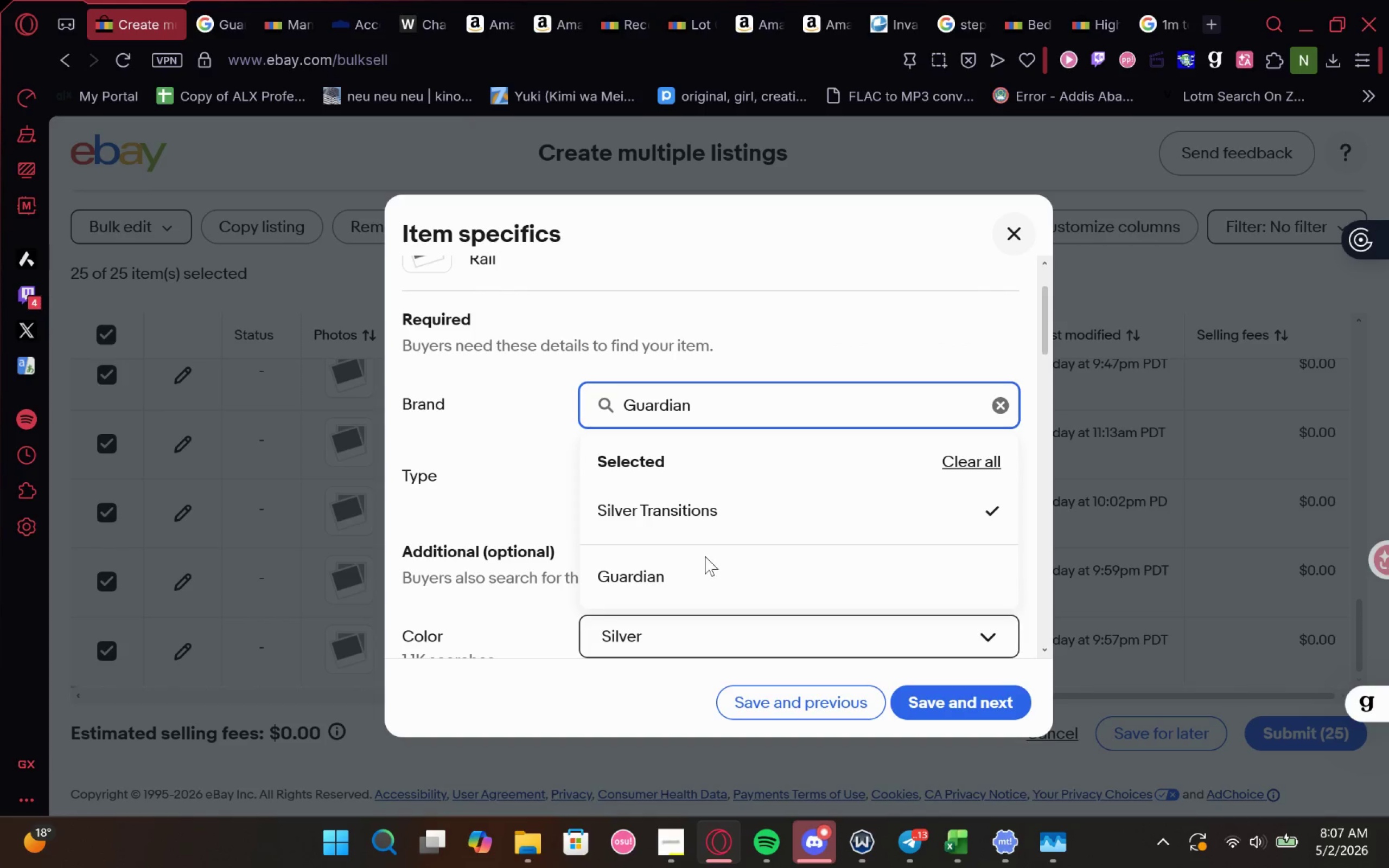 
left_click([703, 565])
 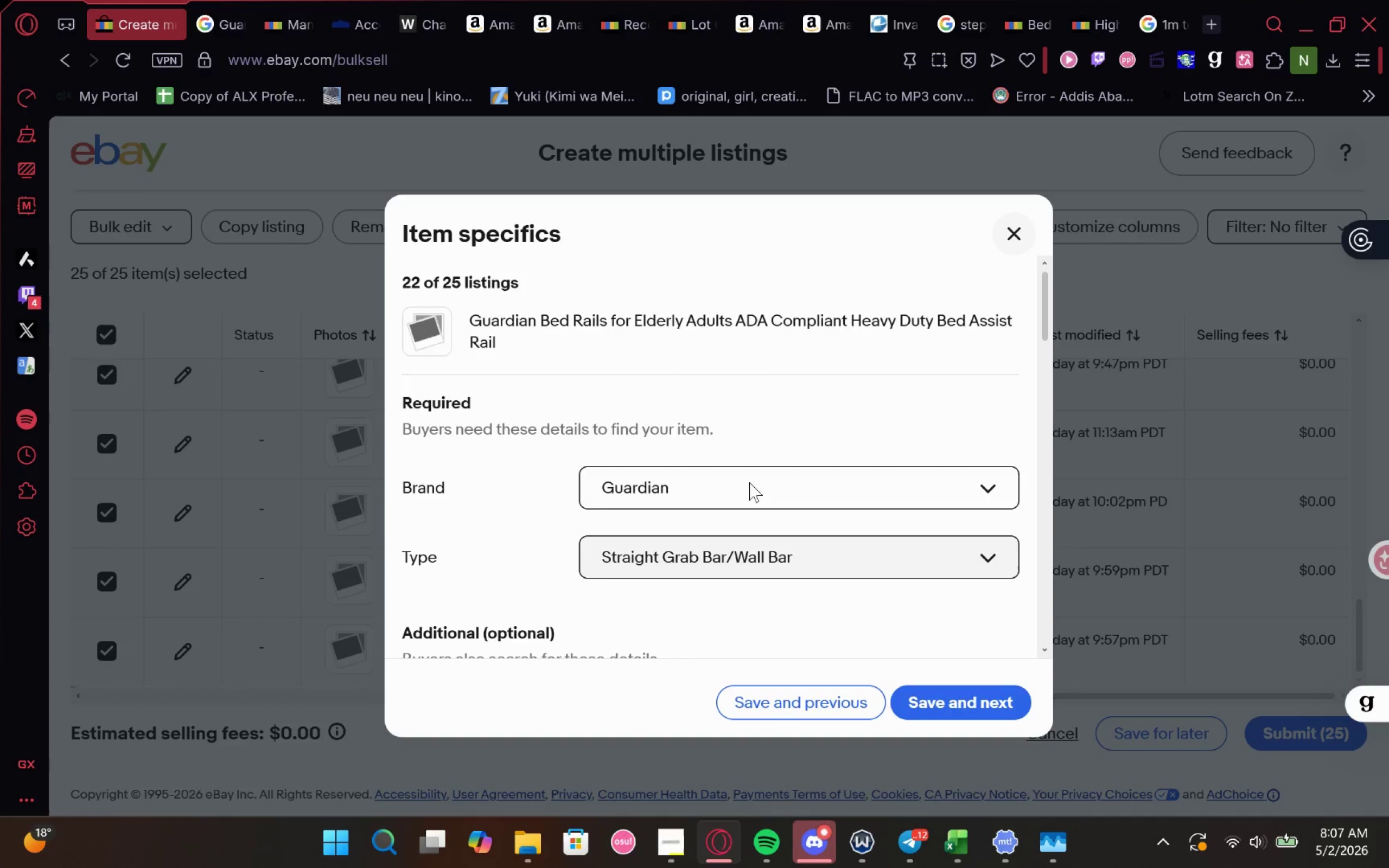 
left_click([754, 496])
 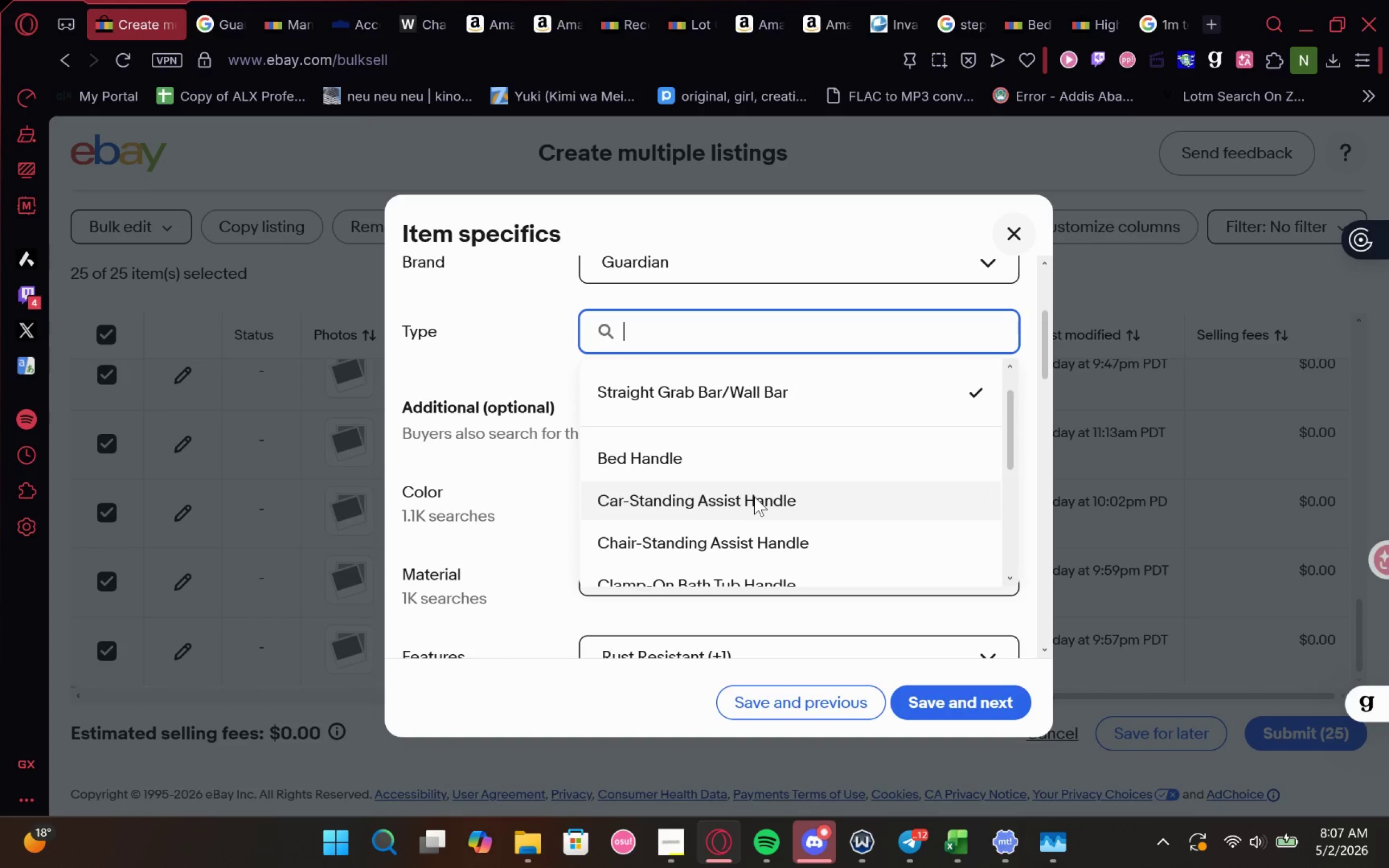 
mouse_move([778, 555])
 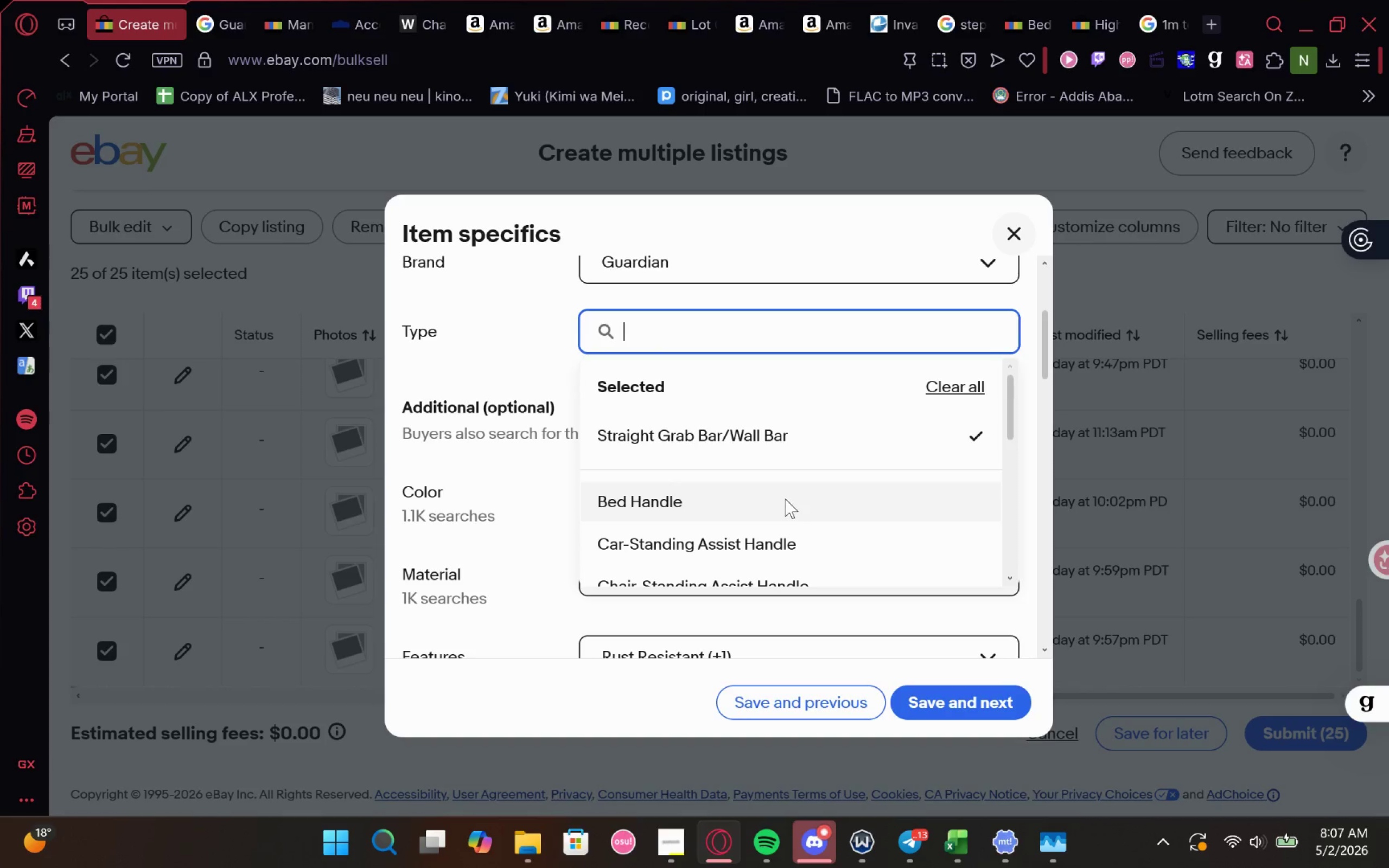 
left_click([785, 499])
 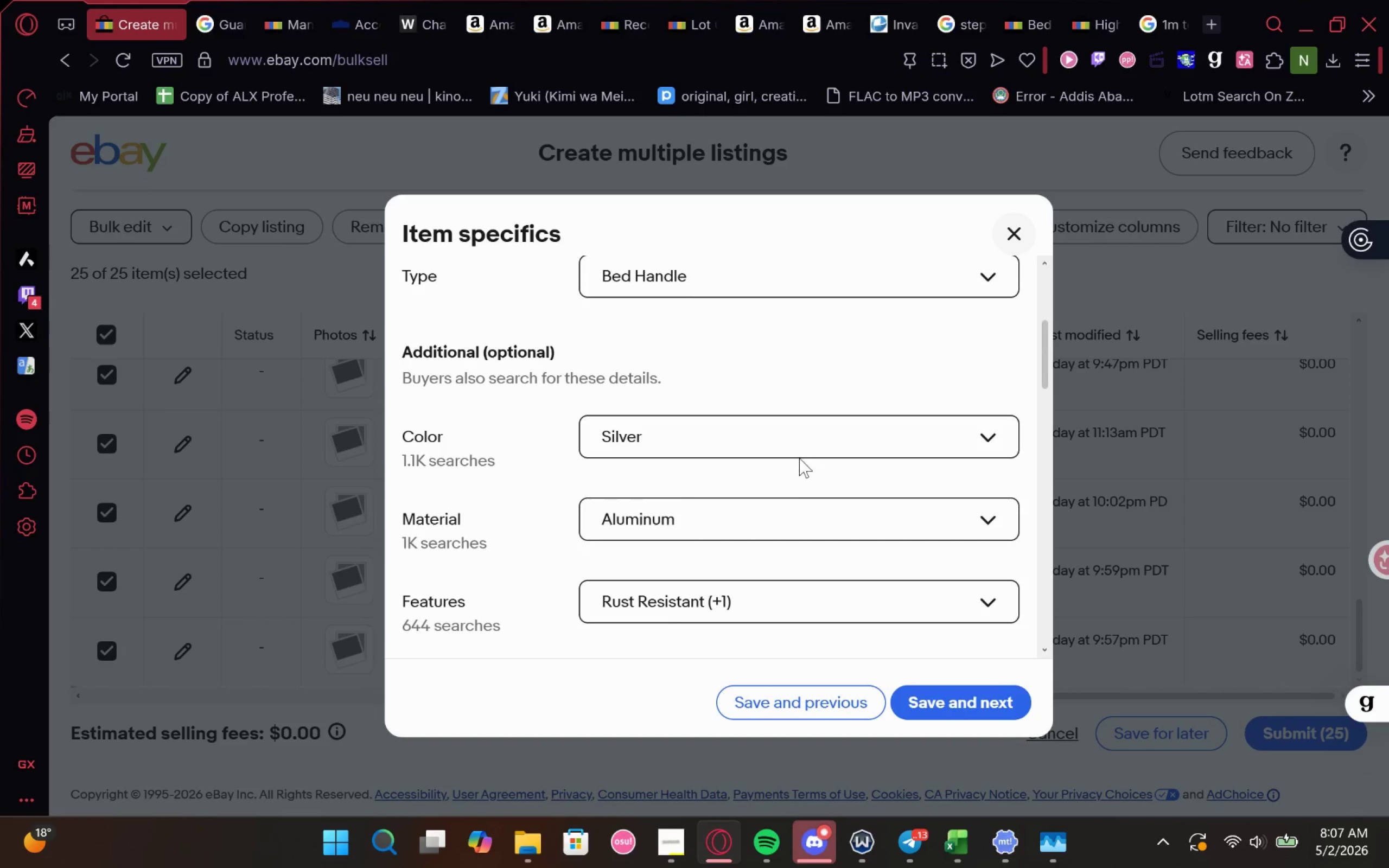 
left_click([805, 438])
 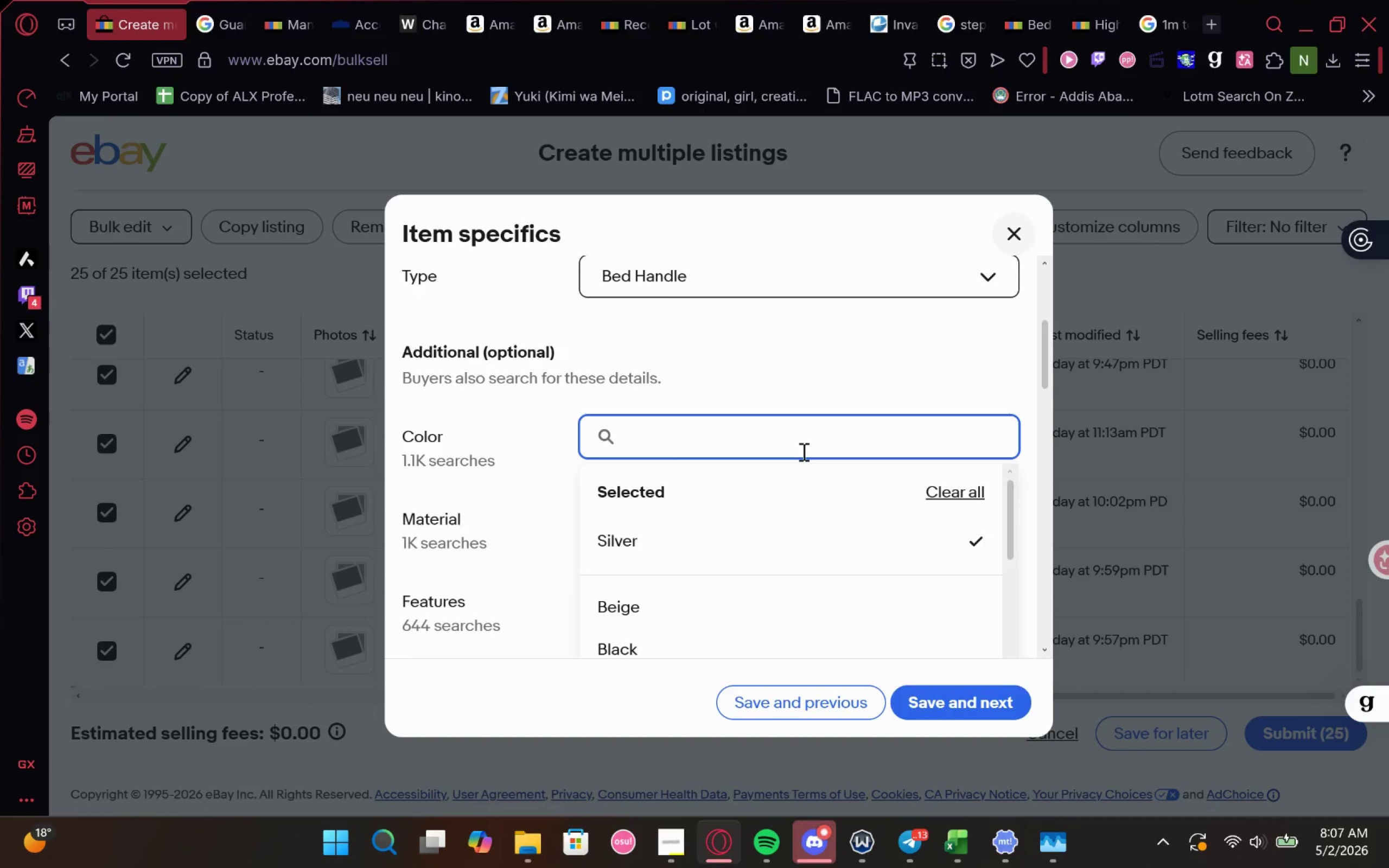 
type(black)
 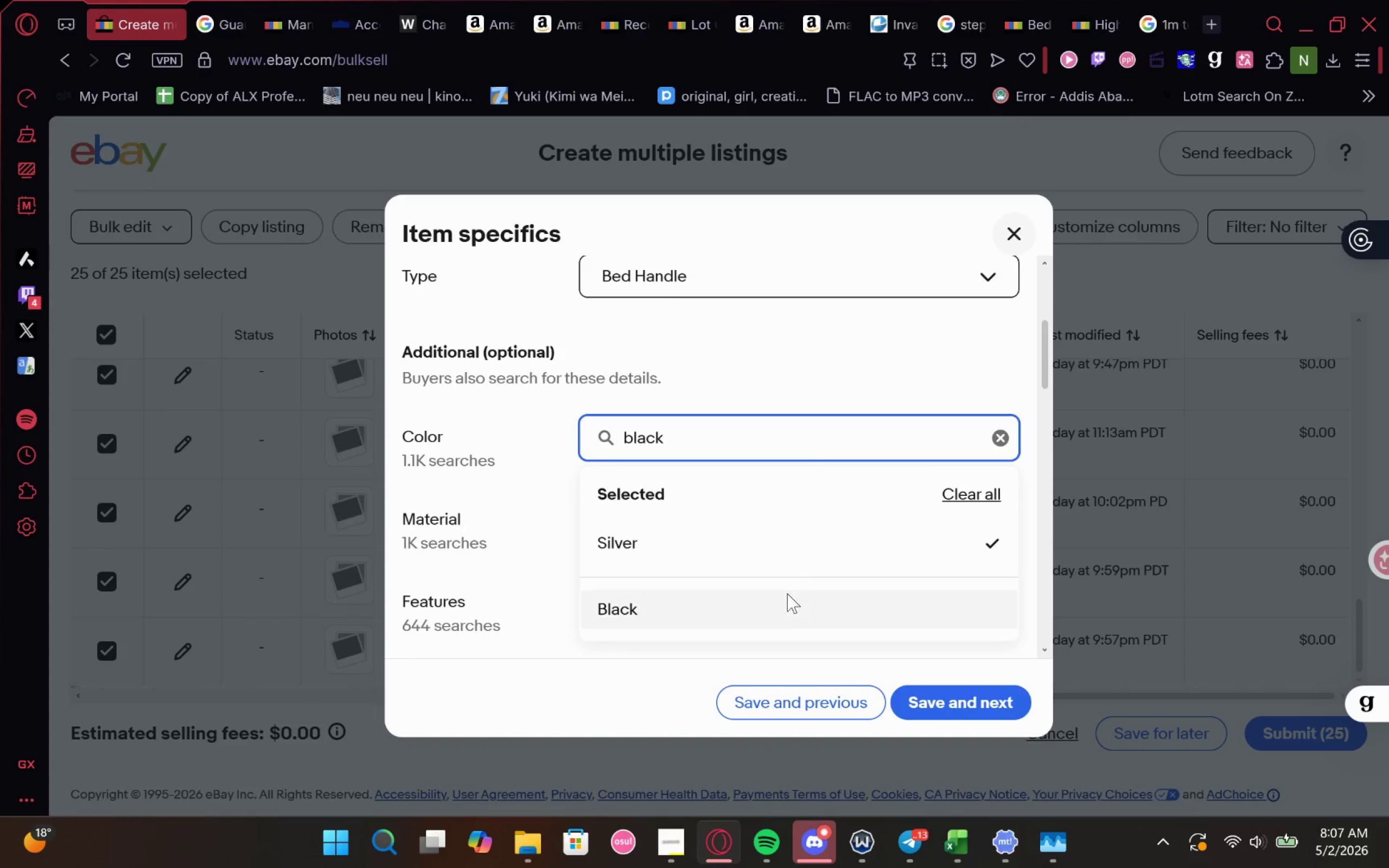 
left_click([786, 601])
 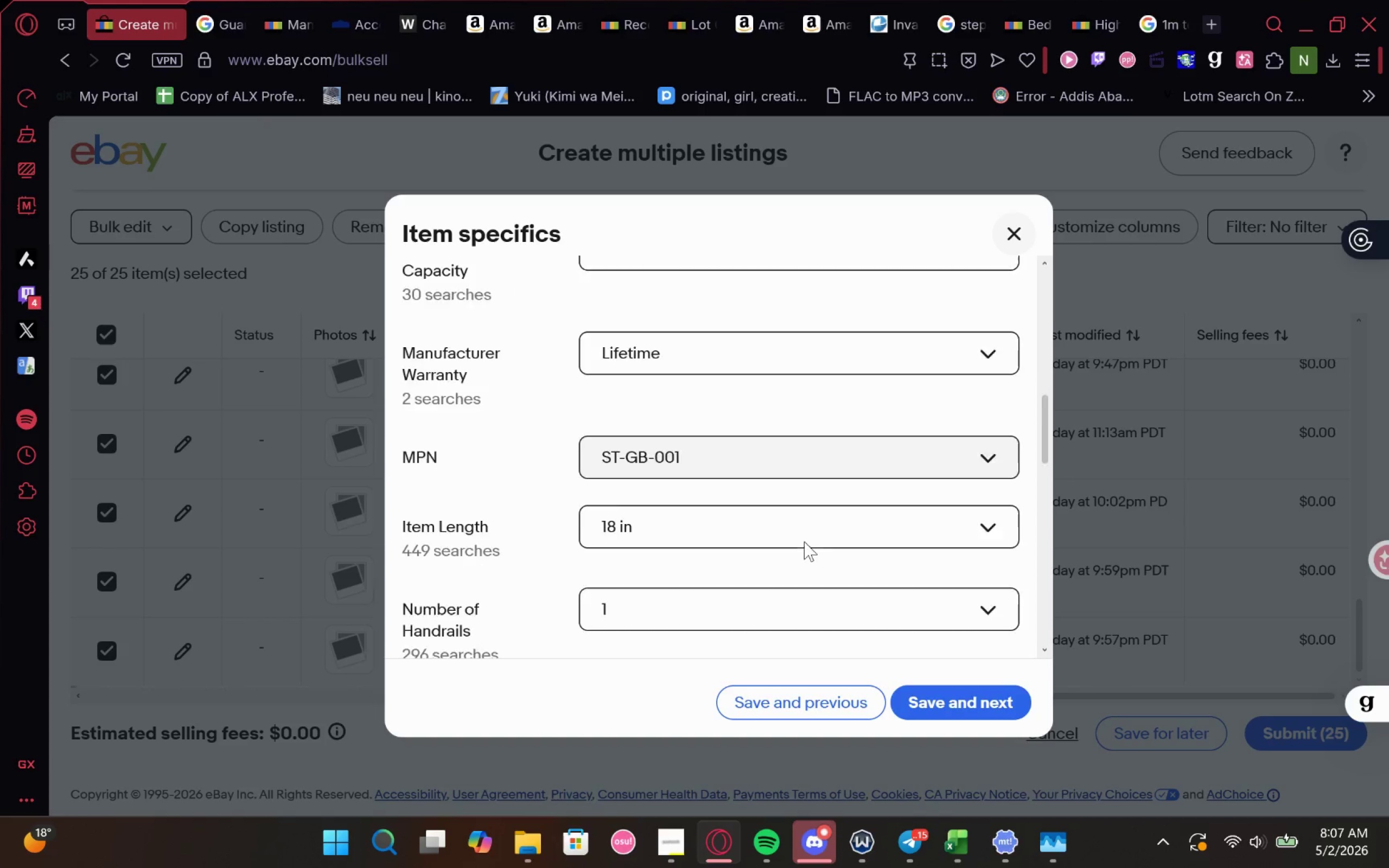 
wait(5.08)
 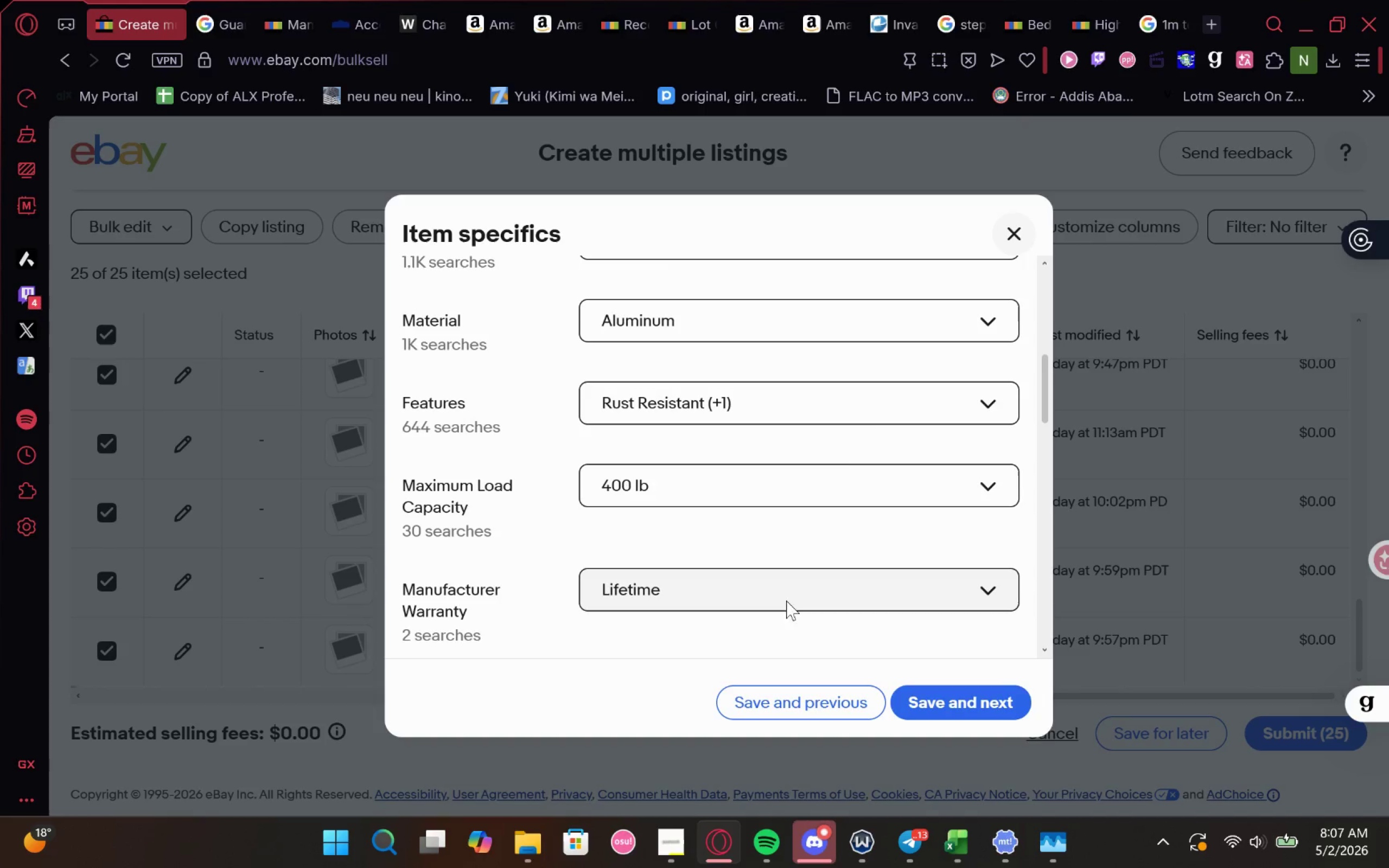 
left_click([801, 372])
 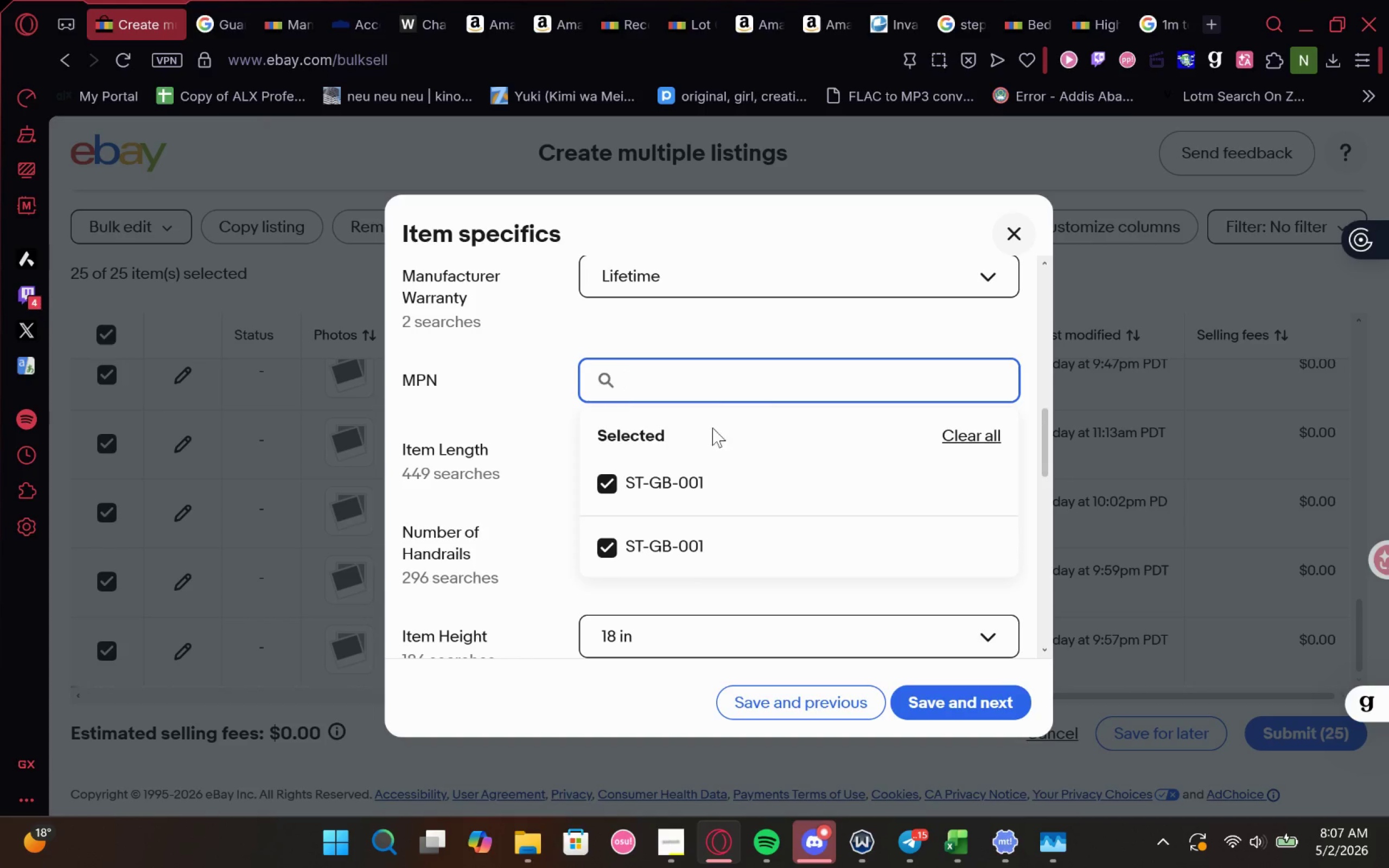 
left_click([662, 474])
 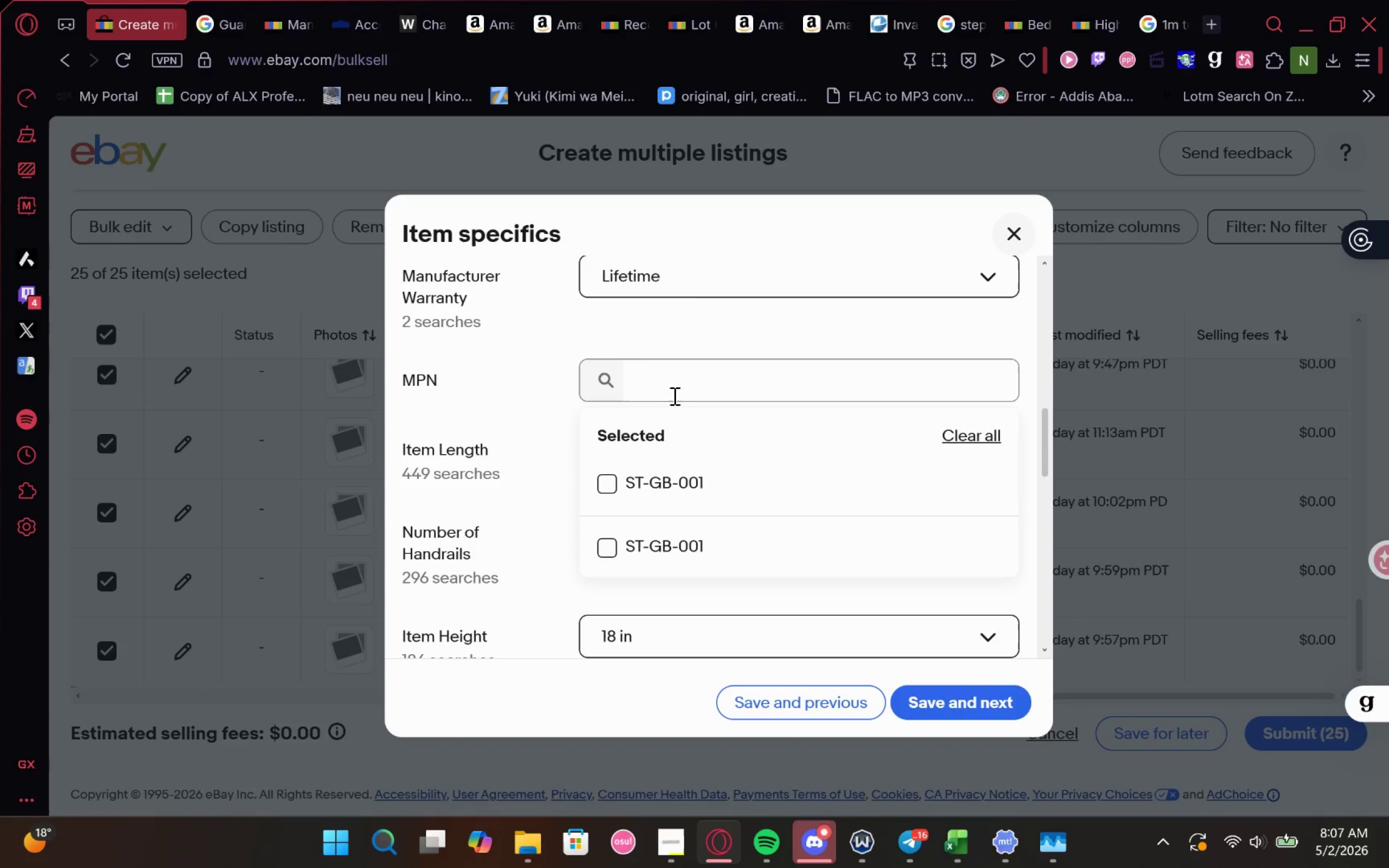 
left_click([676, 391])
 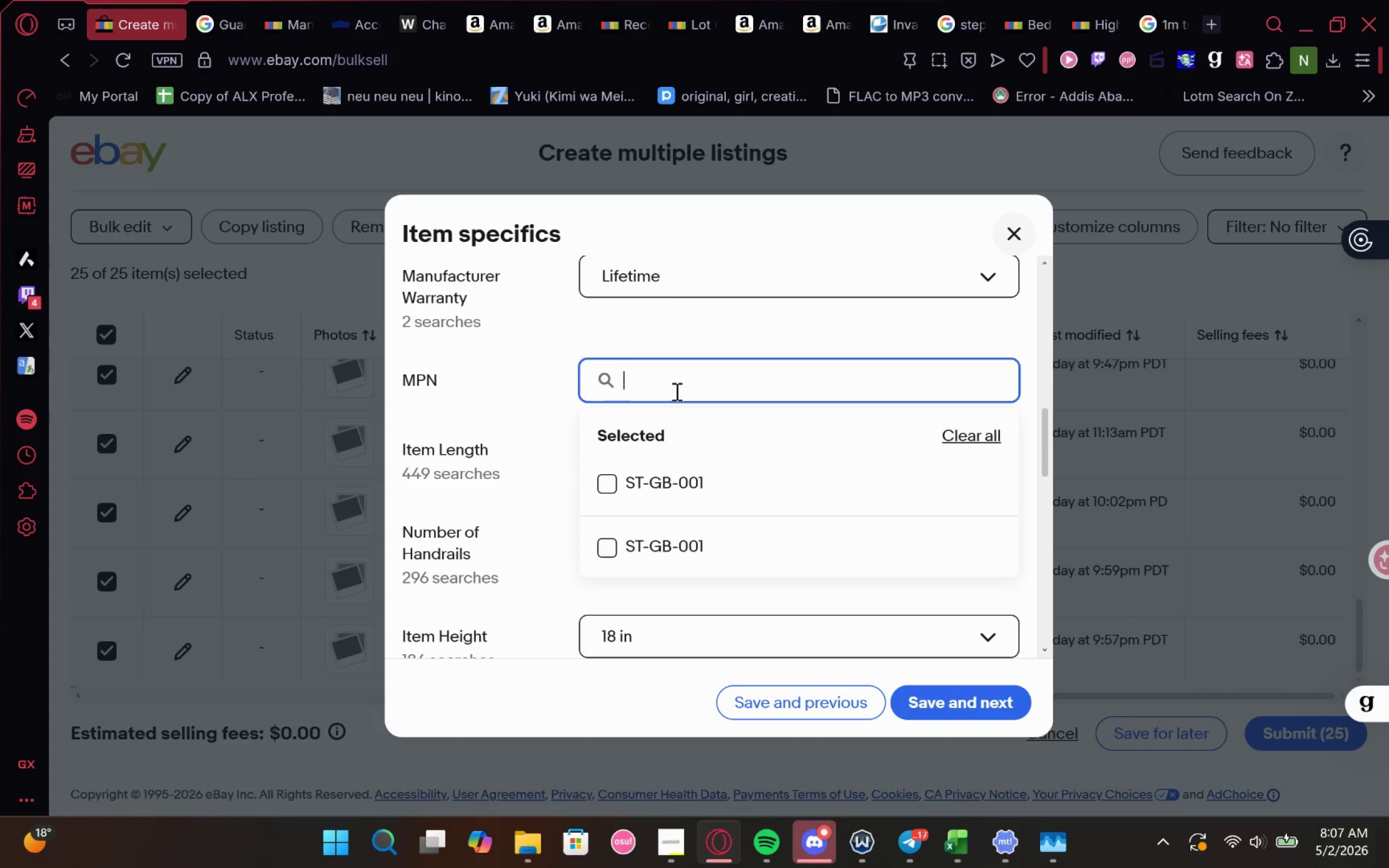 
type(GR)
 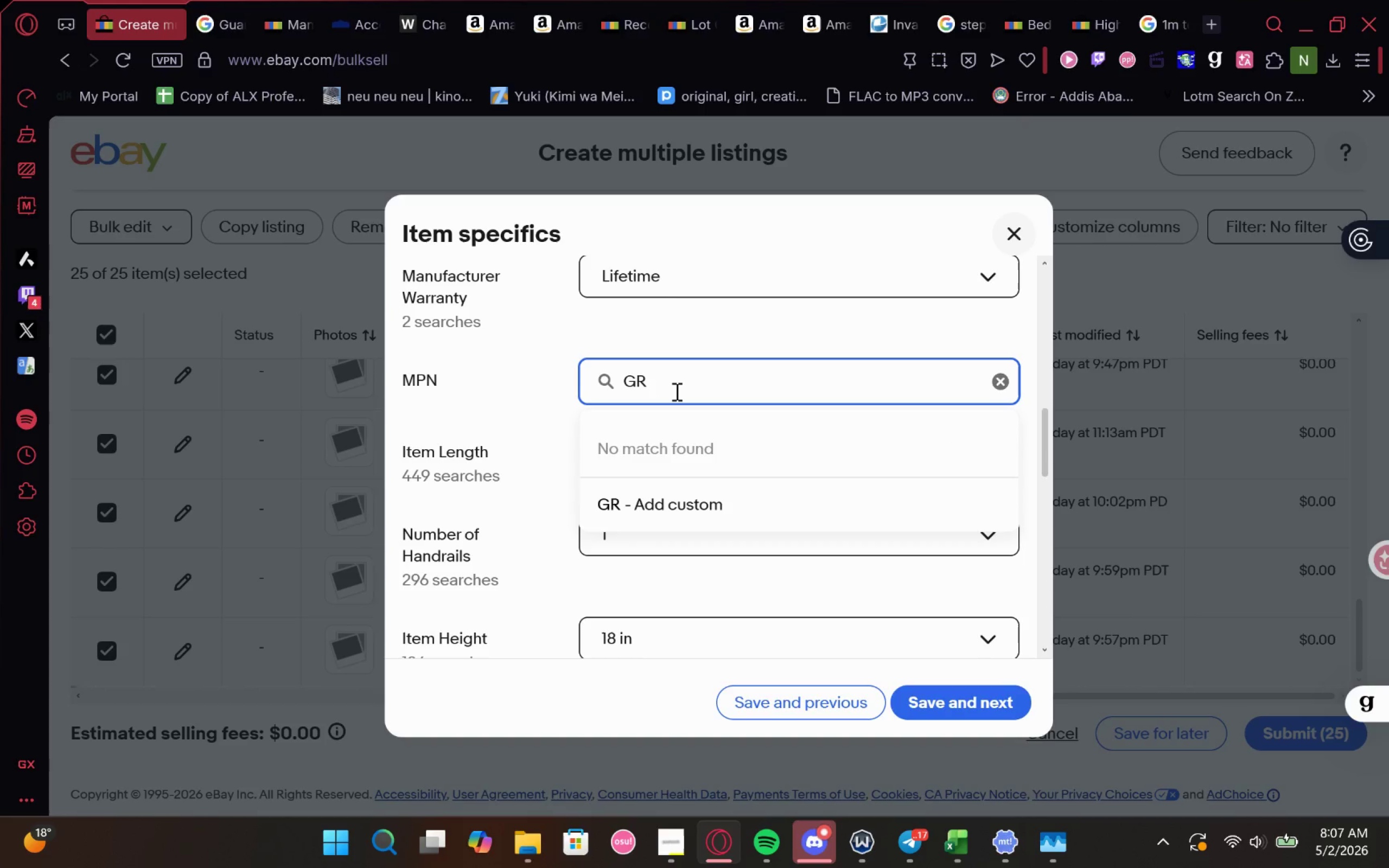 
wait(11.08)
 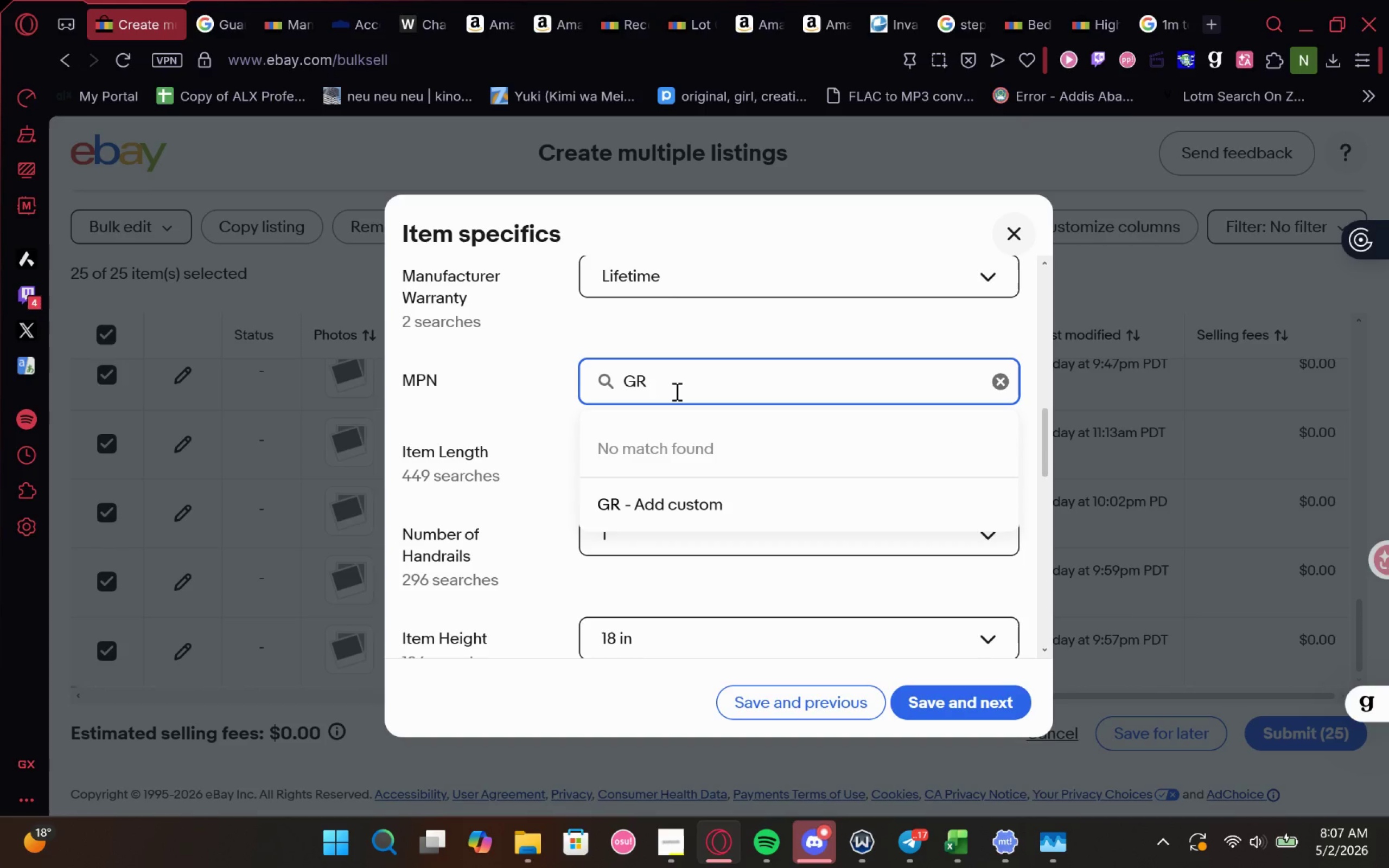 
type(BR)))
key(Backspace)
key(Backspace)
type(001)
 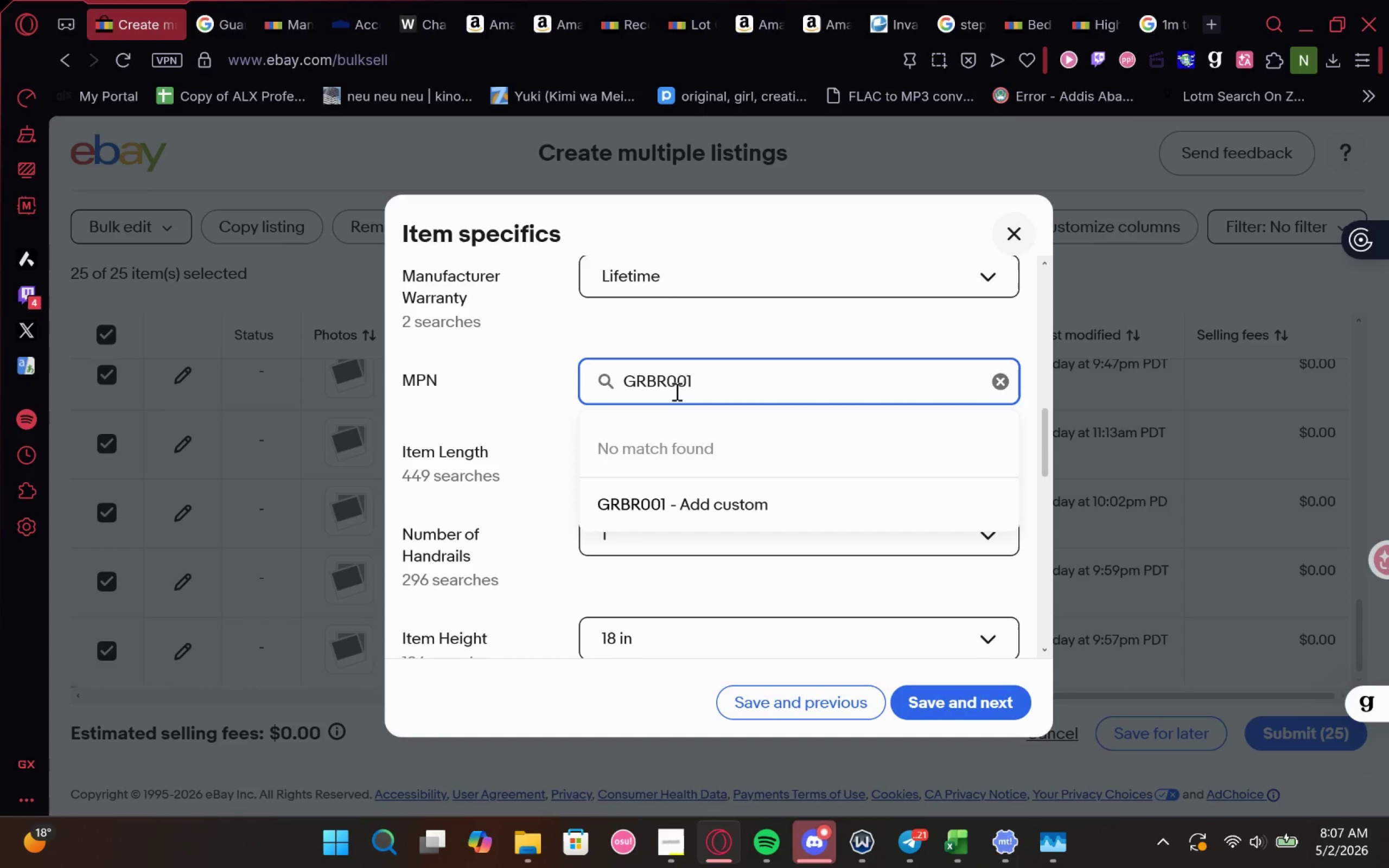 
key(Control+A)
 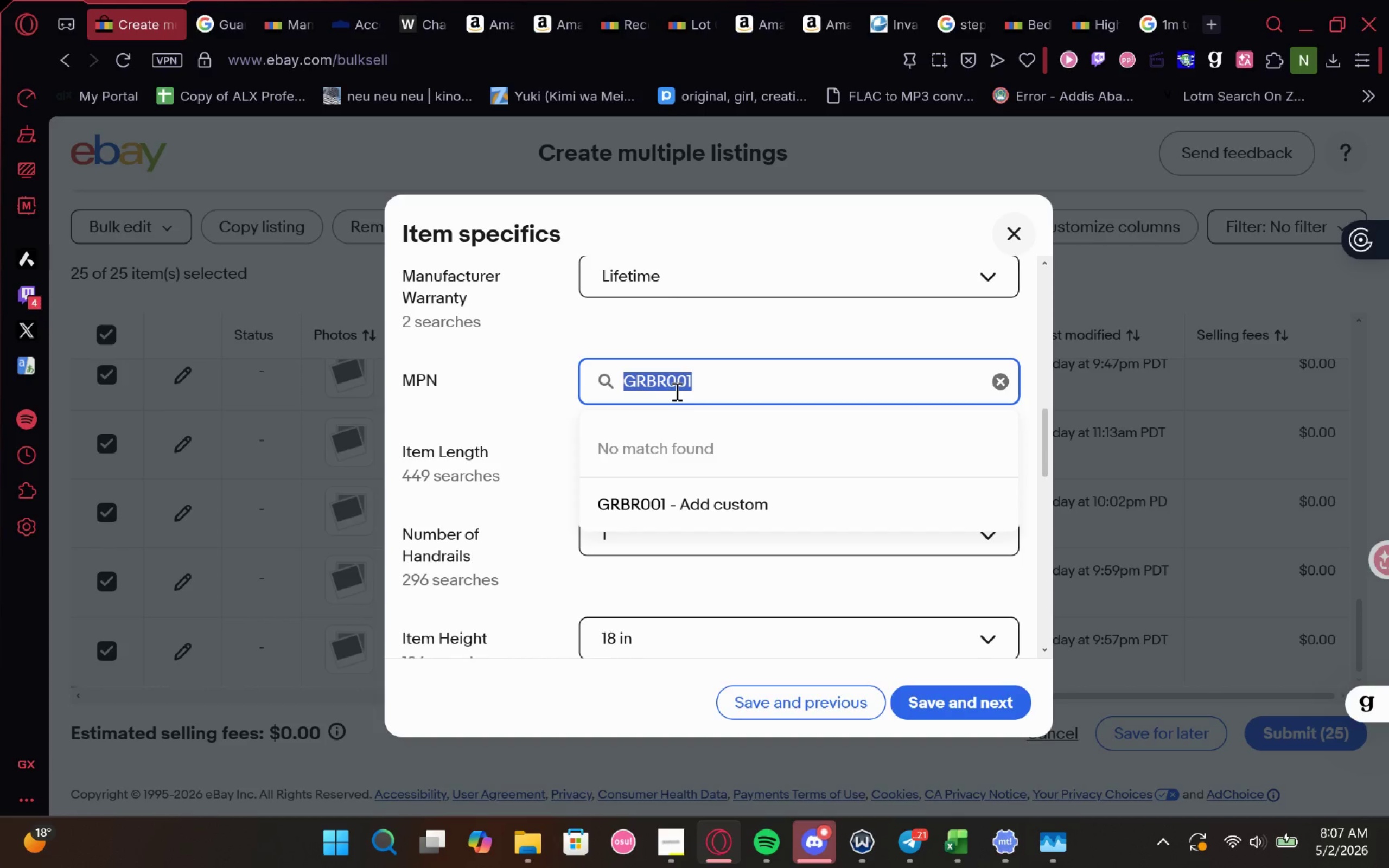 
key(Control+C)
 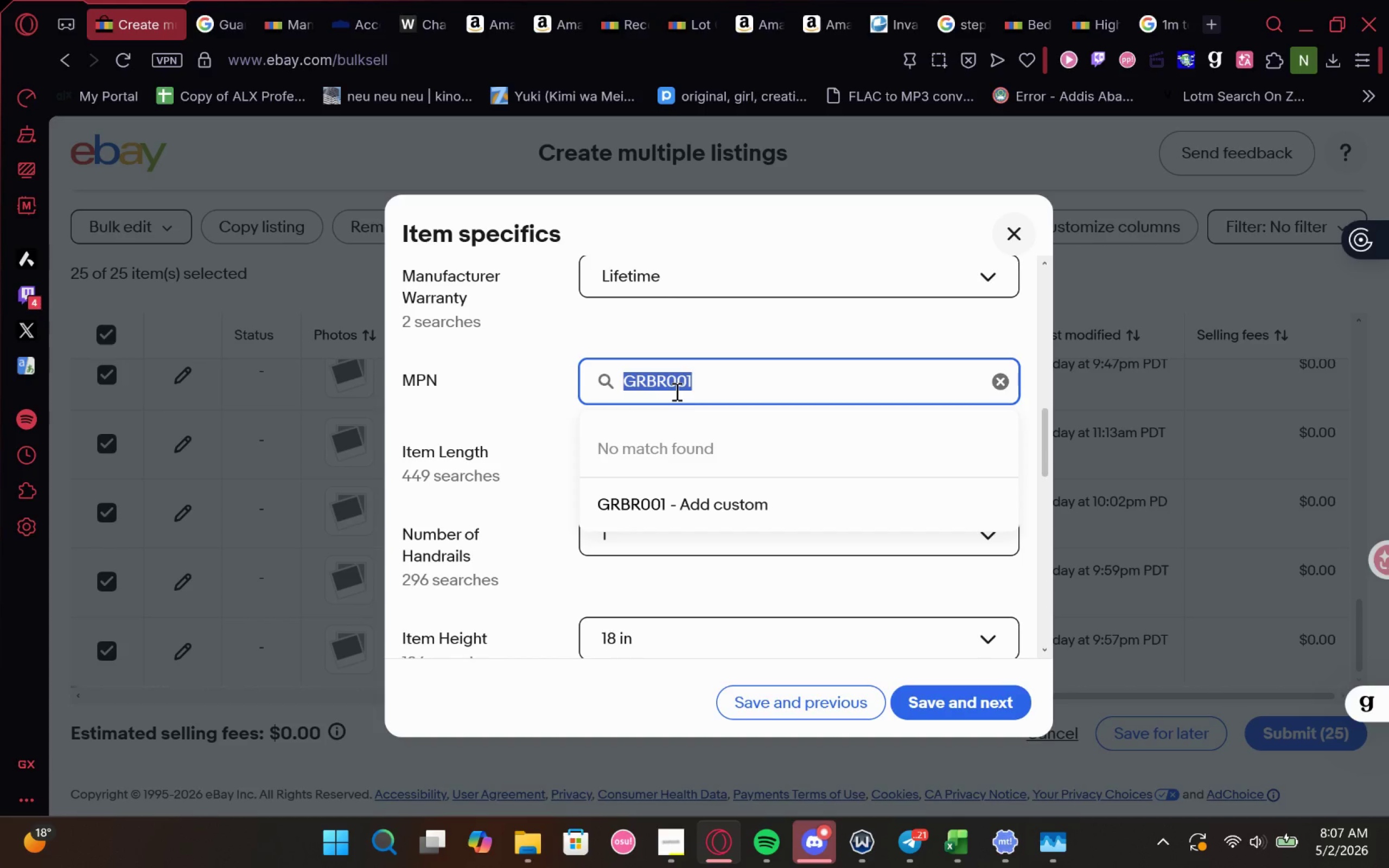 
key(Control+C)
 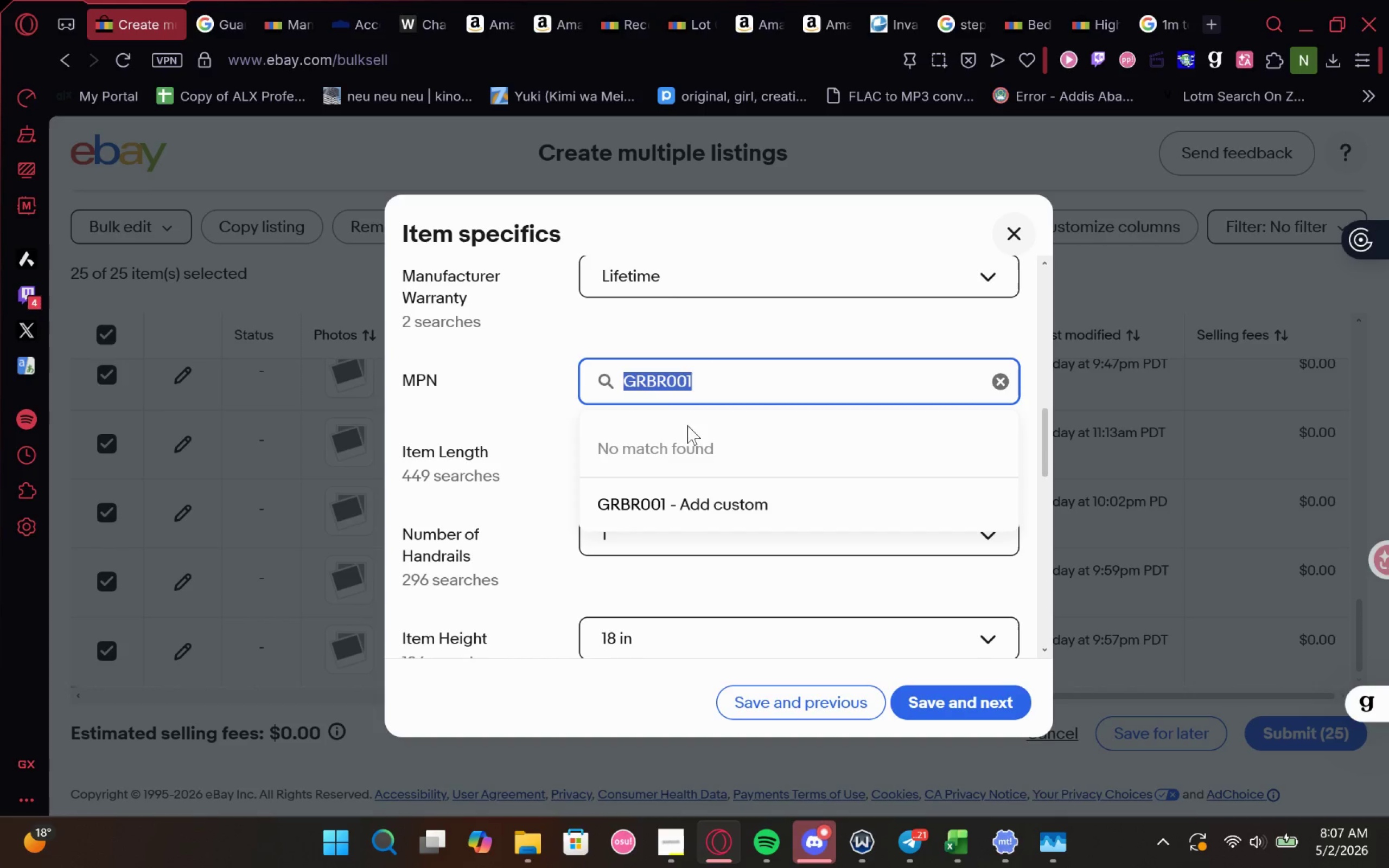 
left_click([689, 519])
 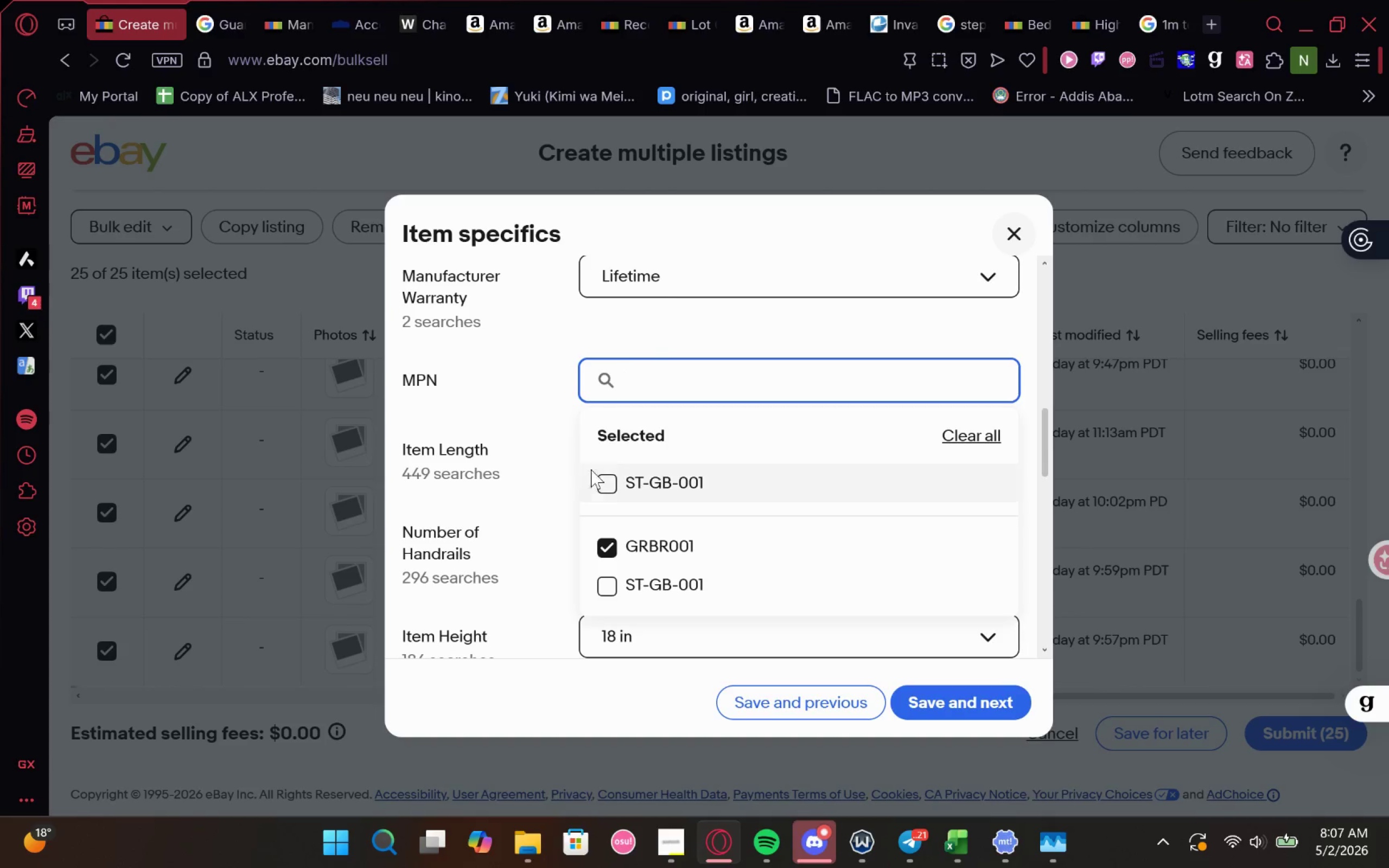 
left_click([670, 335])
 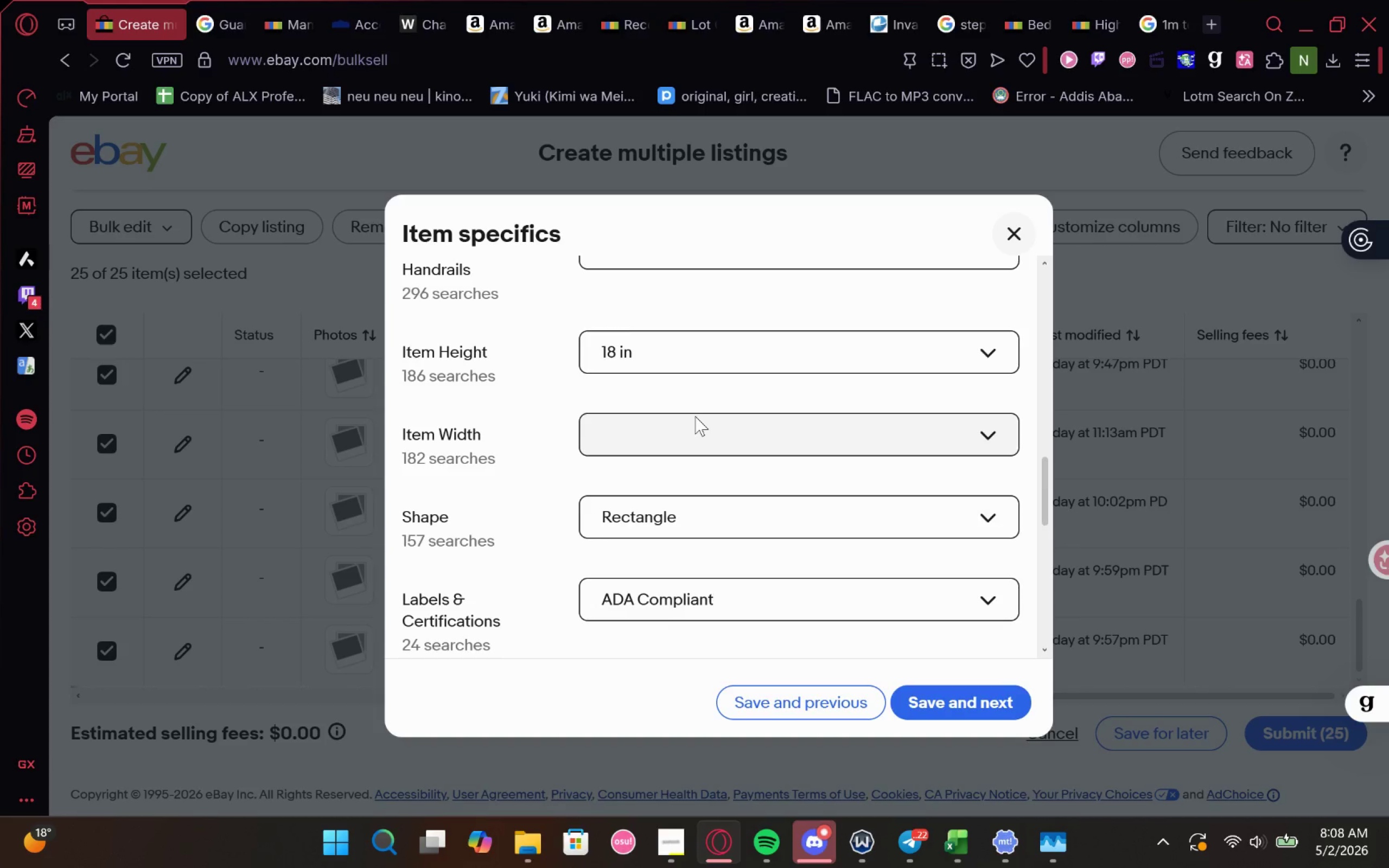 
wait(8.54)
 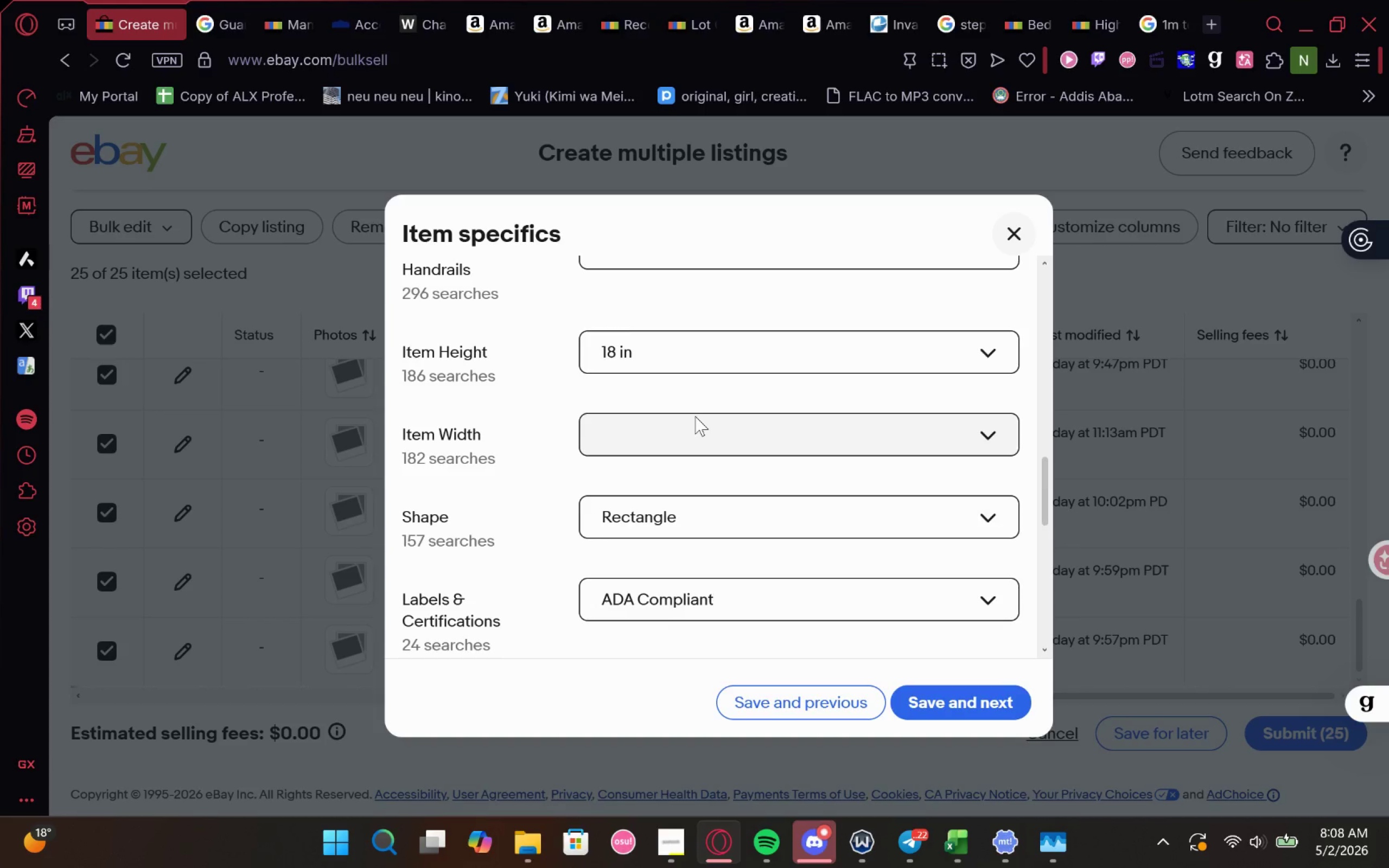 
left_click([693, 445])
 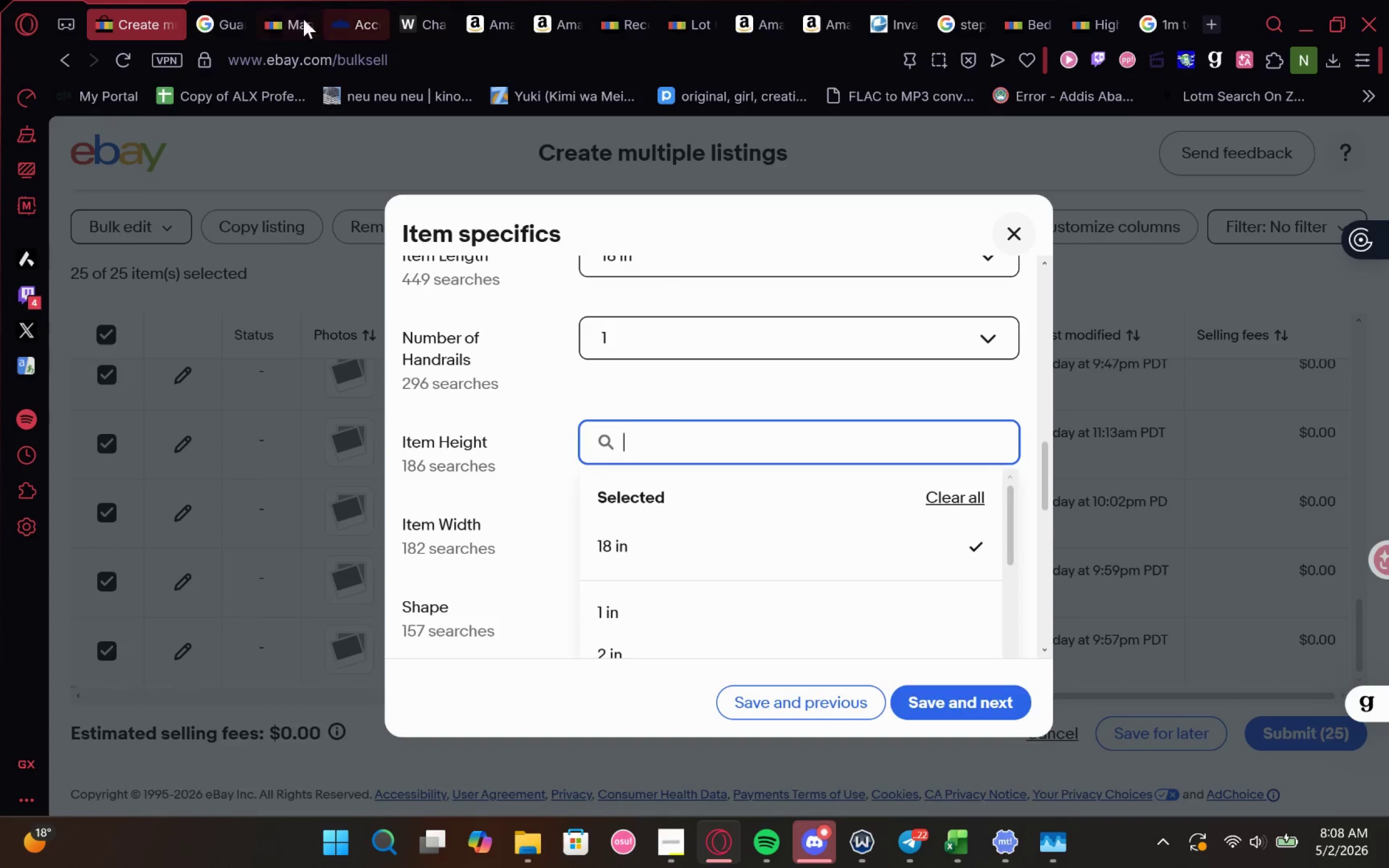 
left_click([231, 20])
 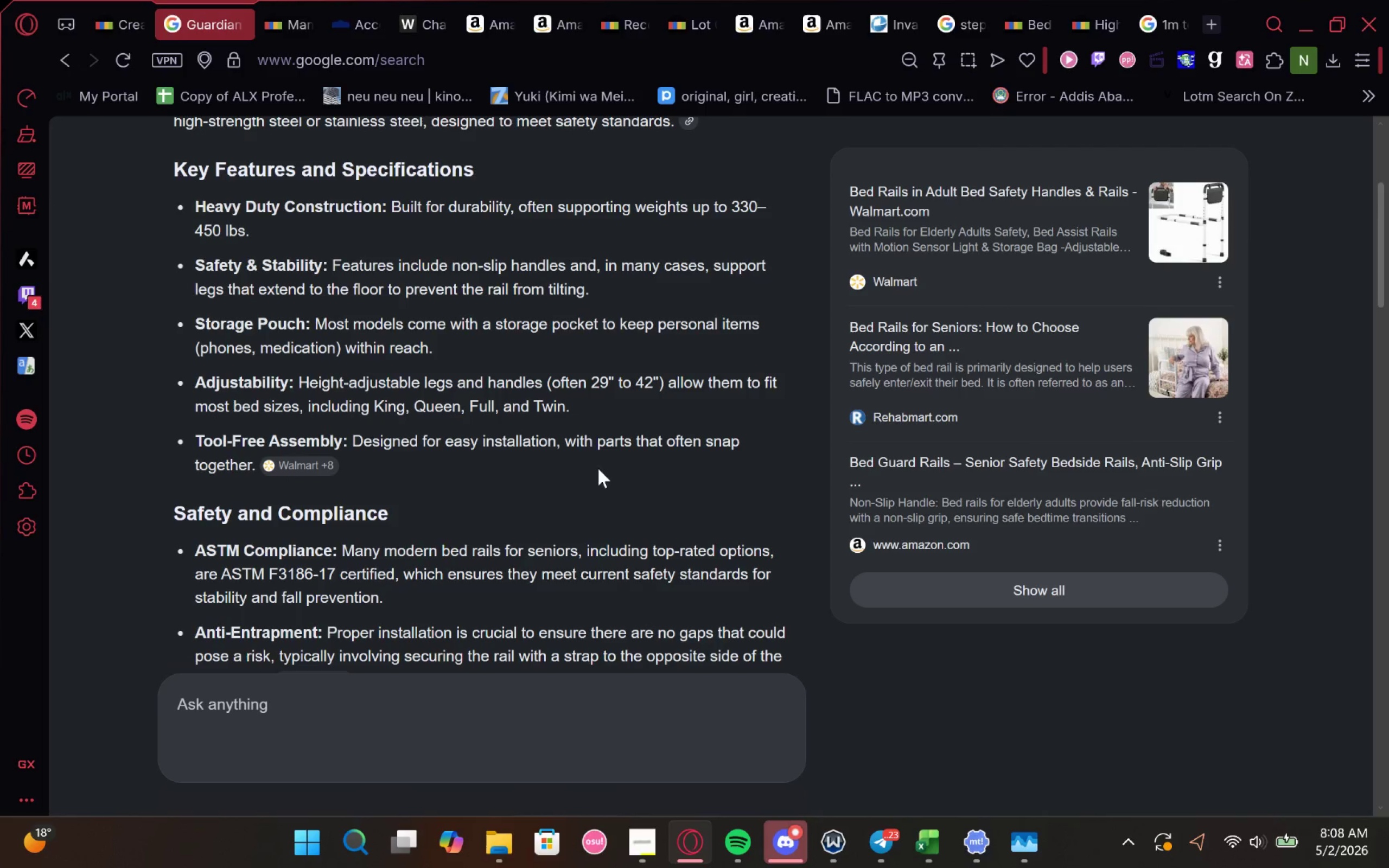 
wait(5.83)
 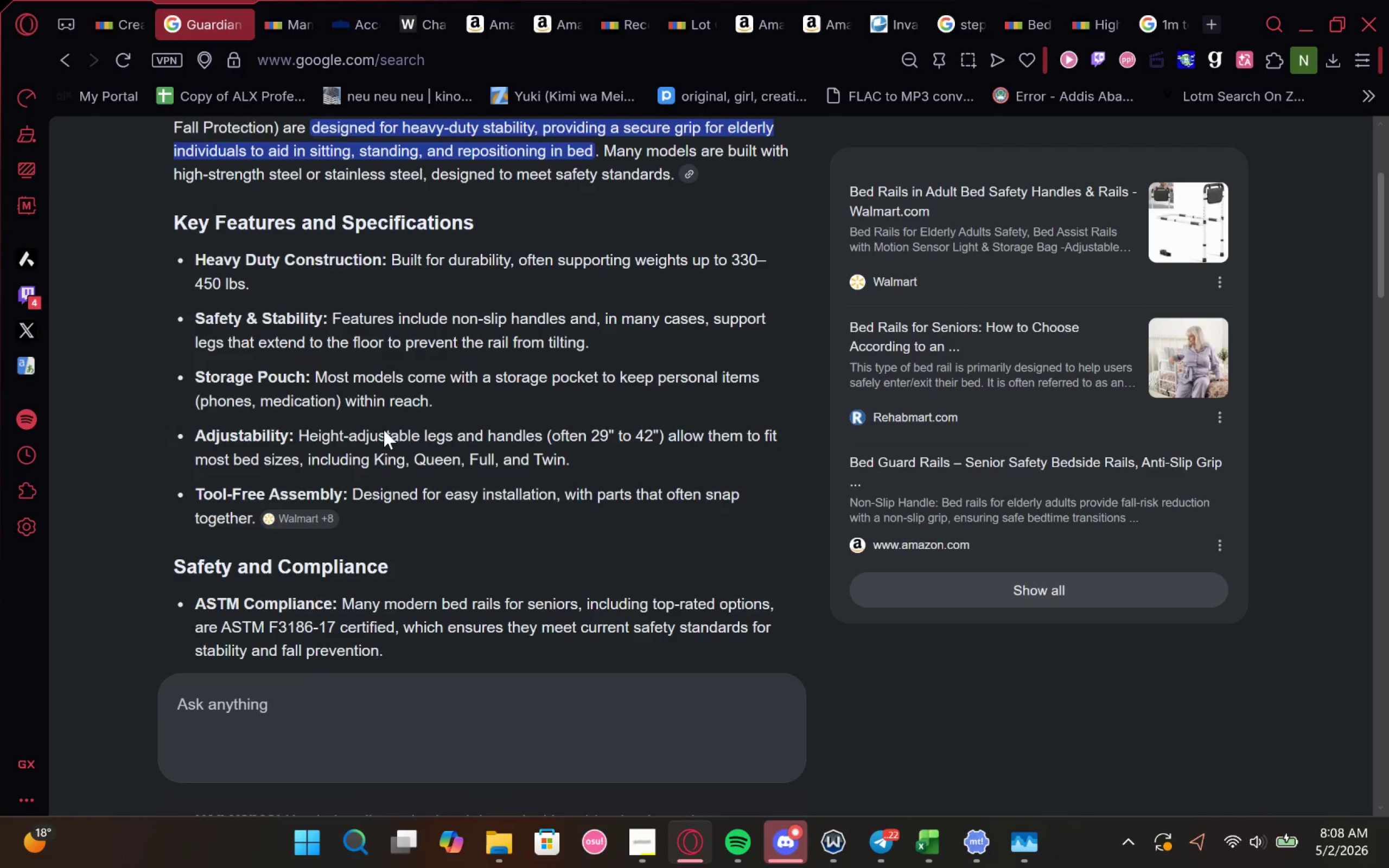 
left_click([105, 16])
 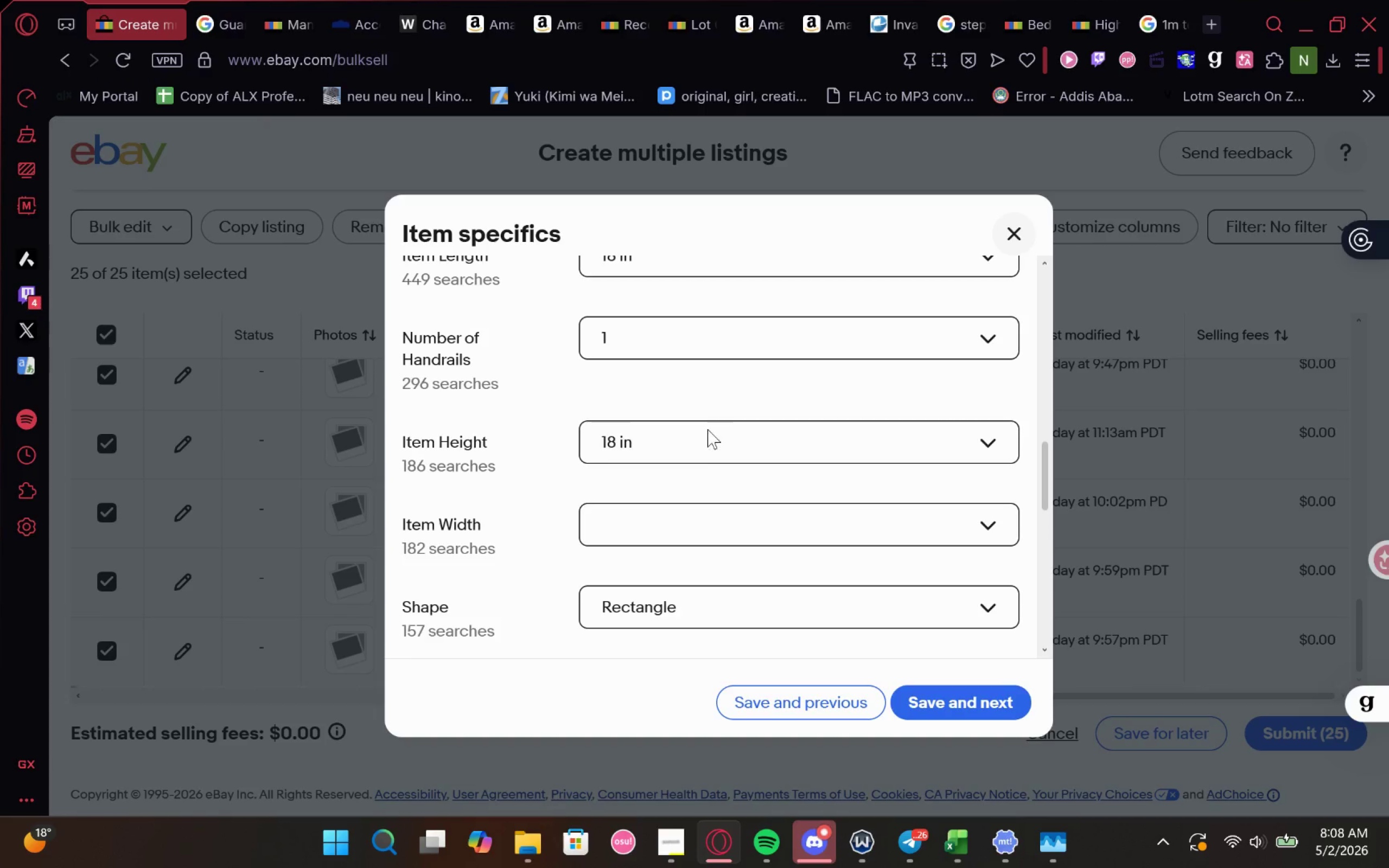 
left_click([699, 457])
 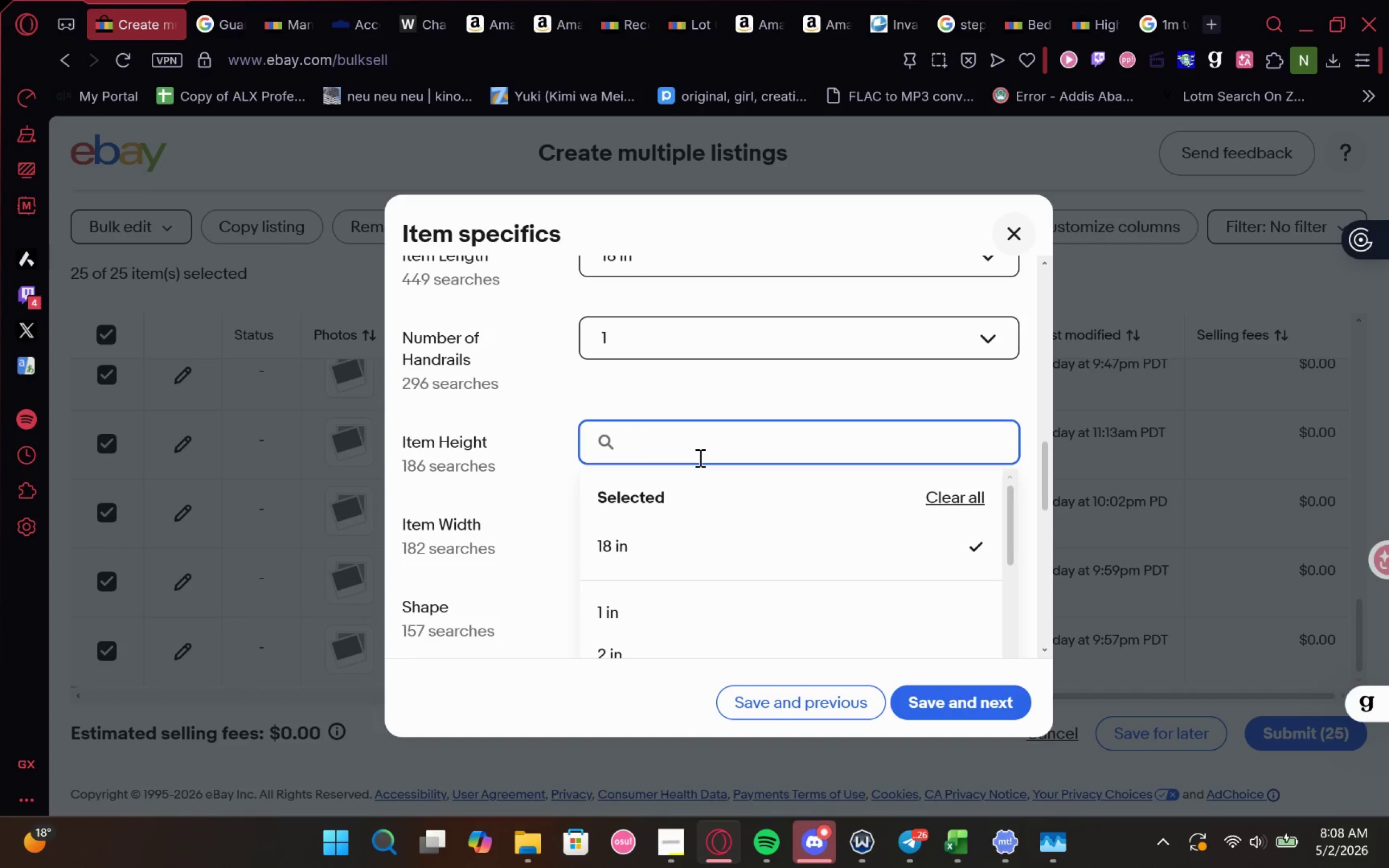 
type(42)
 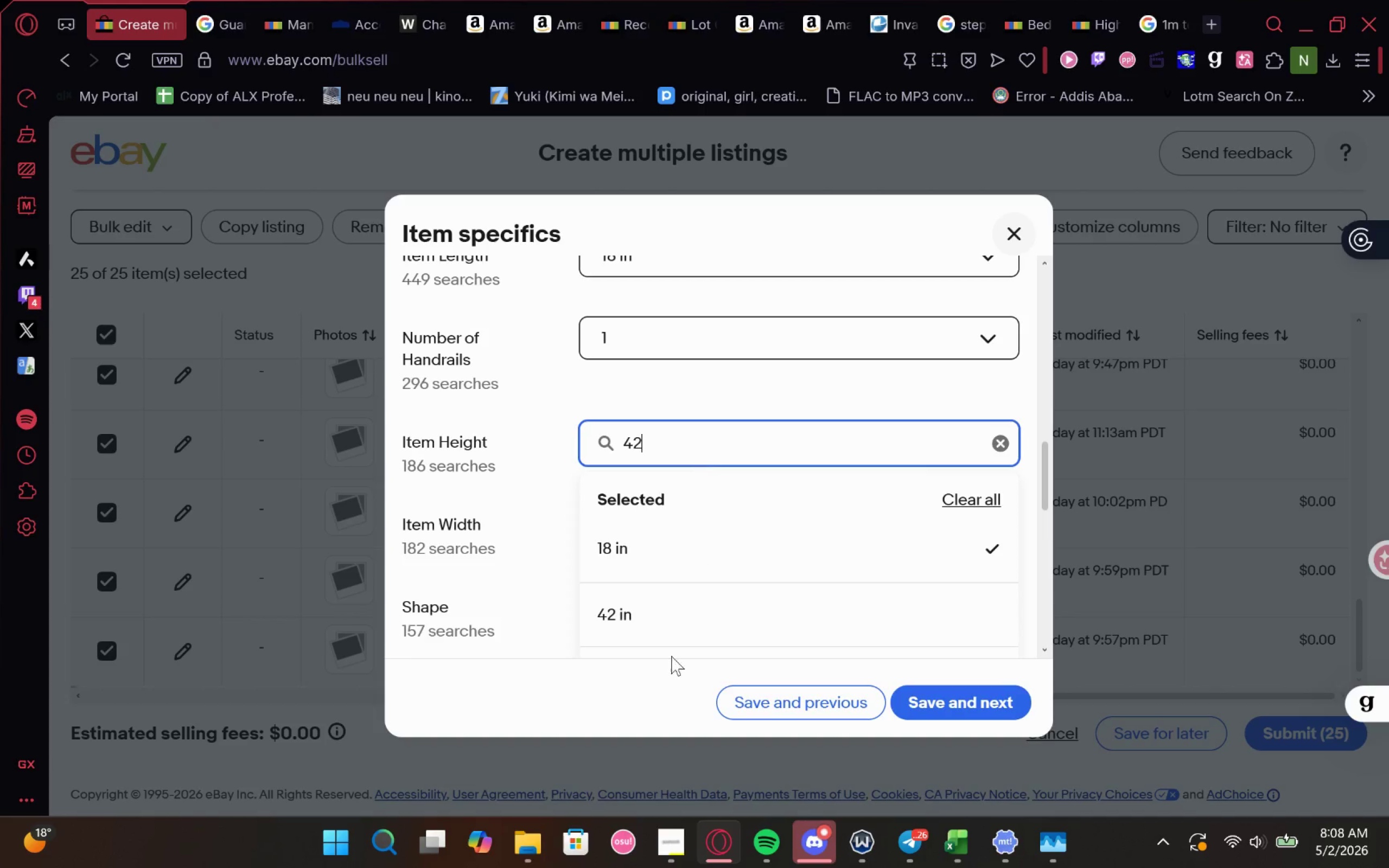 
left_click([680, 615])
 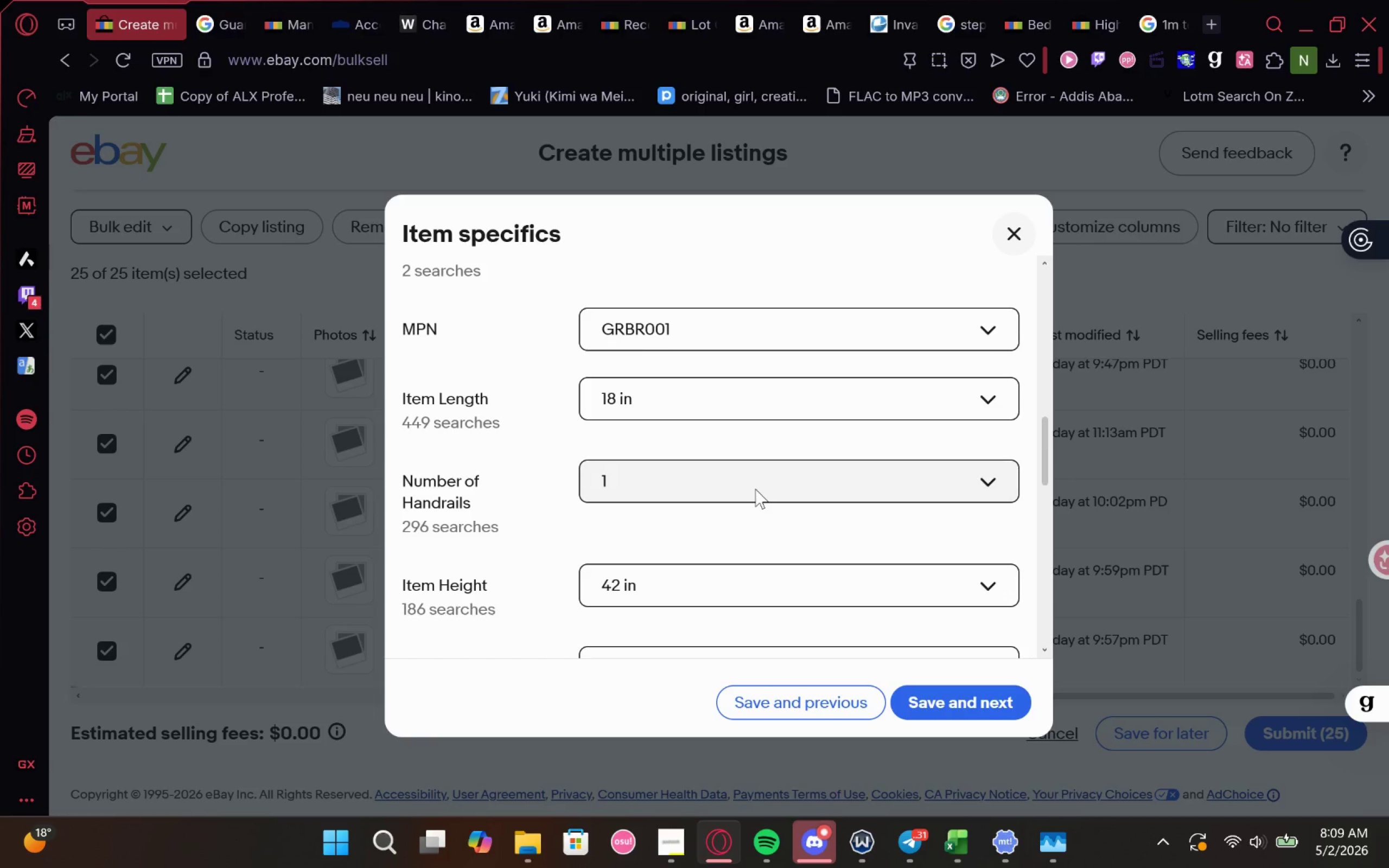 
wait(57.03)
 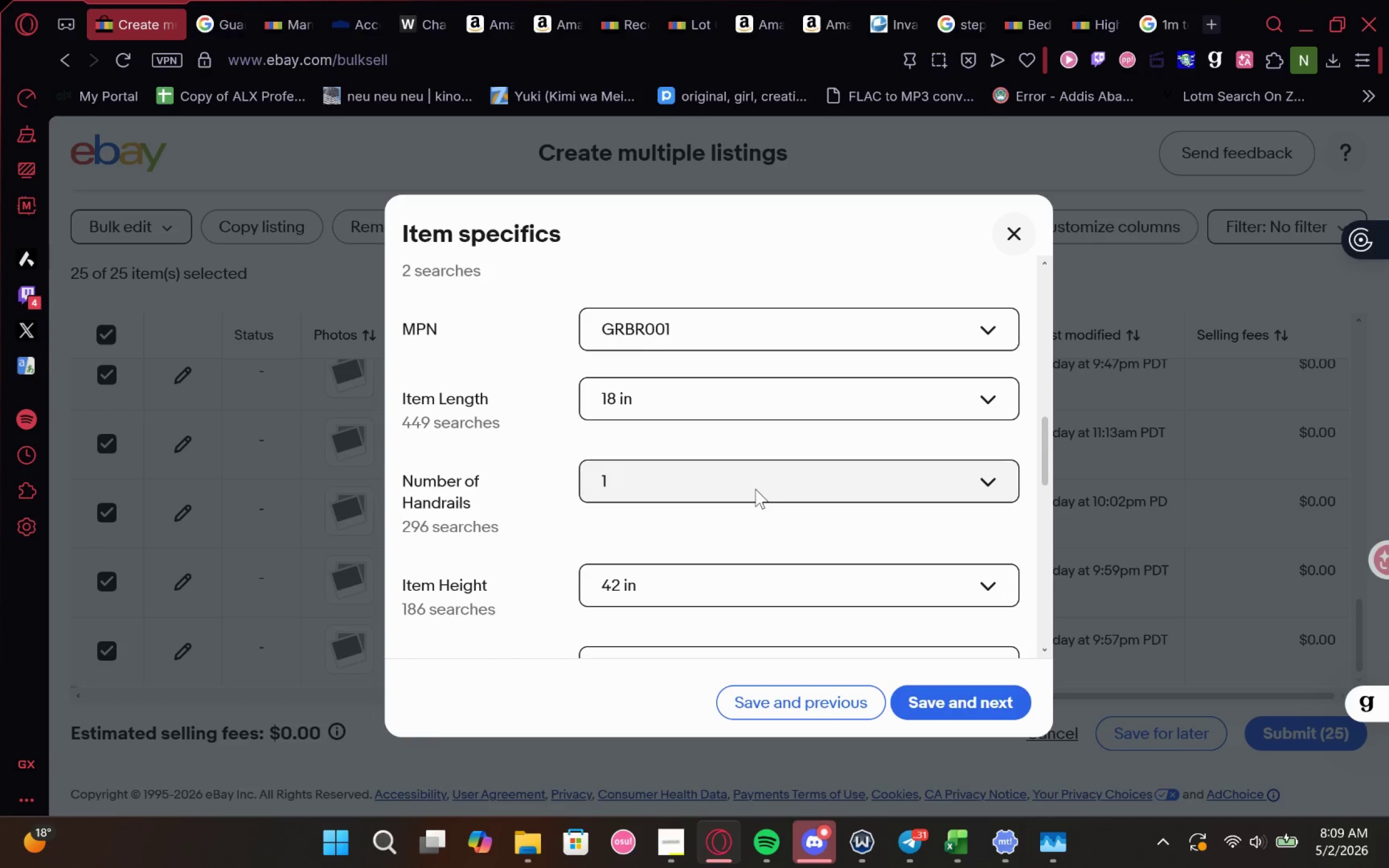 
left_click([779, 357])
 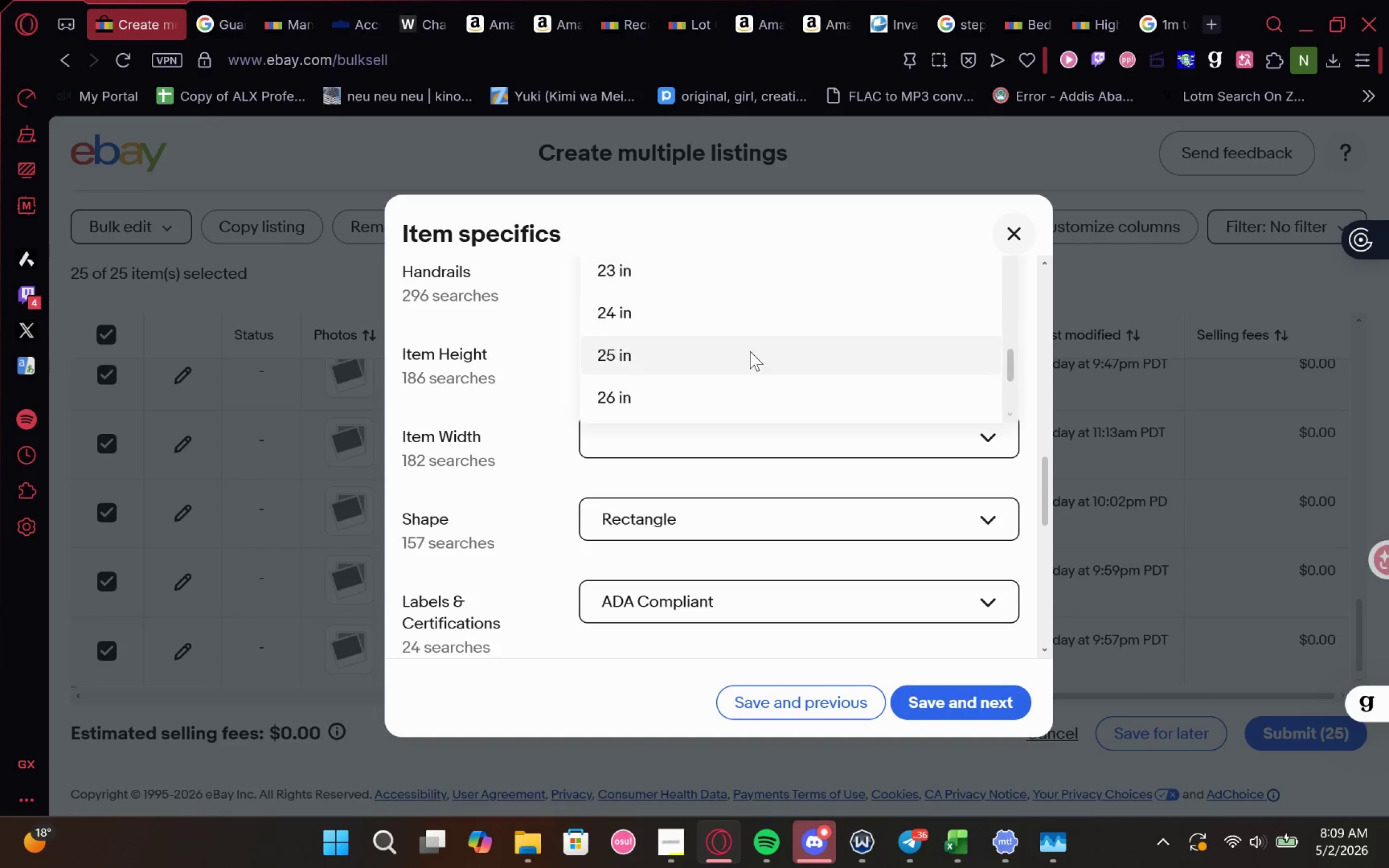 
wait(11.35)
 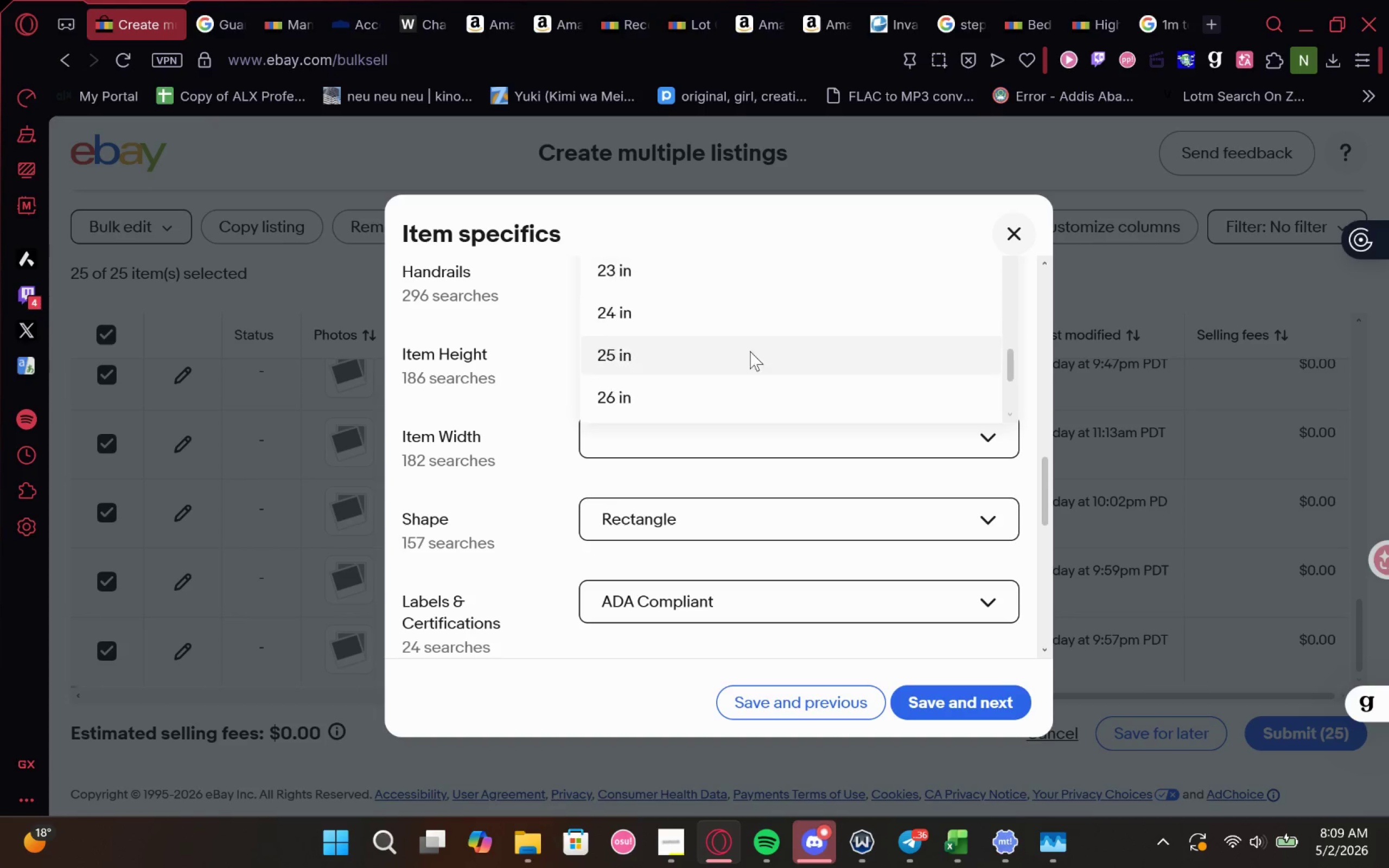 
type(120)
key(Backspace)
key(Backspace)
key(Backspace)
type(90 in)
 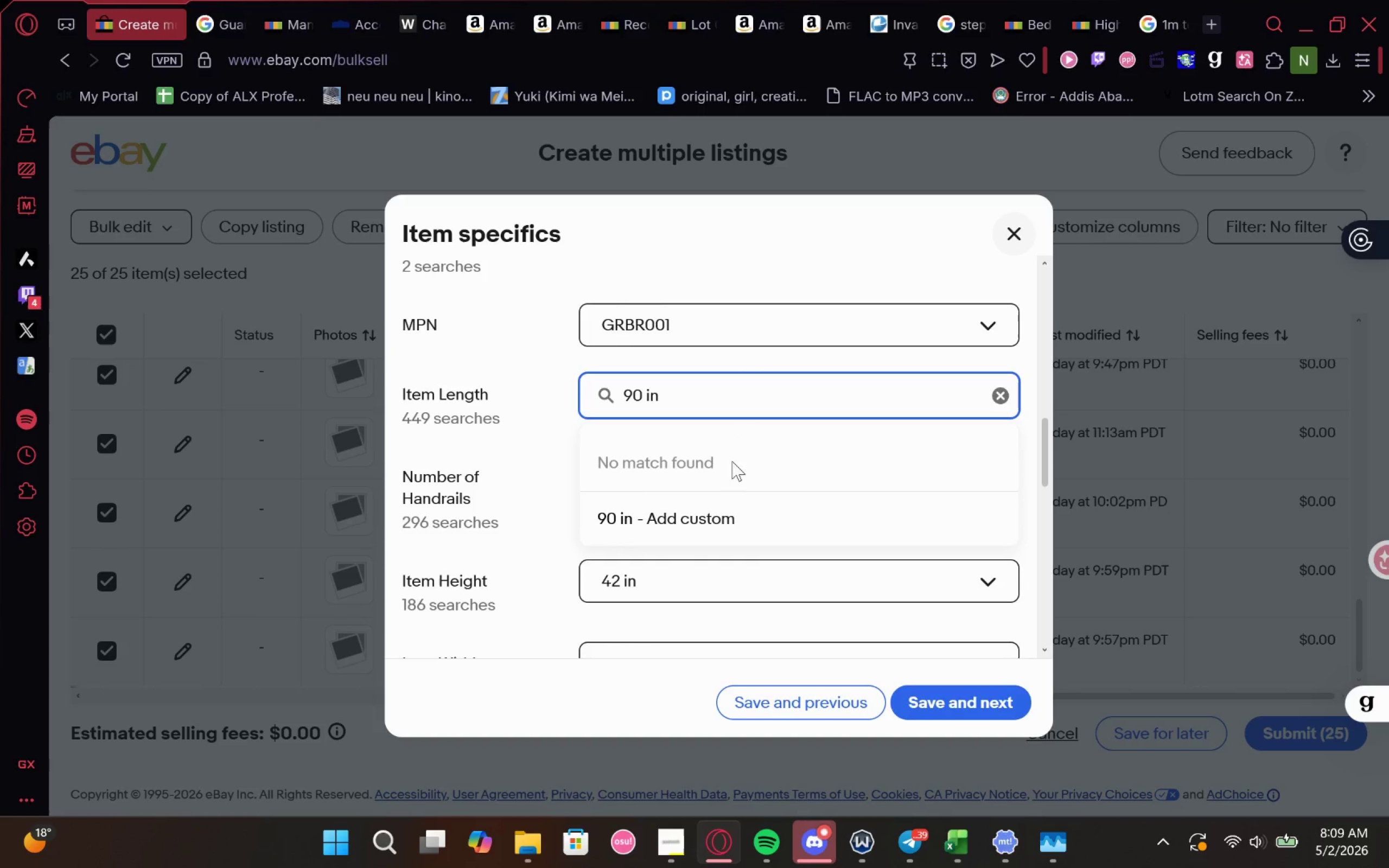 
left_click([730, 516])
 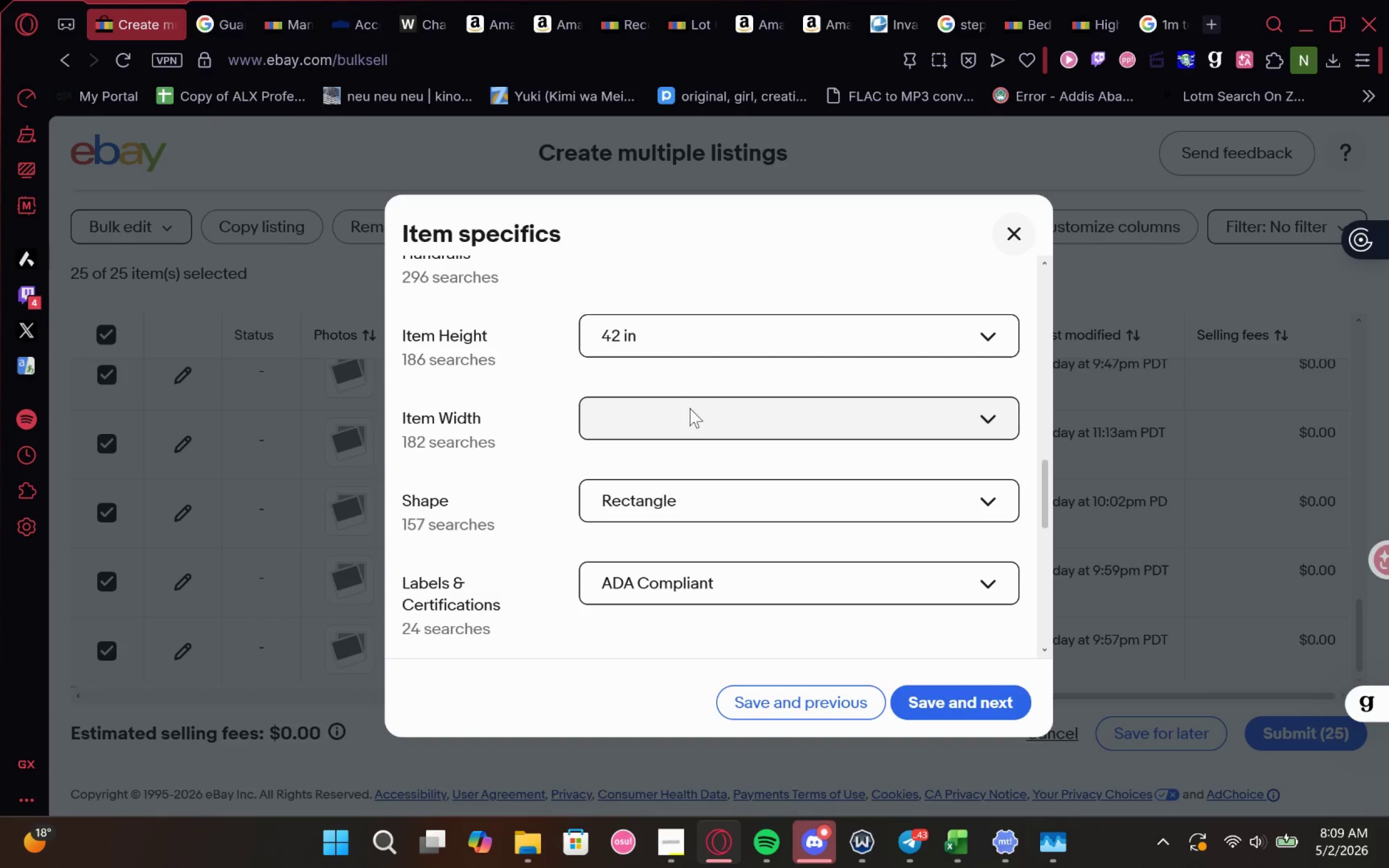 
wait(24.25)
 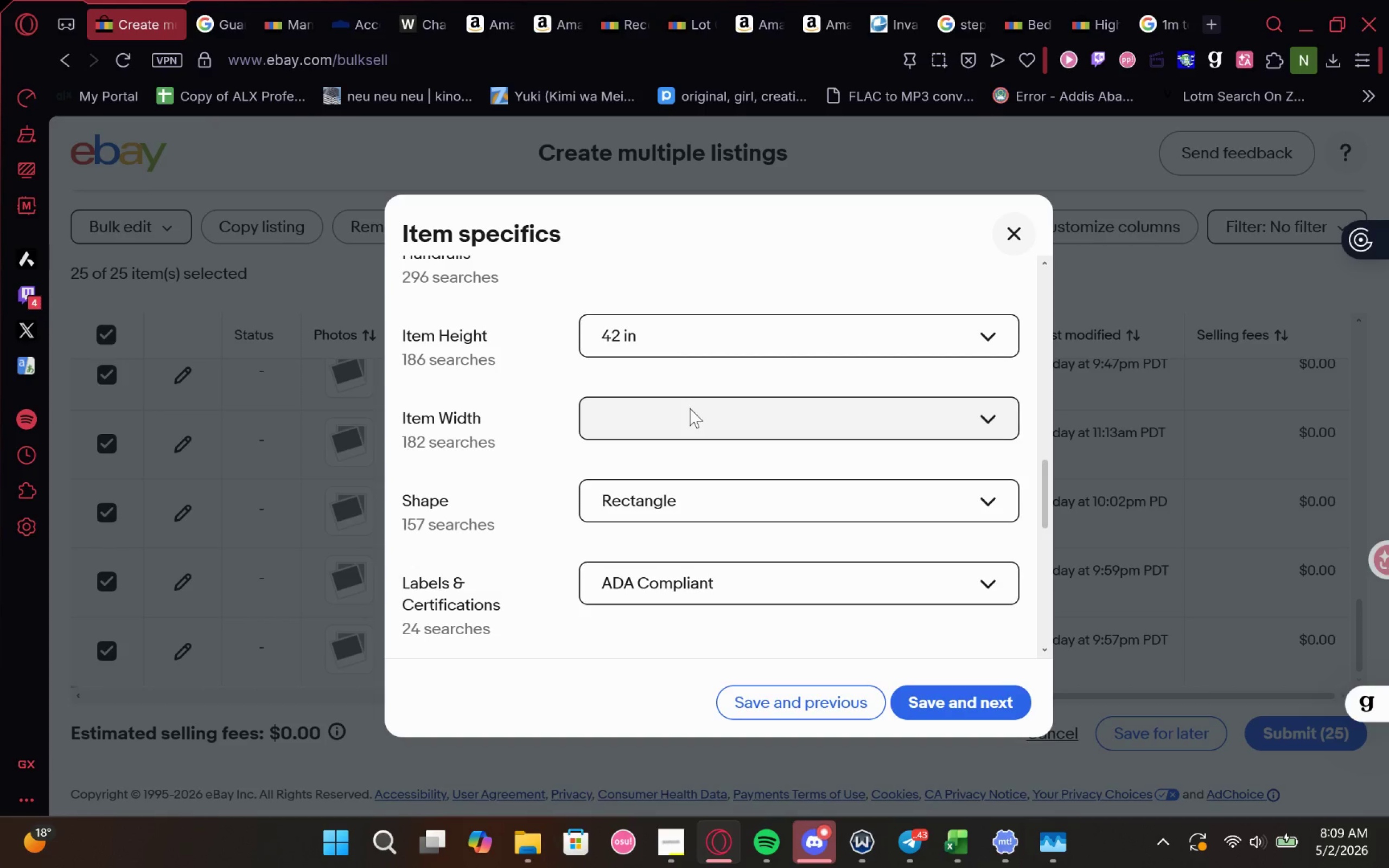 
left_click([654, 405])
 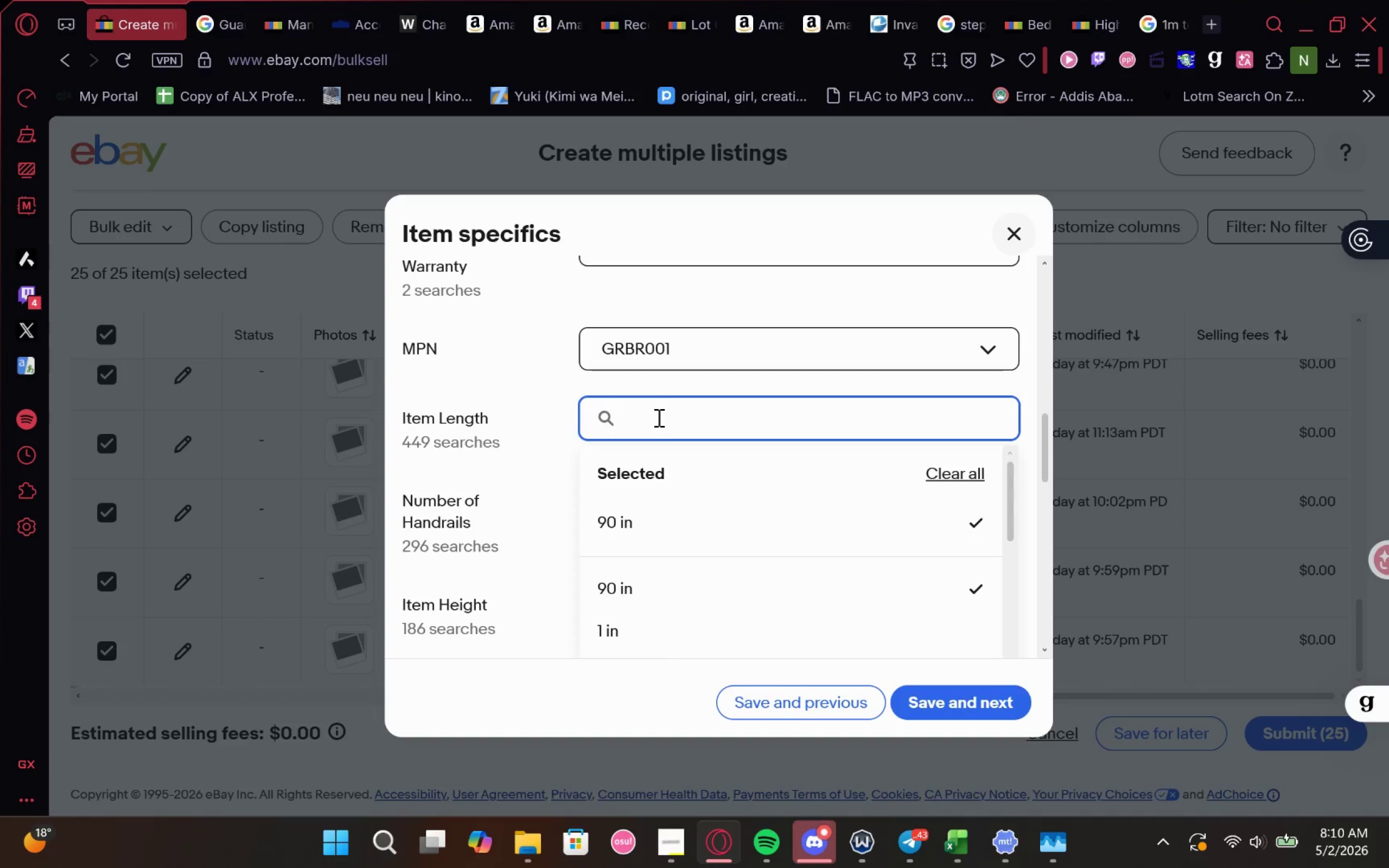 
key(1)
 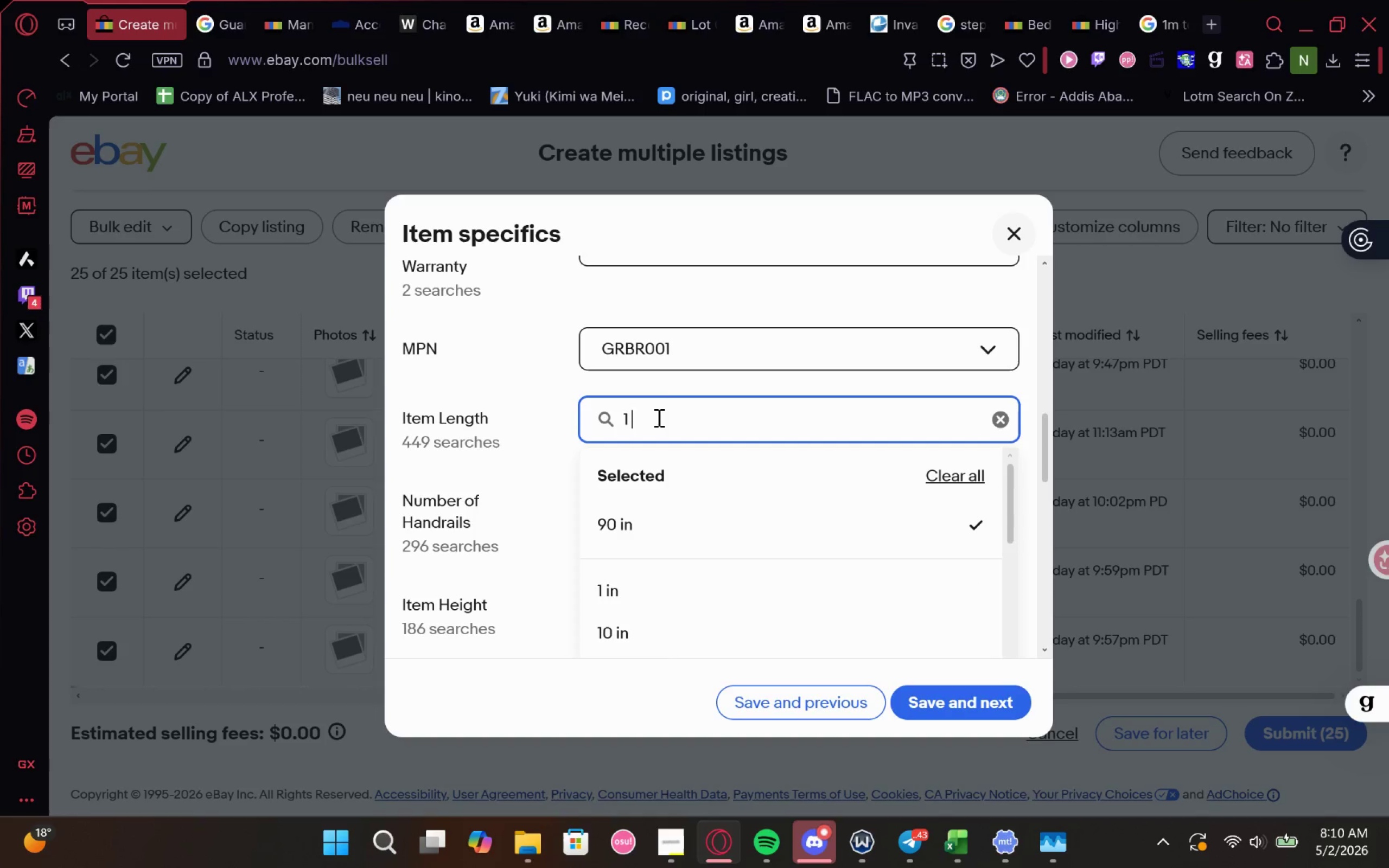 
key(Space)
 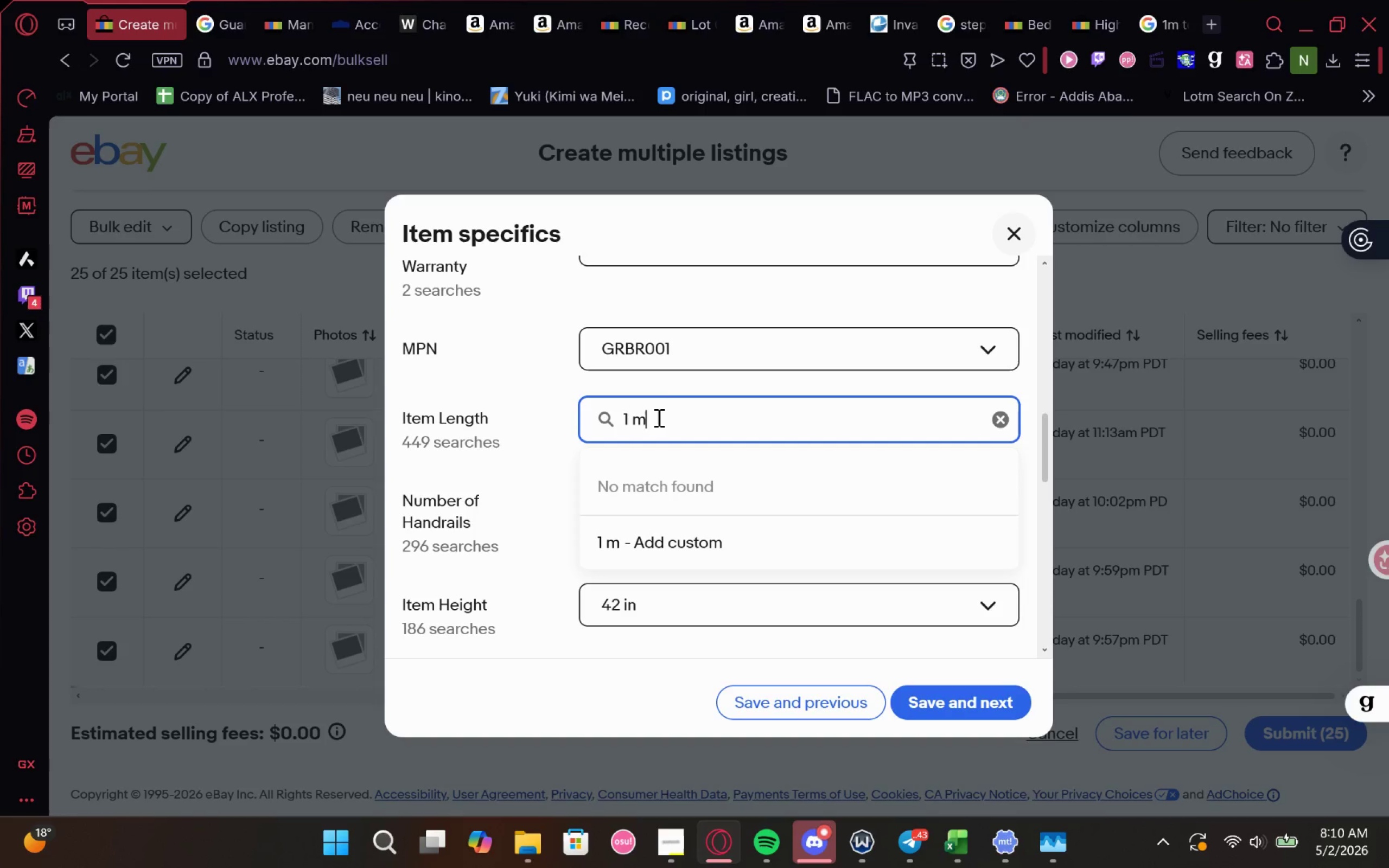 
key(M)
 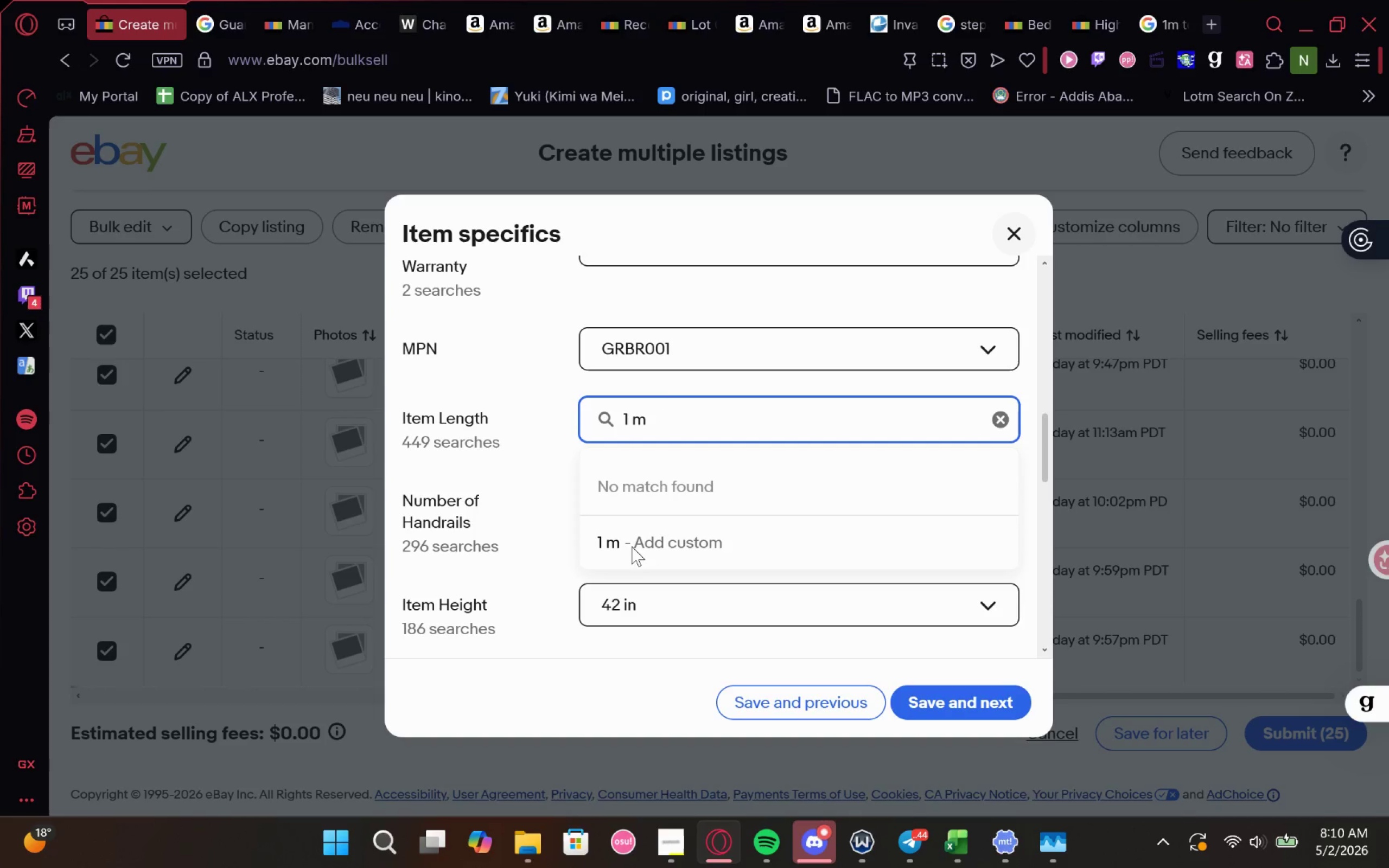 
left_click([631, 541])
 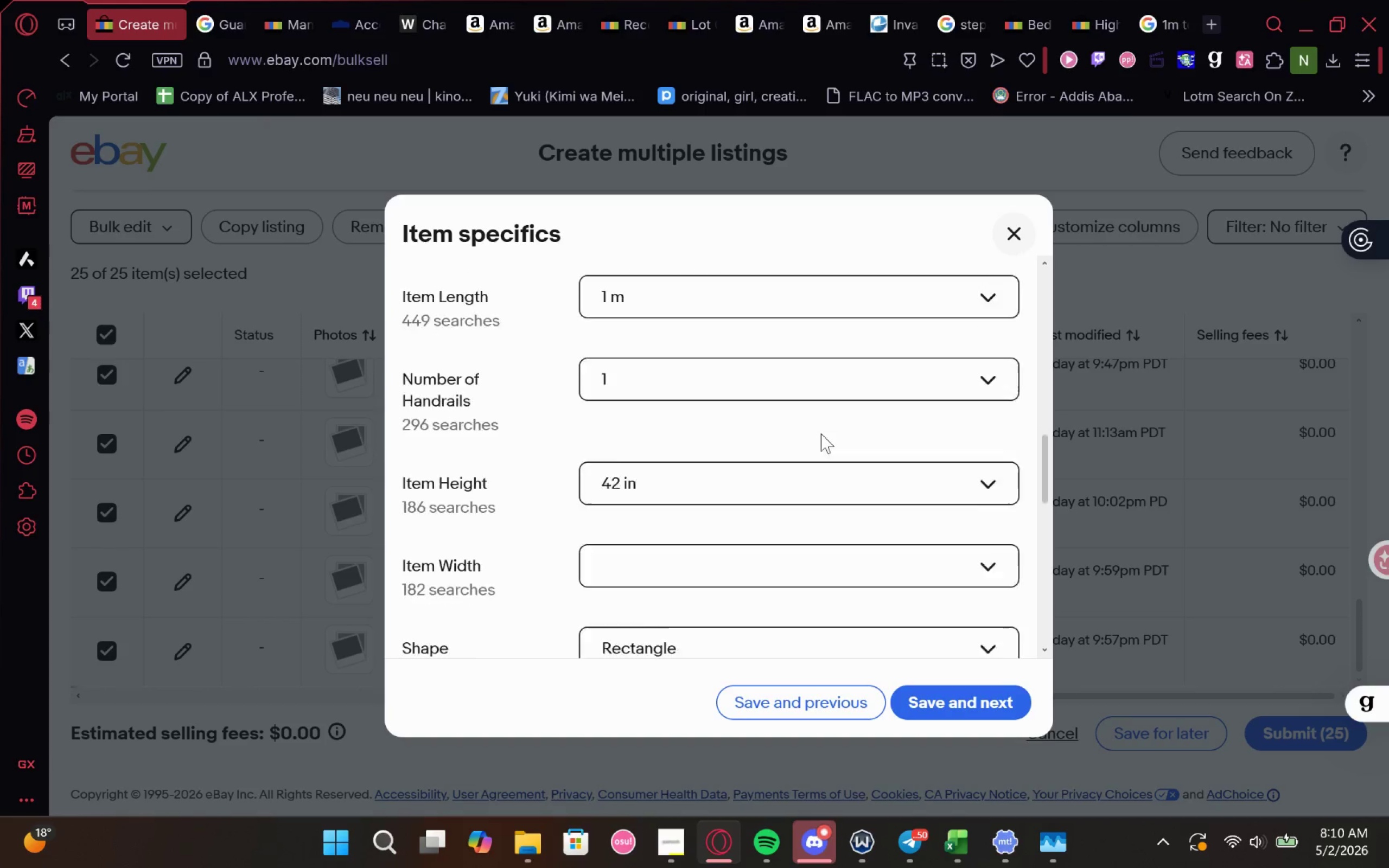 
wait(47.78)
 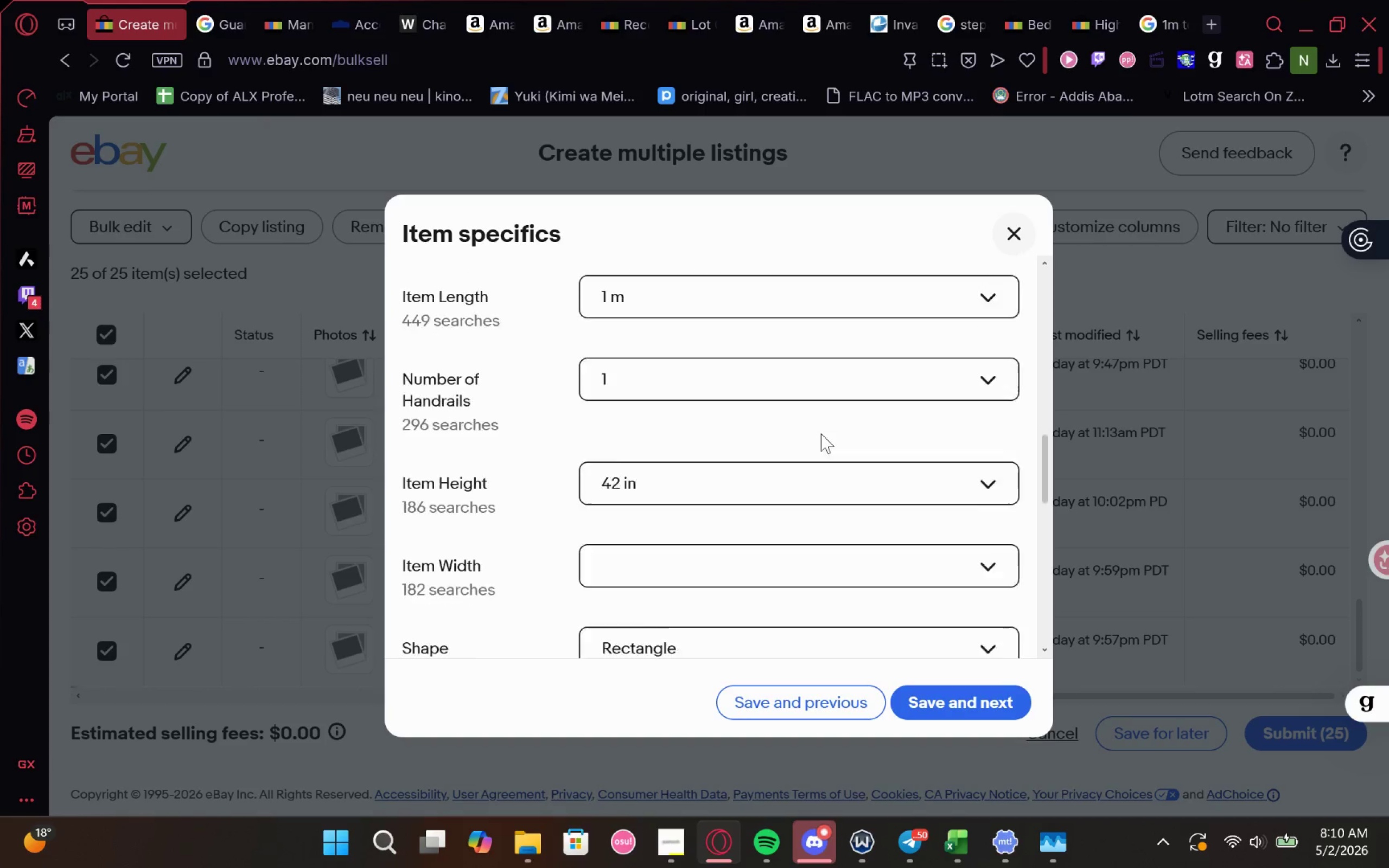 
left_click([834, 401])
 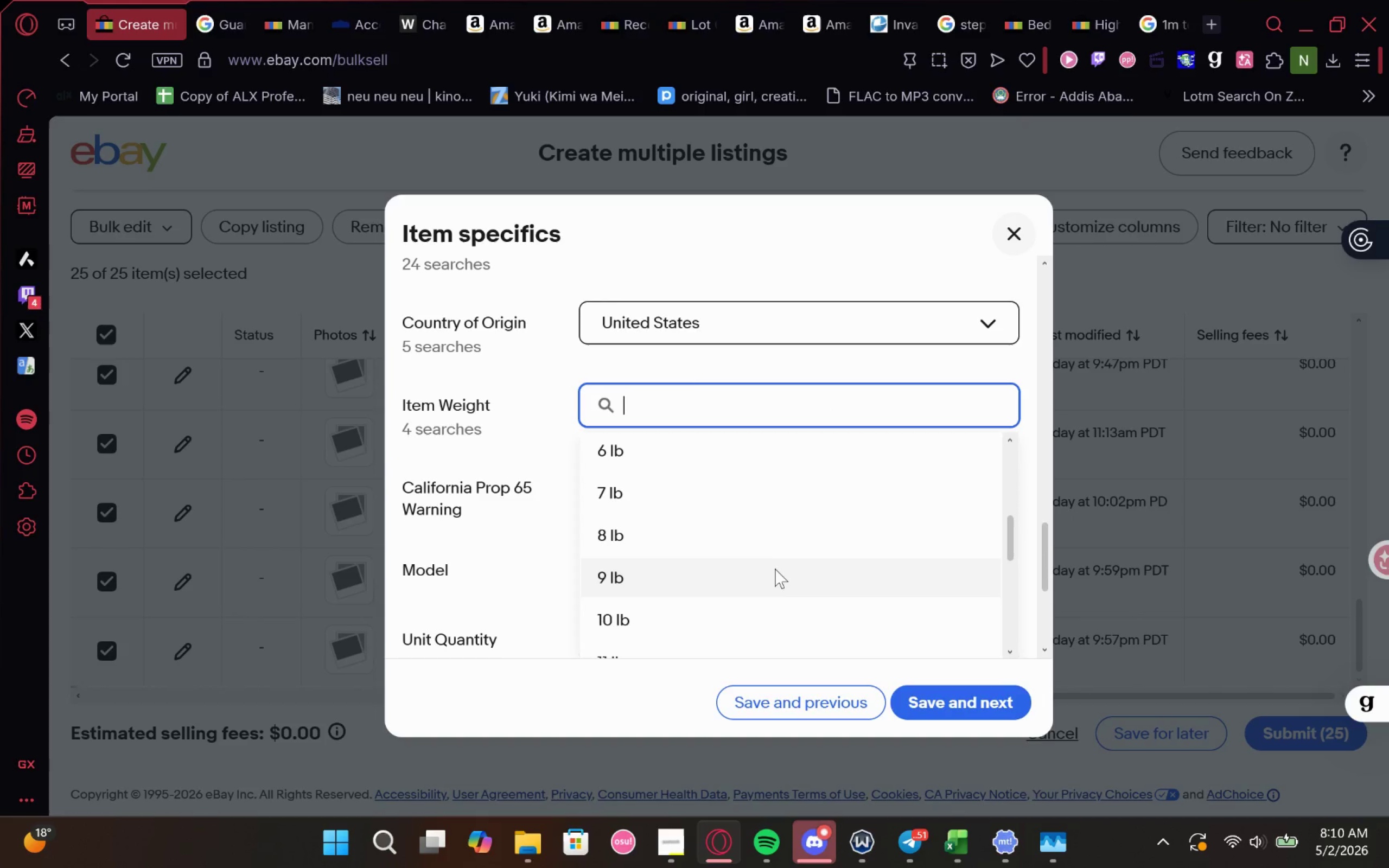 
left_click([767, 637])
 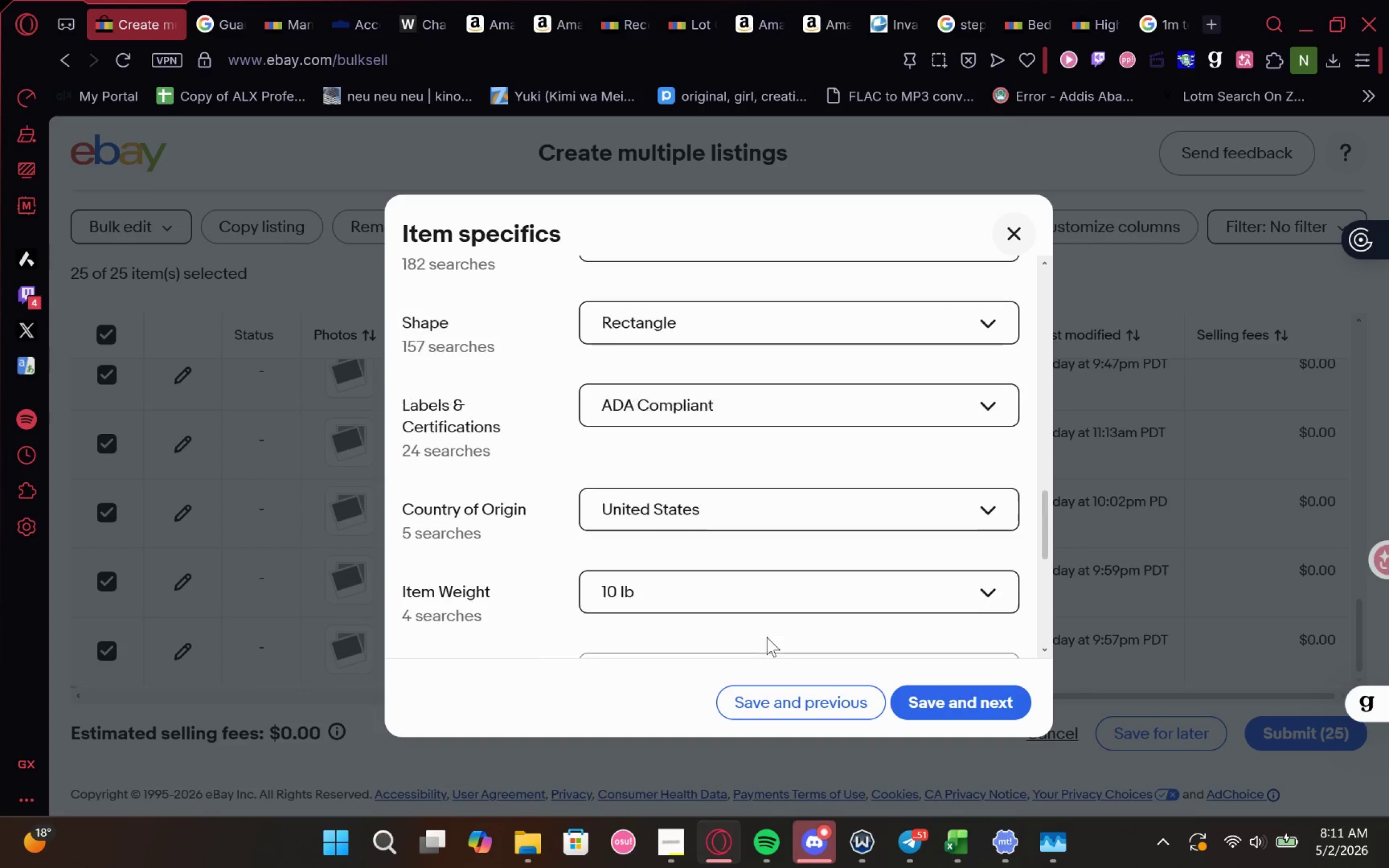 
wait(11.95)
 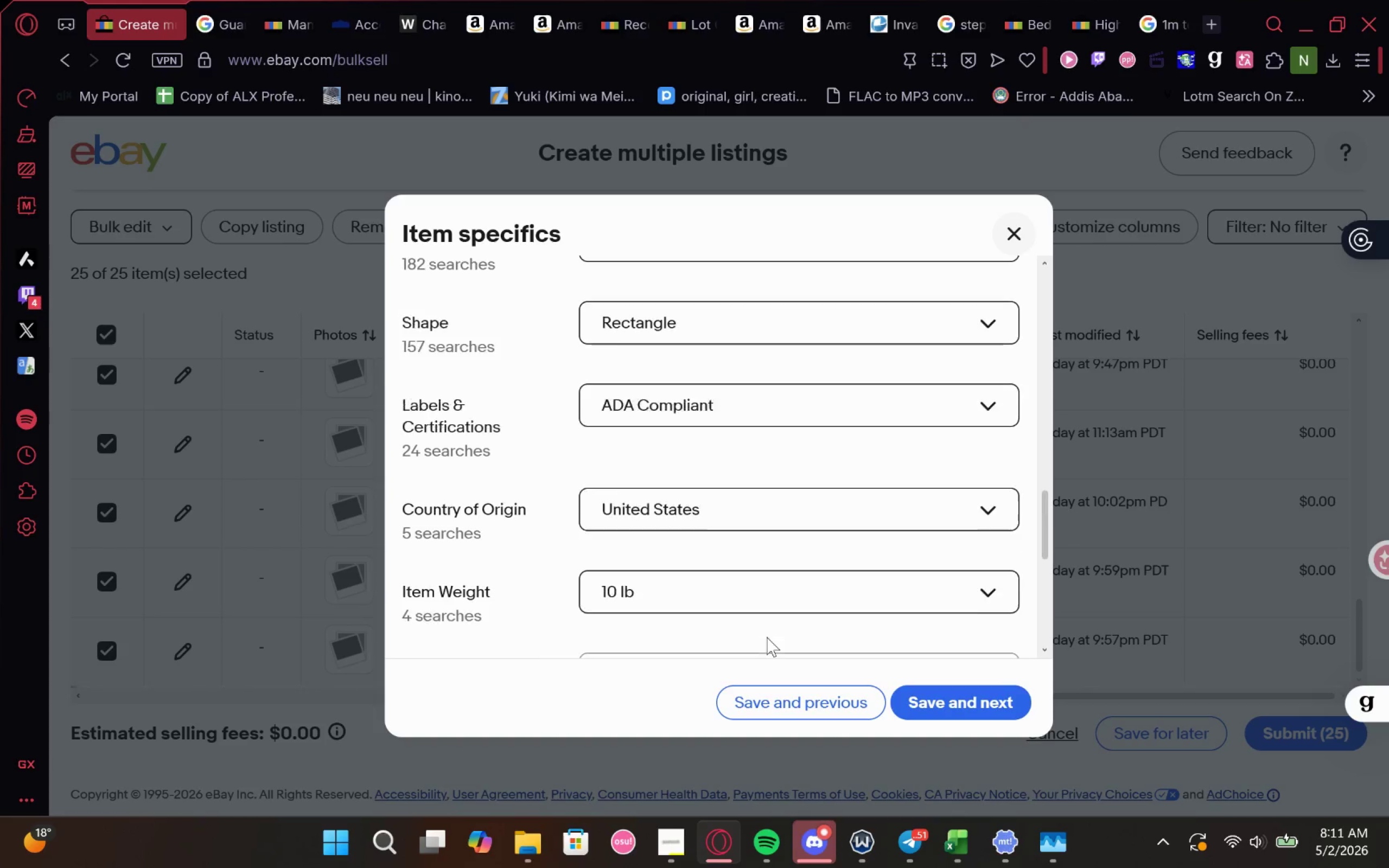 
left_click([718, 465])
 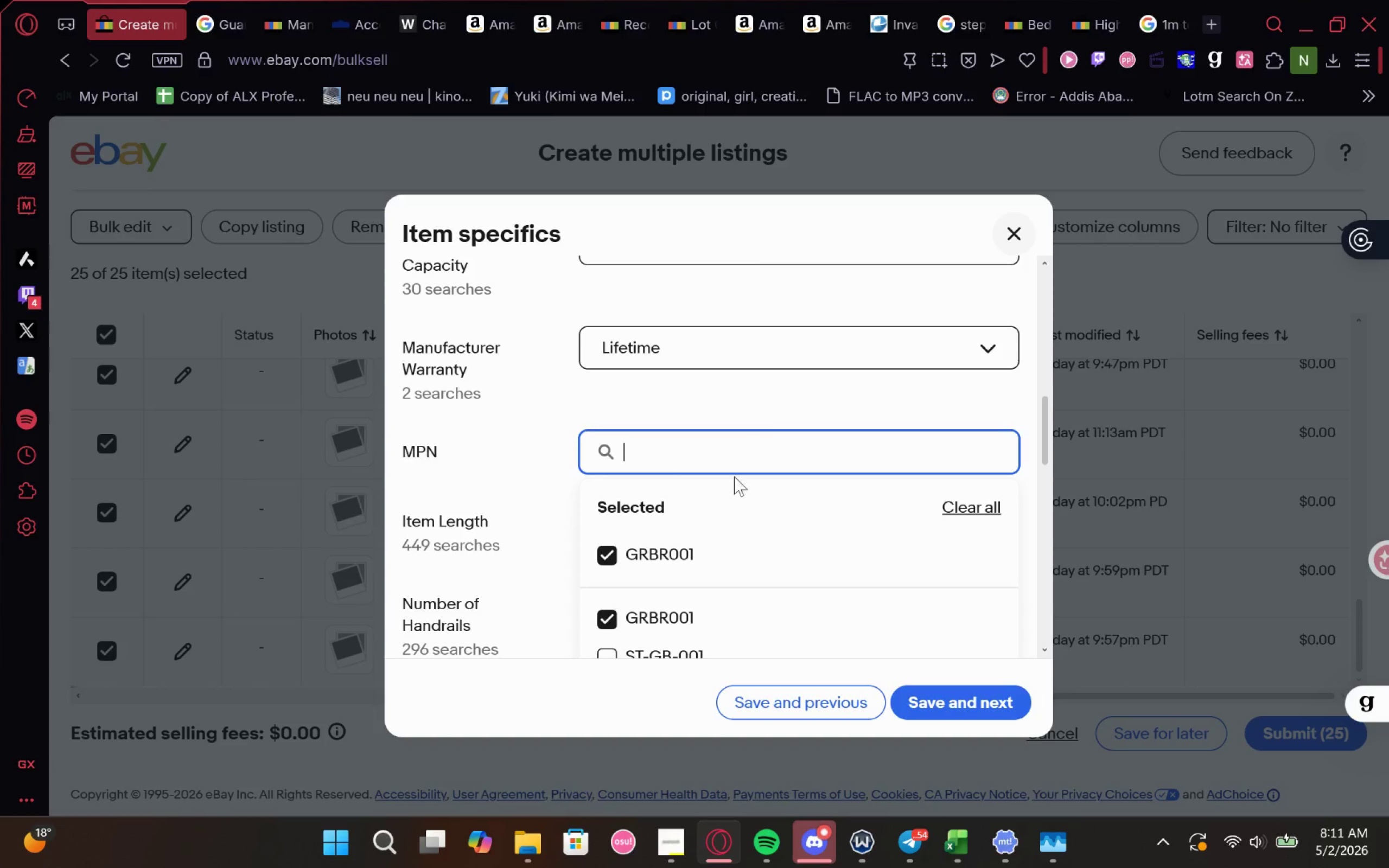 
left_click_drag(start_coordinate=[718, 555], to_coordinate=[615, 568])
 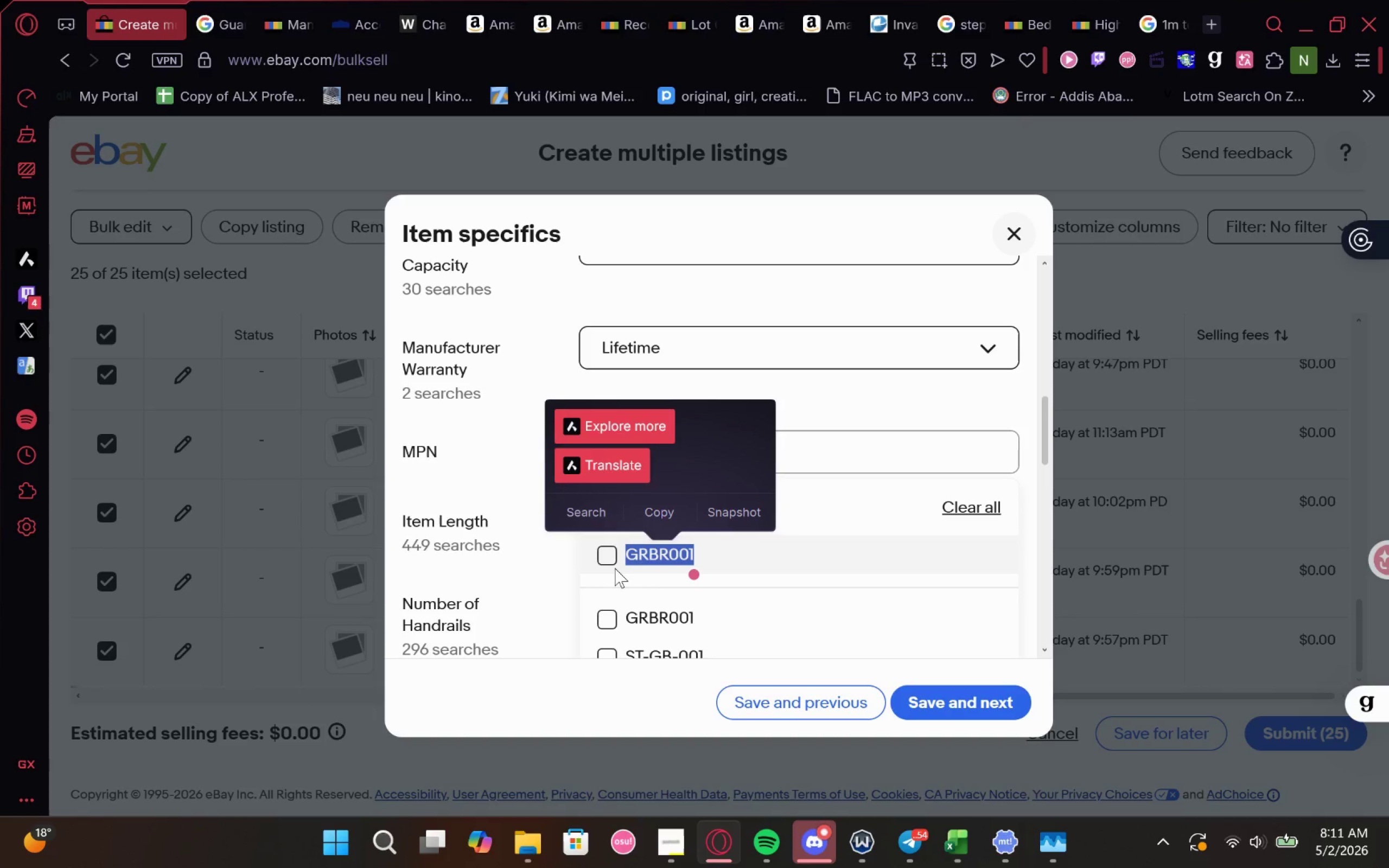 
key(Control+C)
 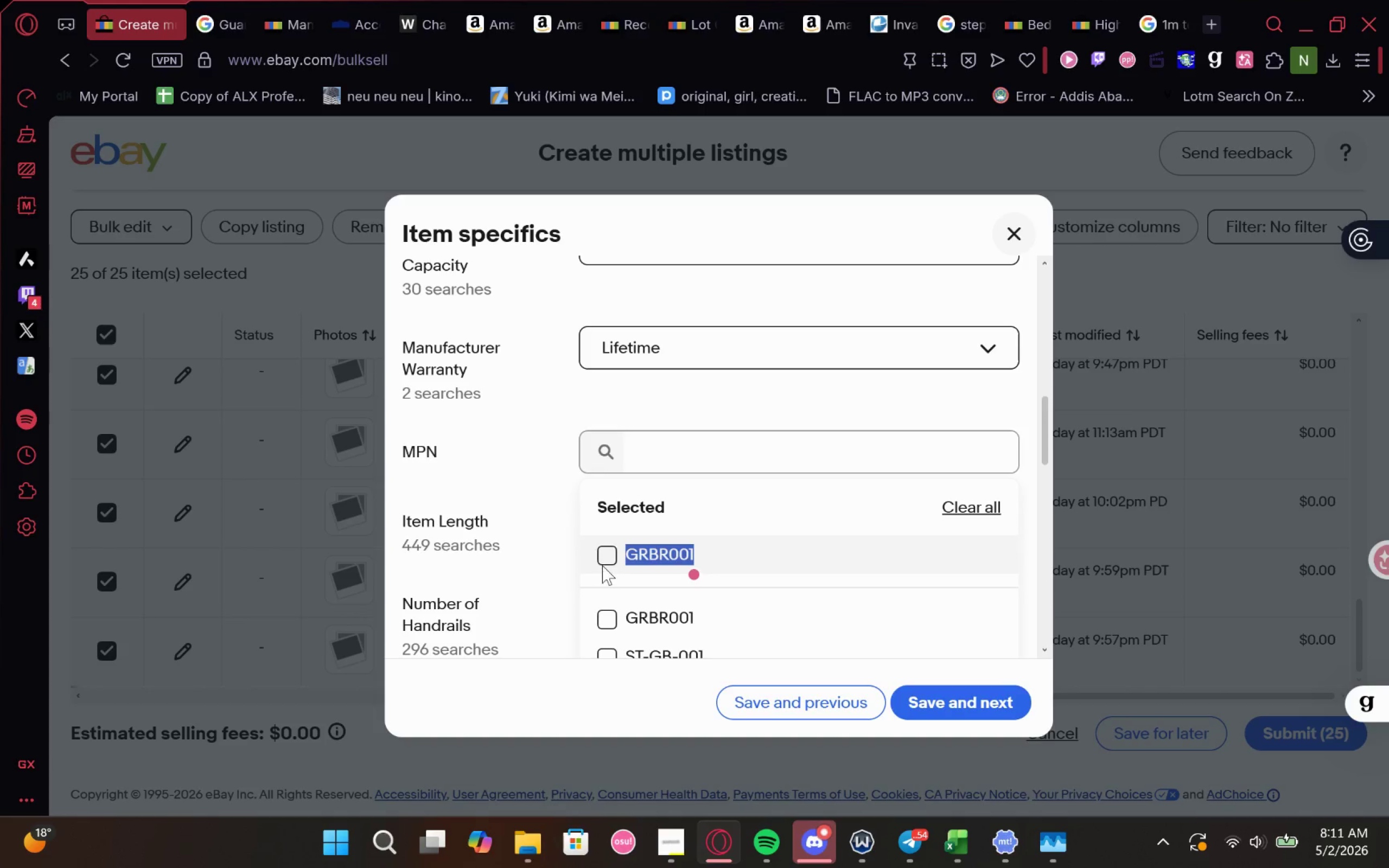 
left_click([607, 560])
 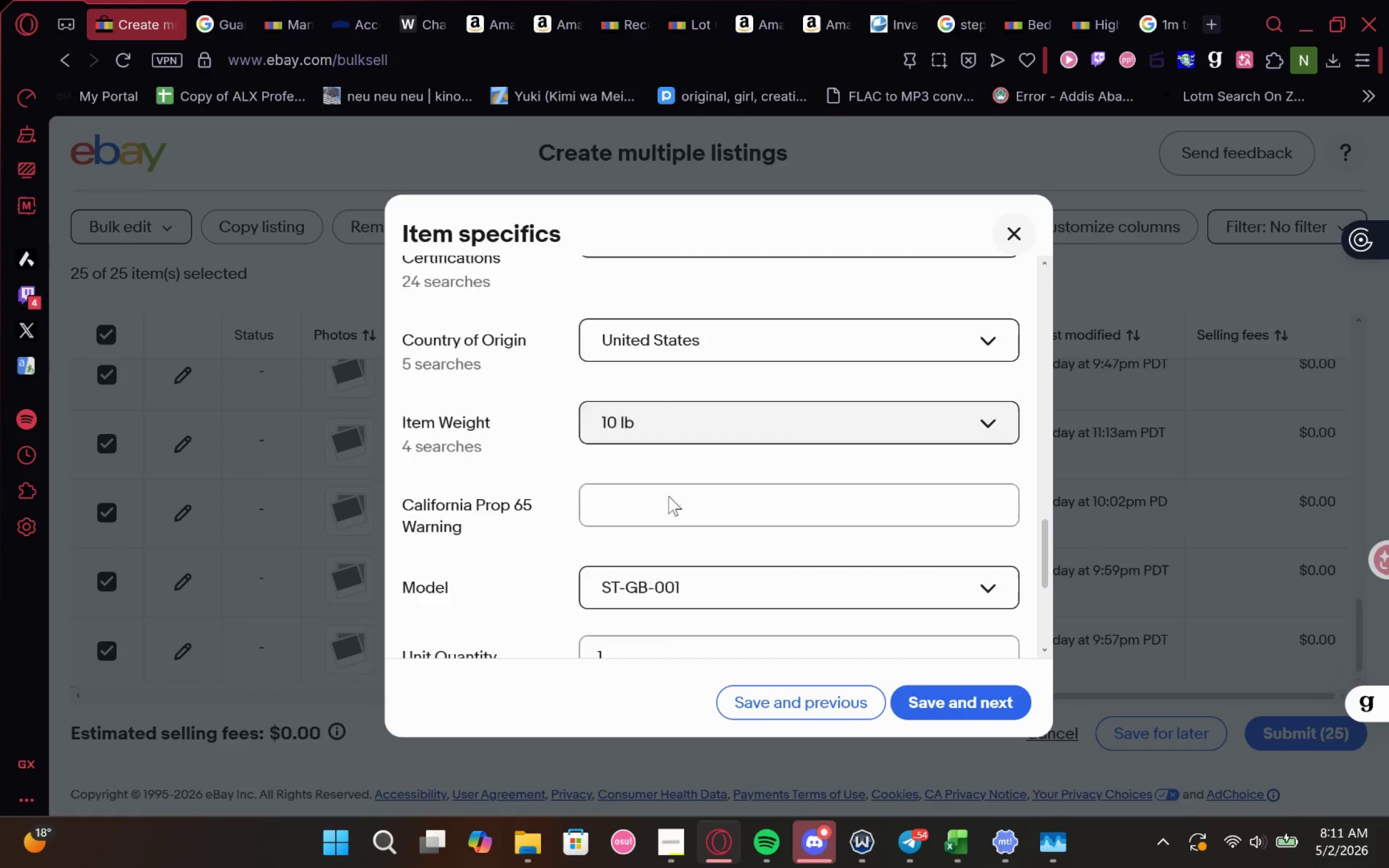 
left_click([700, 476])
 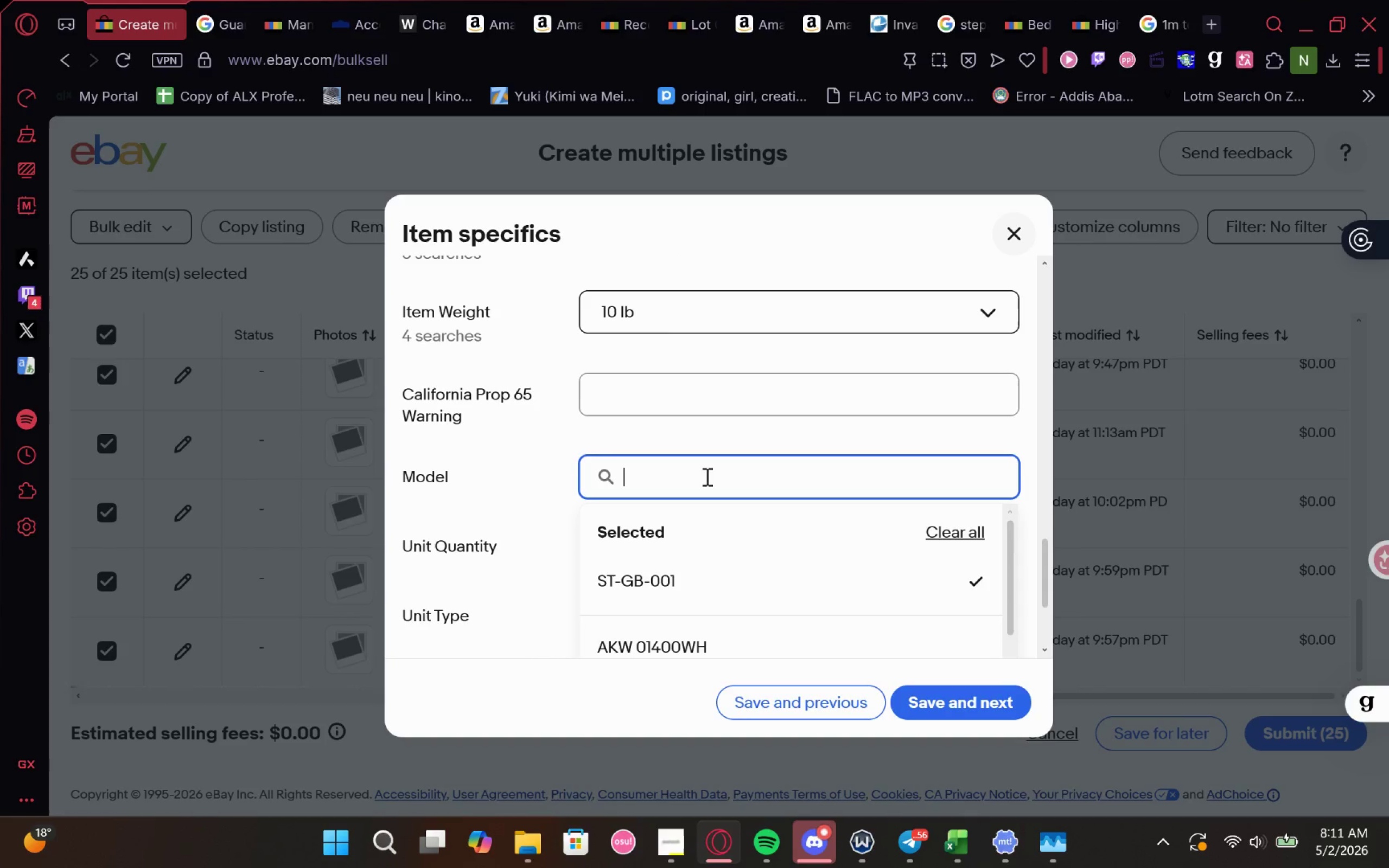 
key(Control+V)
 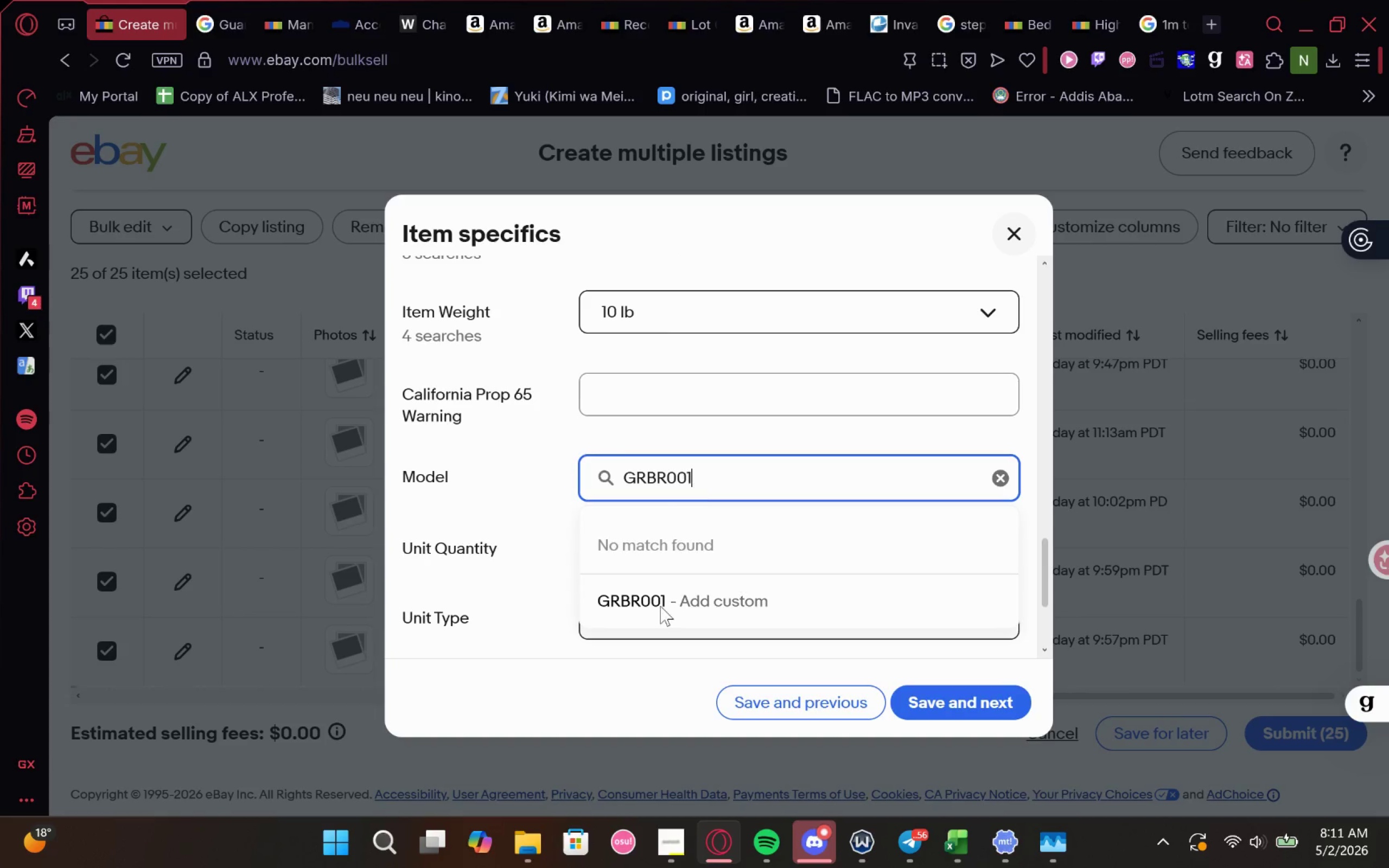 
left_click([660, 608])
 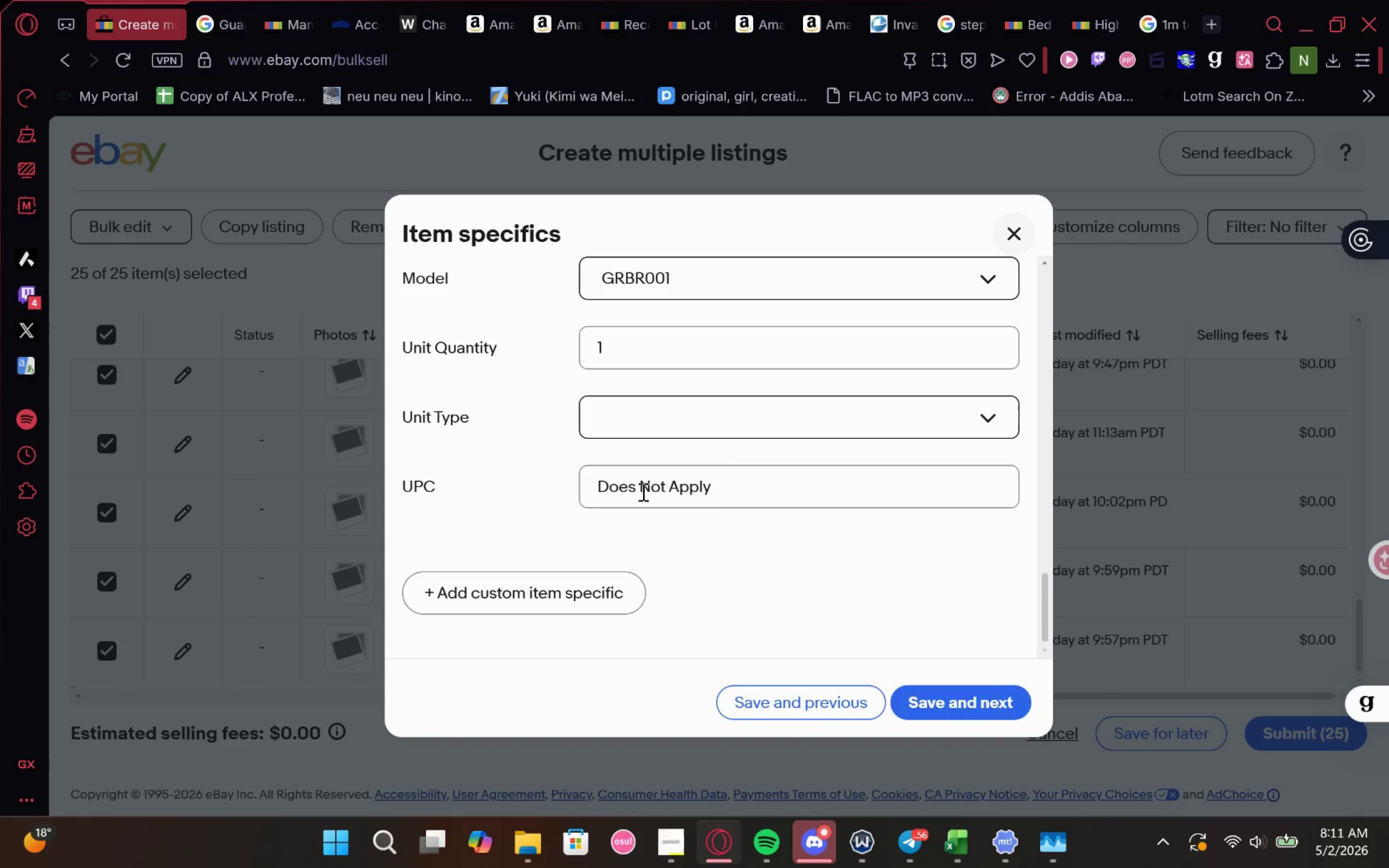 
left_click([736, 539])
 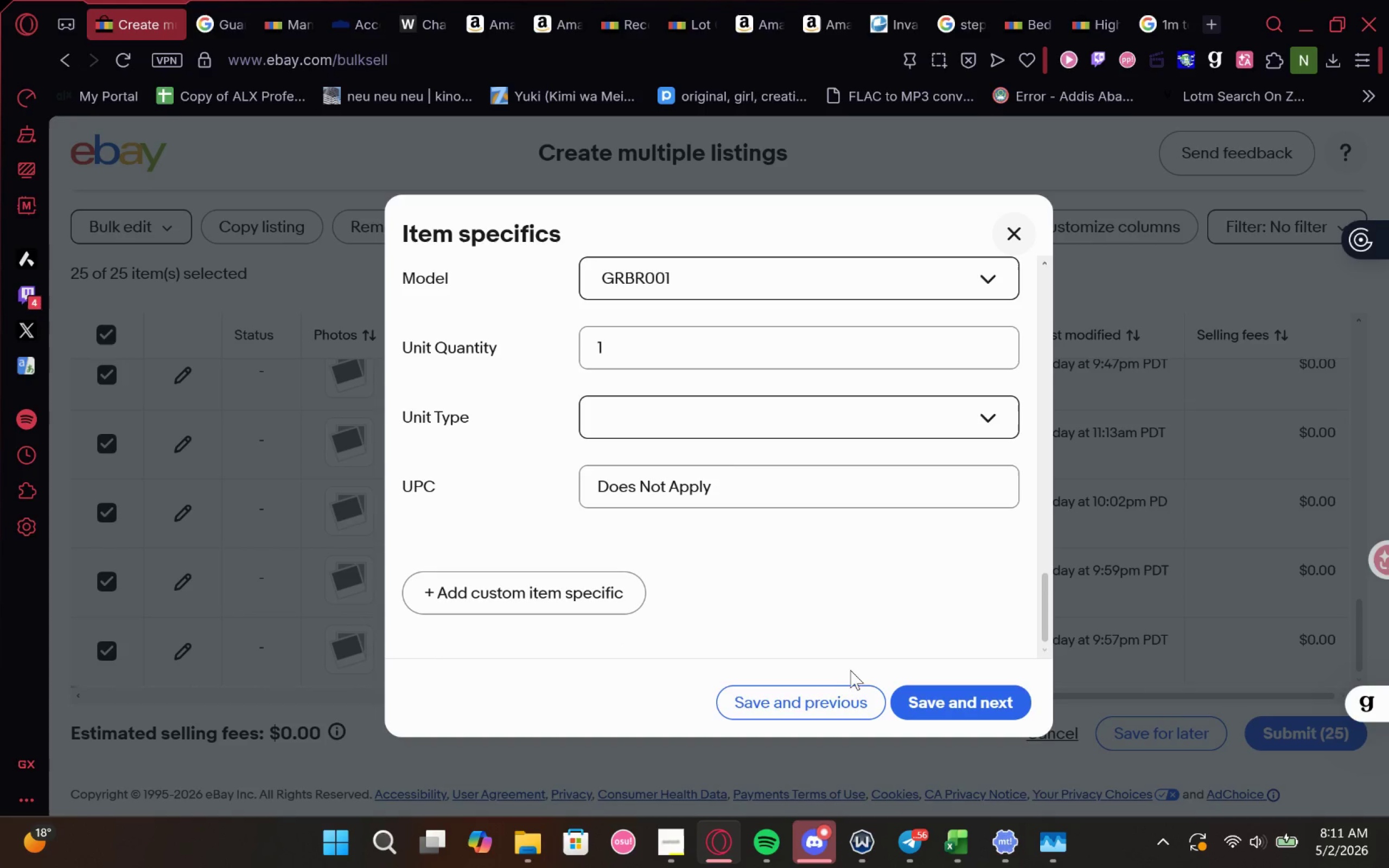 
left_click([834, 713])
 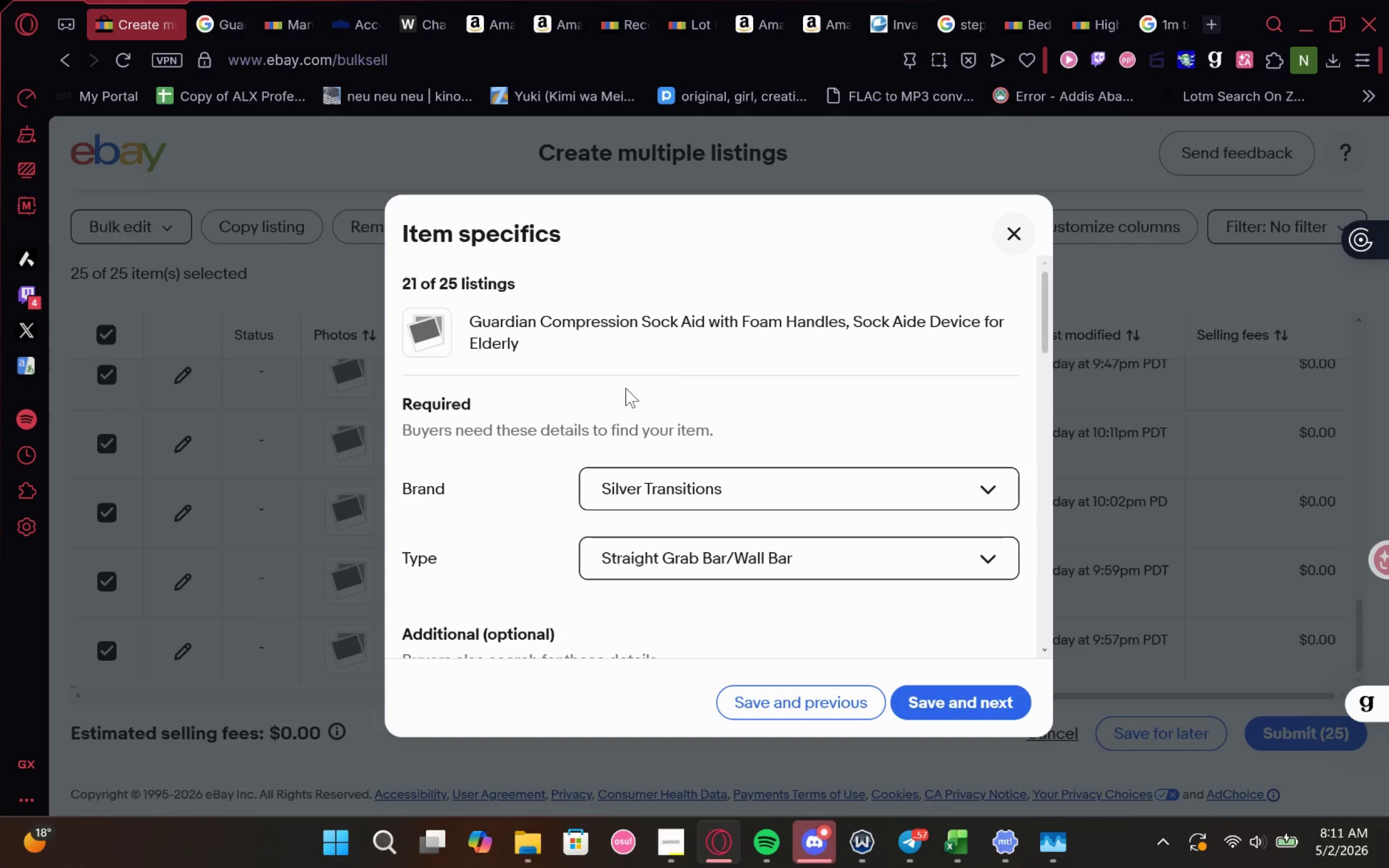 
wait(5.12)
 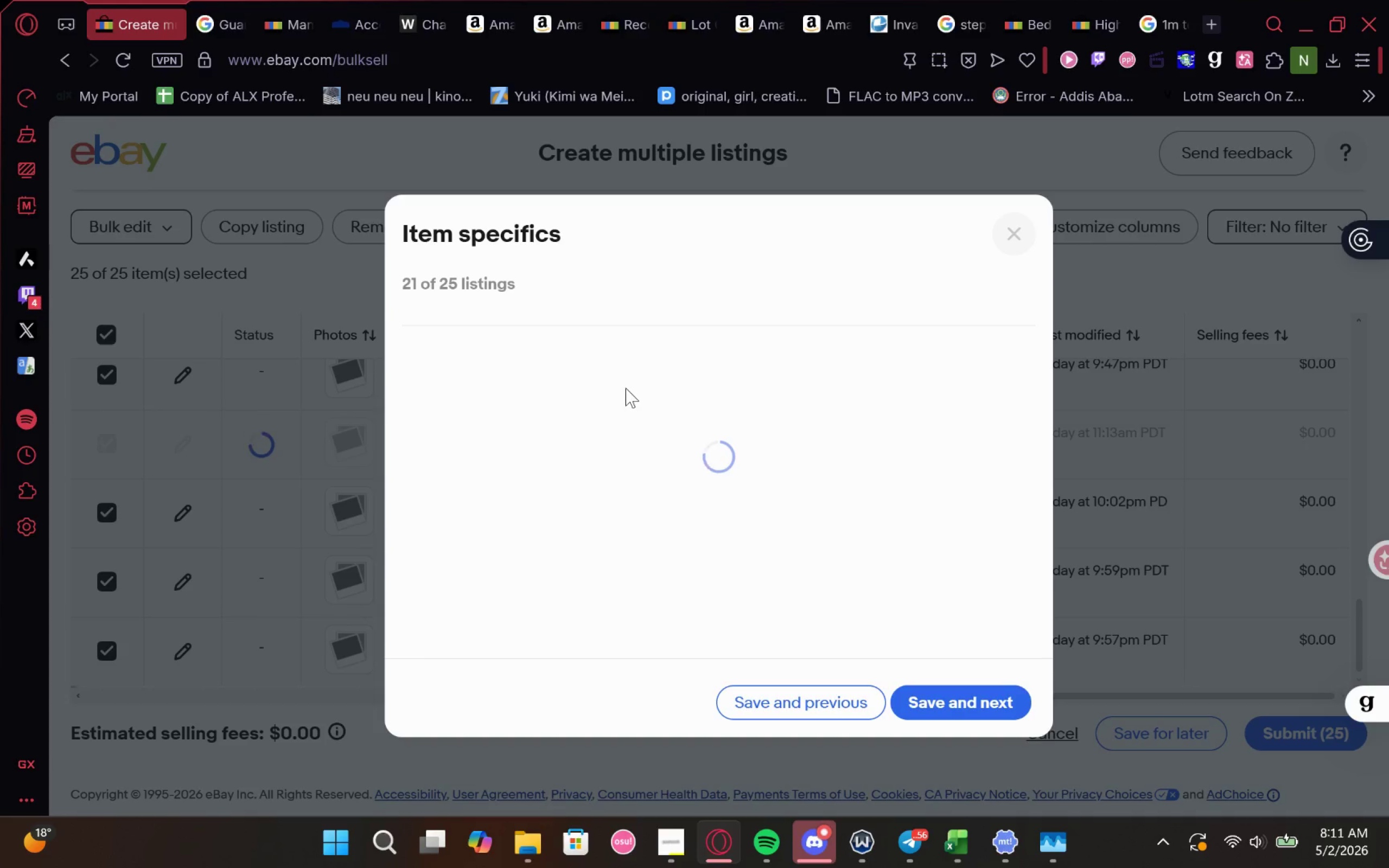 
left_click([967, 839])
 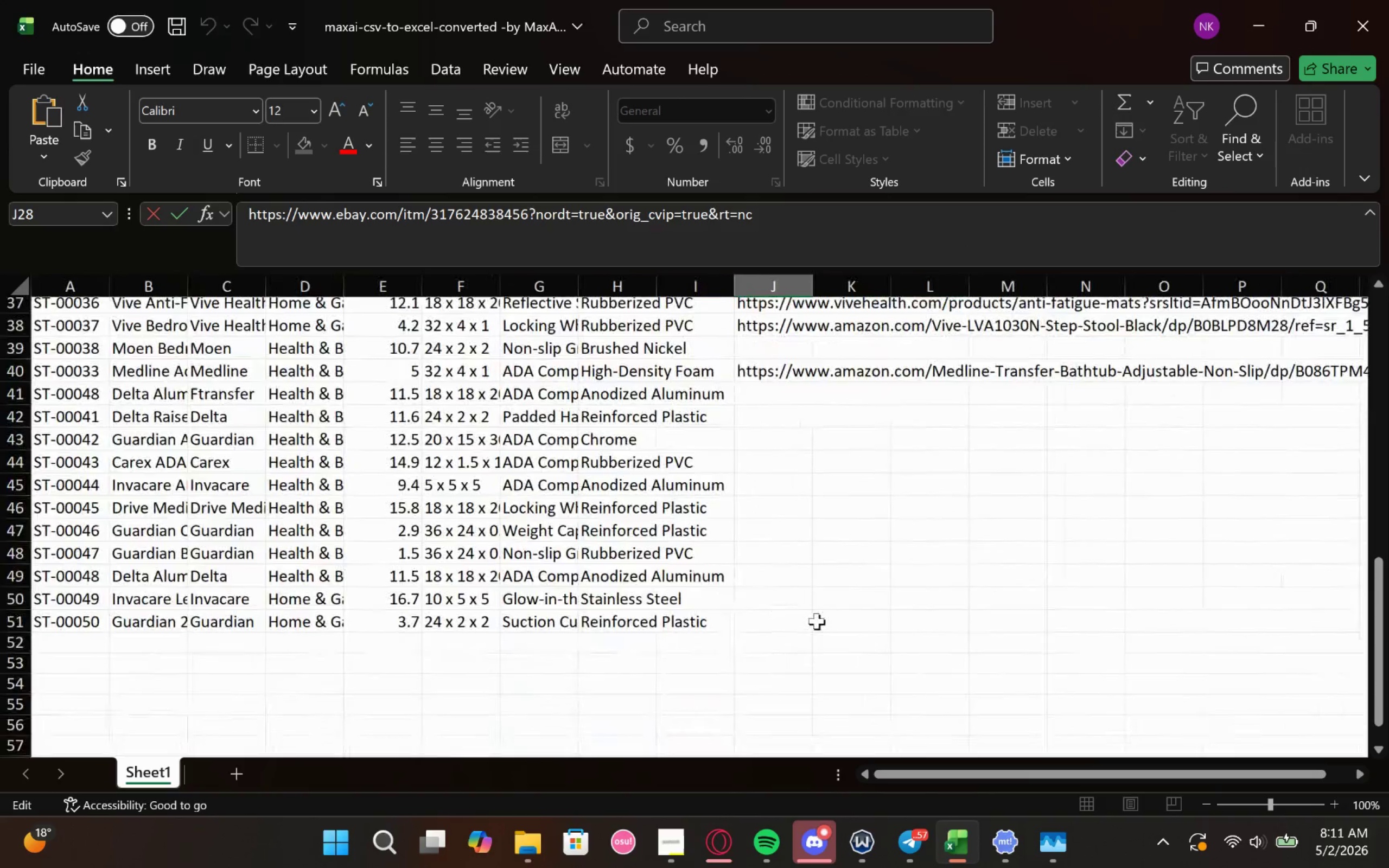 
left_click([800, 456])
 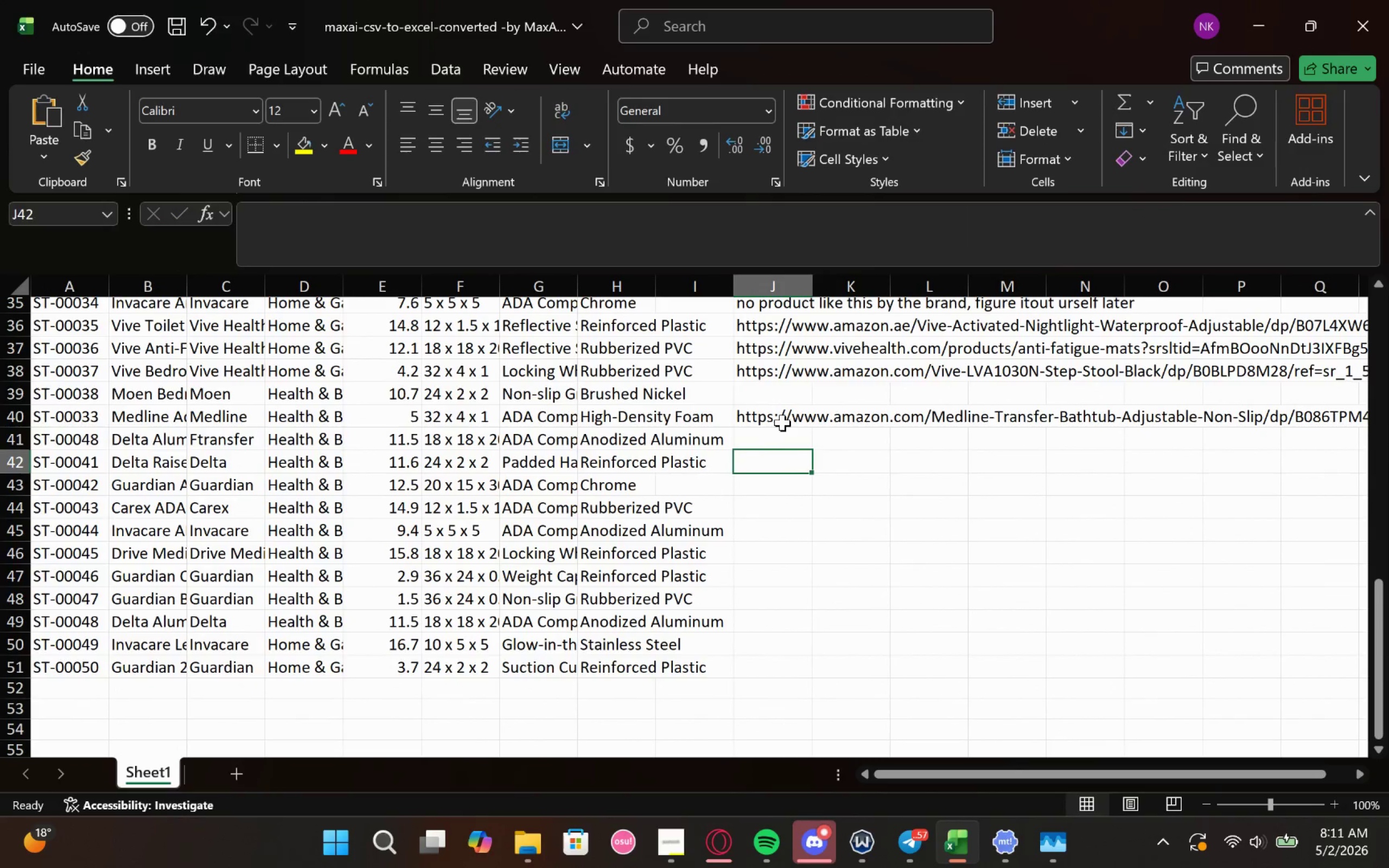 
left_click([782, 423])
 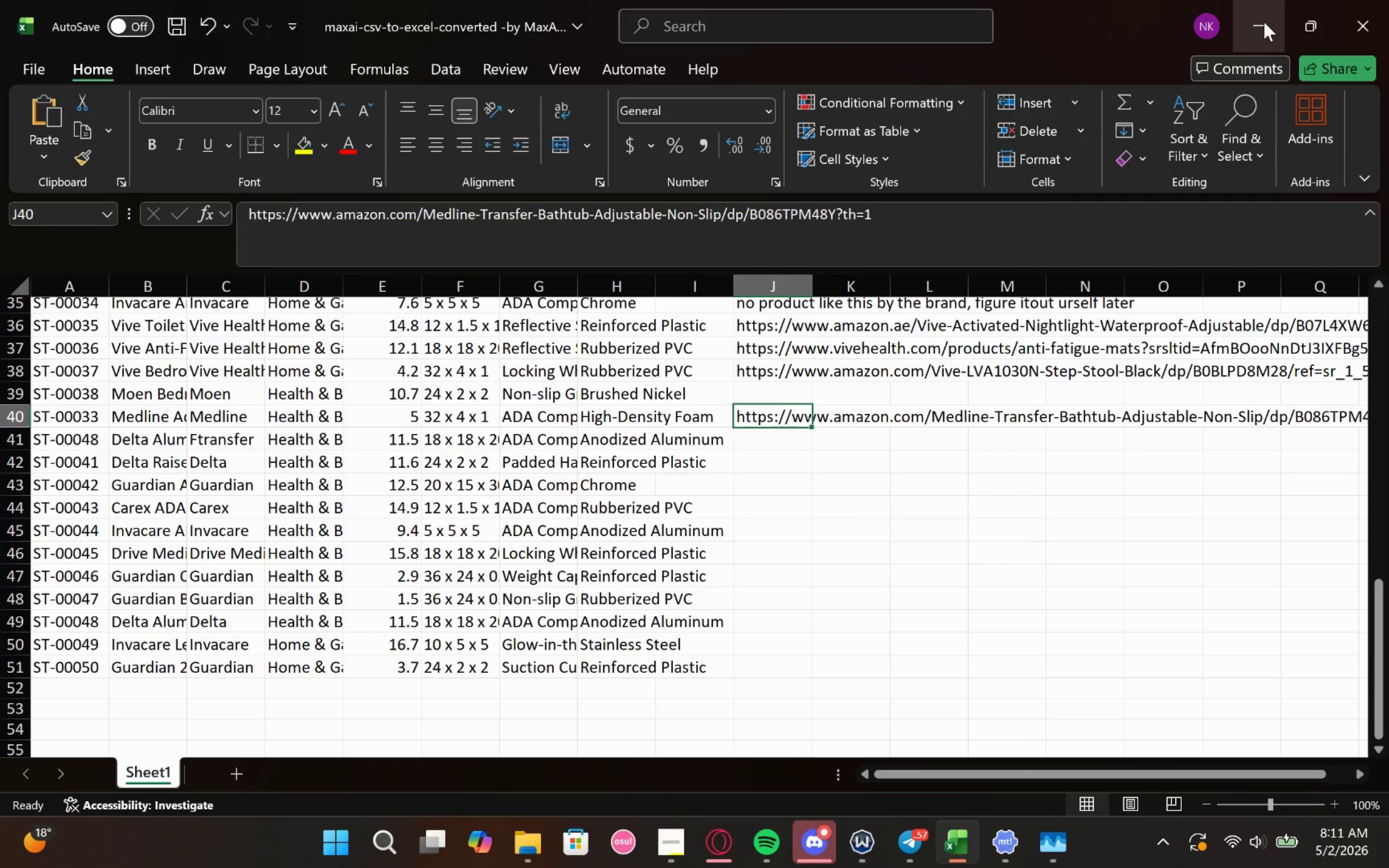 
left_click([1264, 22])
 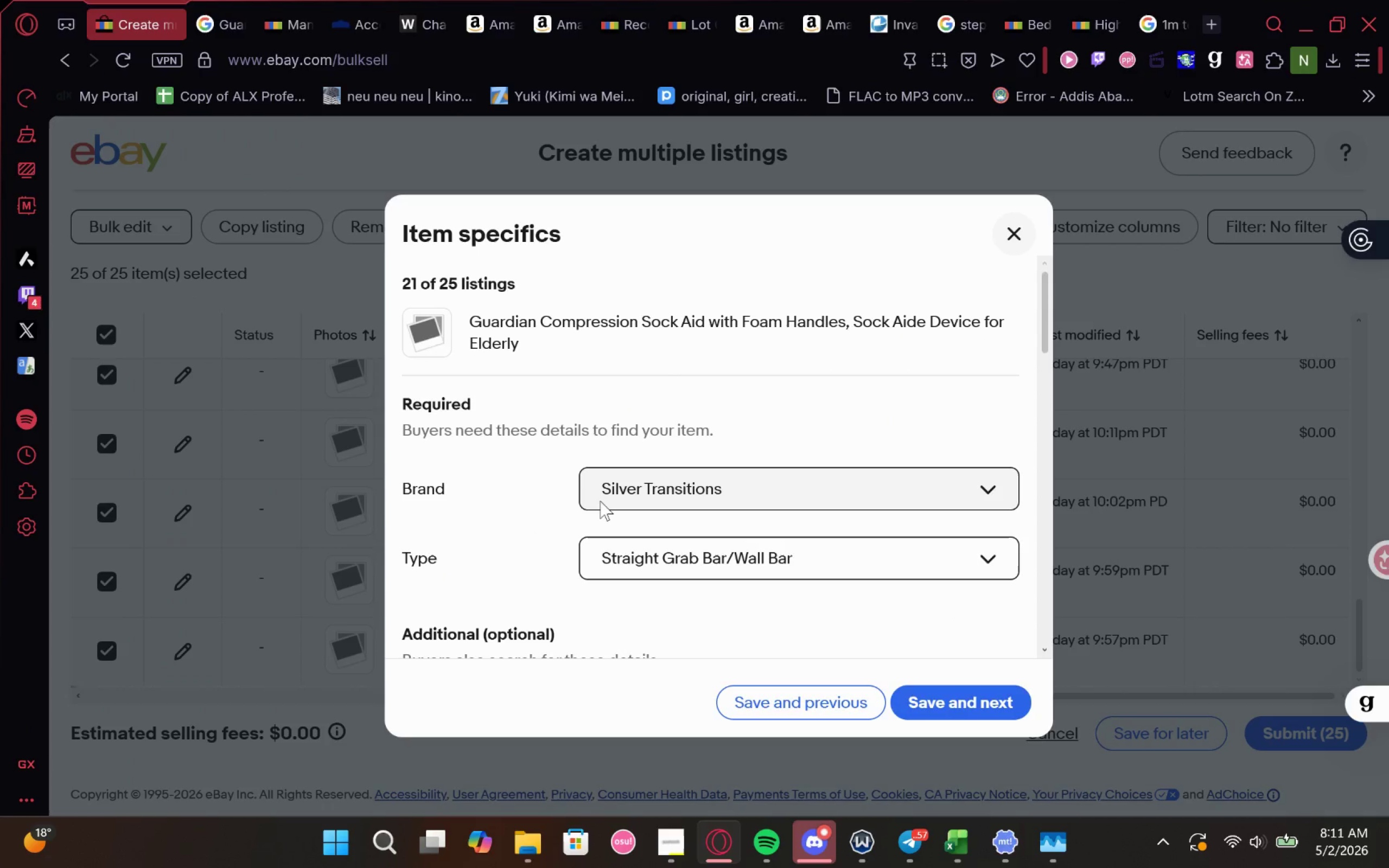 
wait(5.75)
 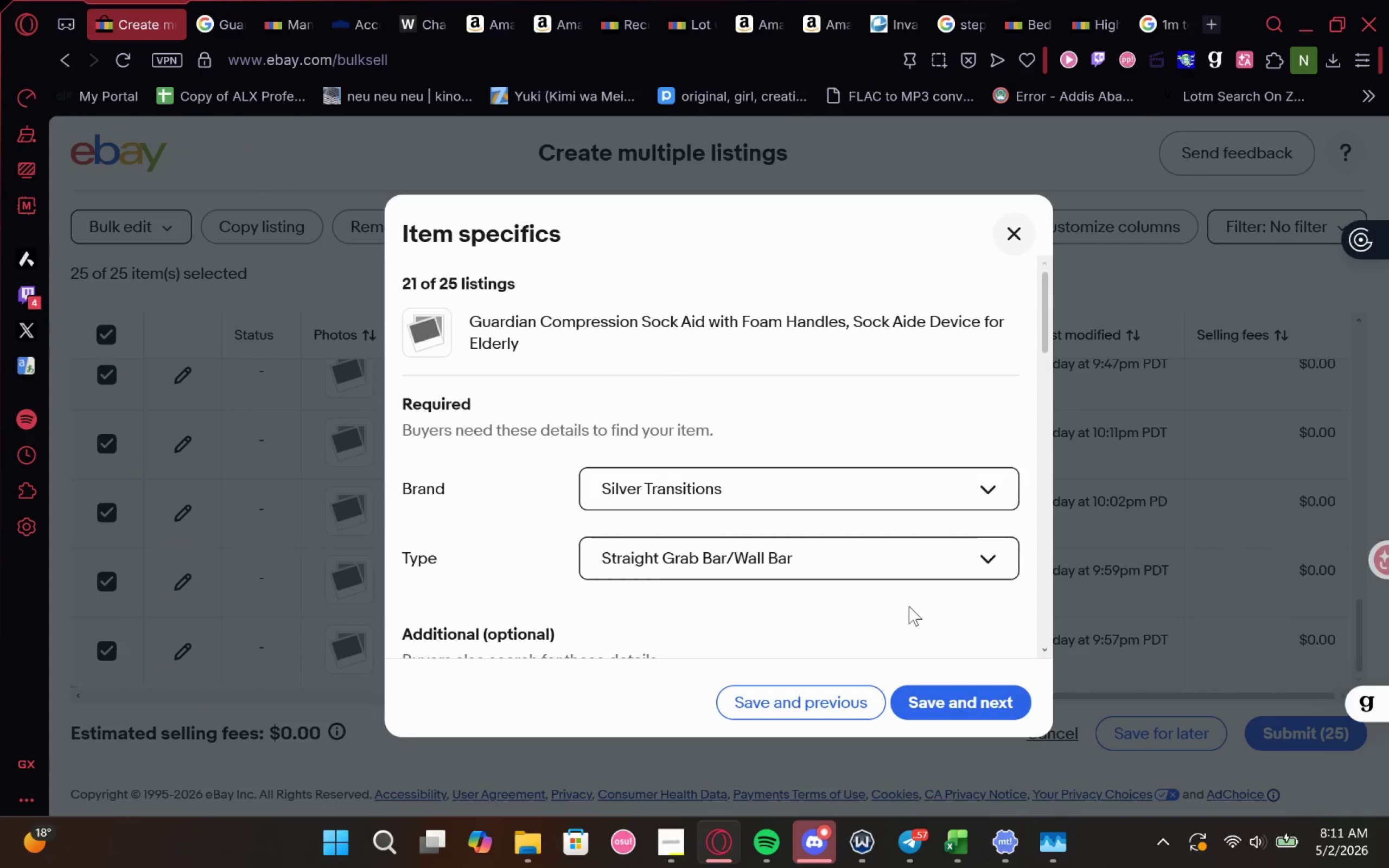 
left_click([750, 498])
 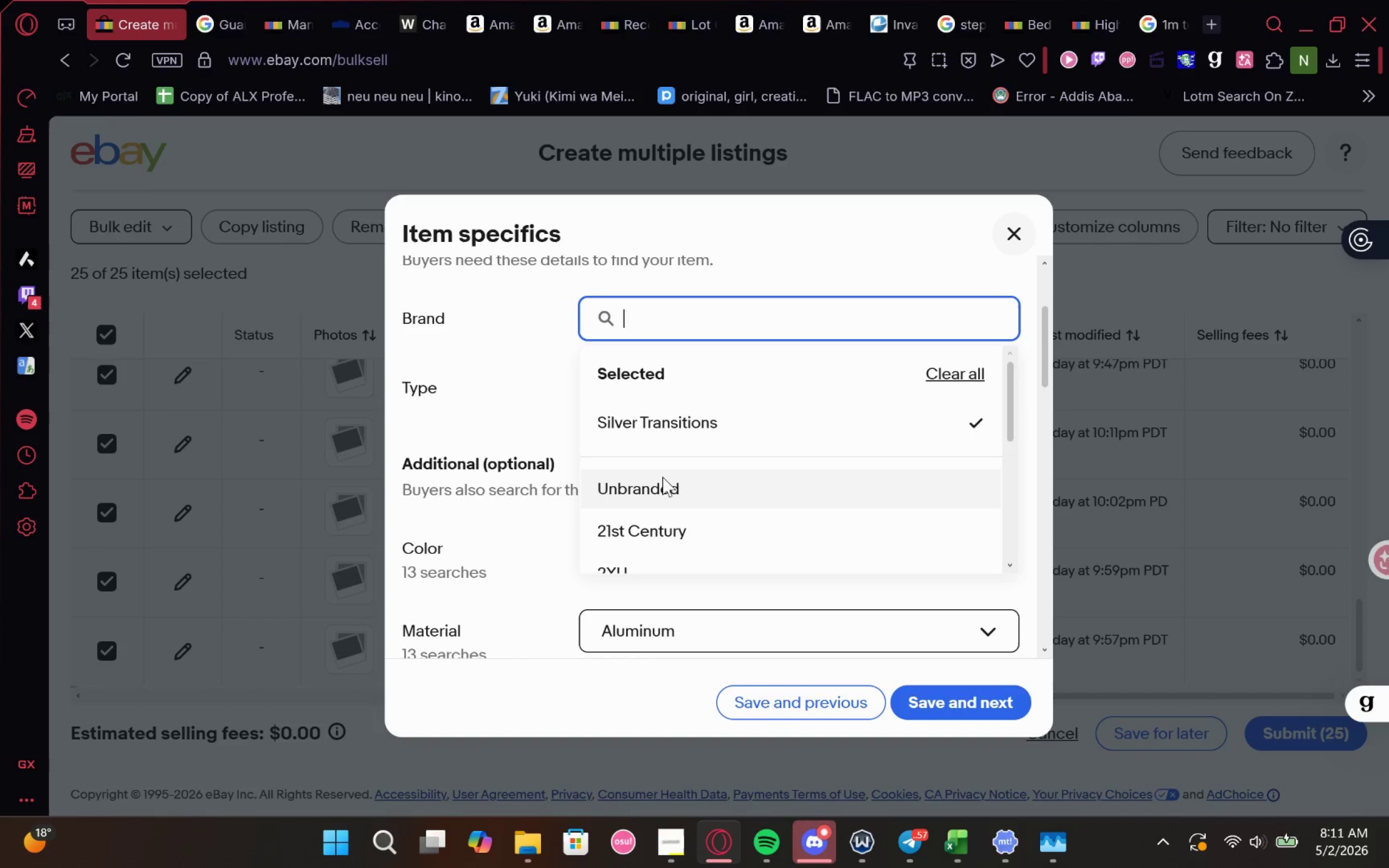 
type(Guardian)
 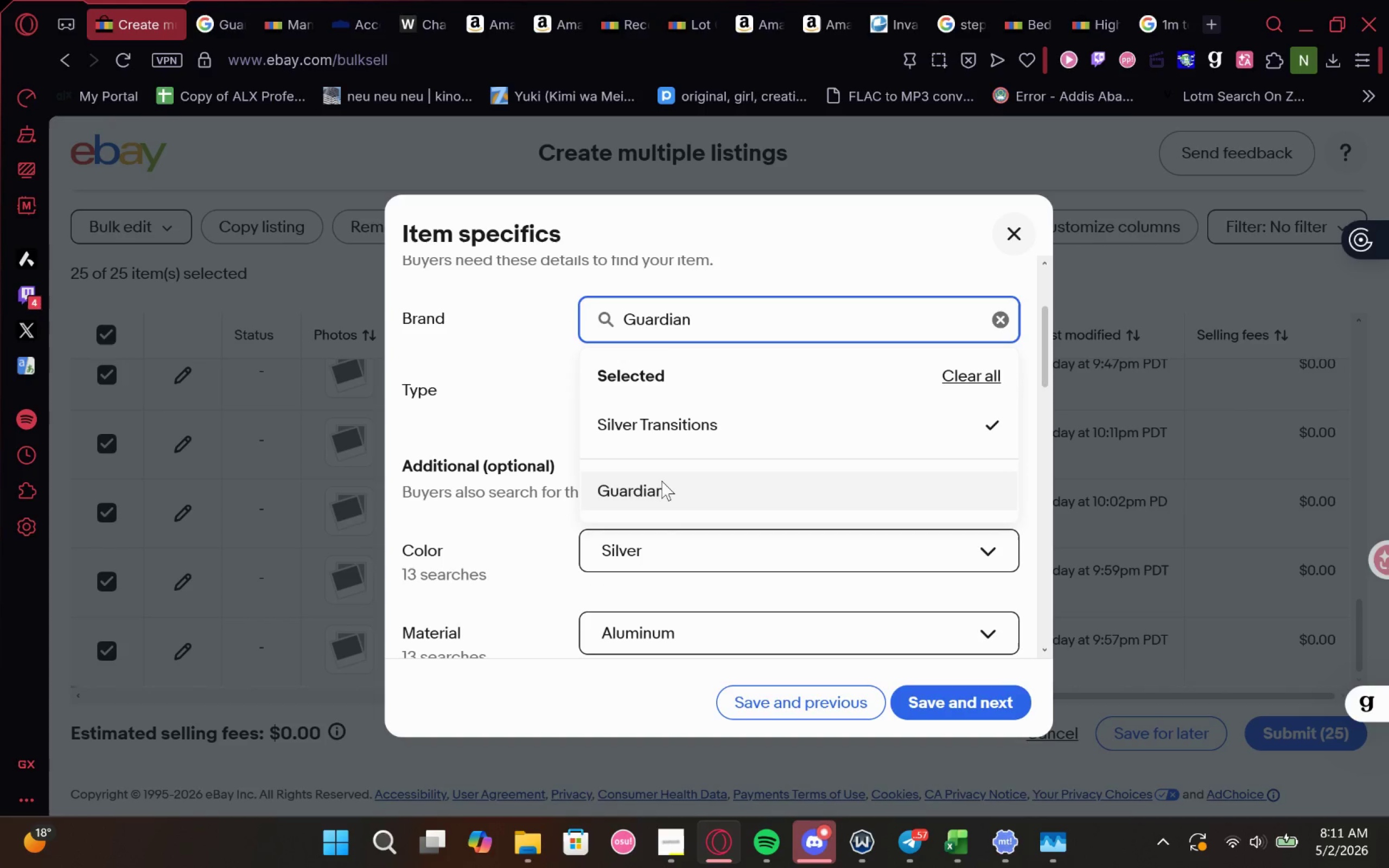 
left_click([660, 481])
 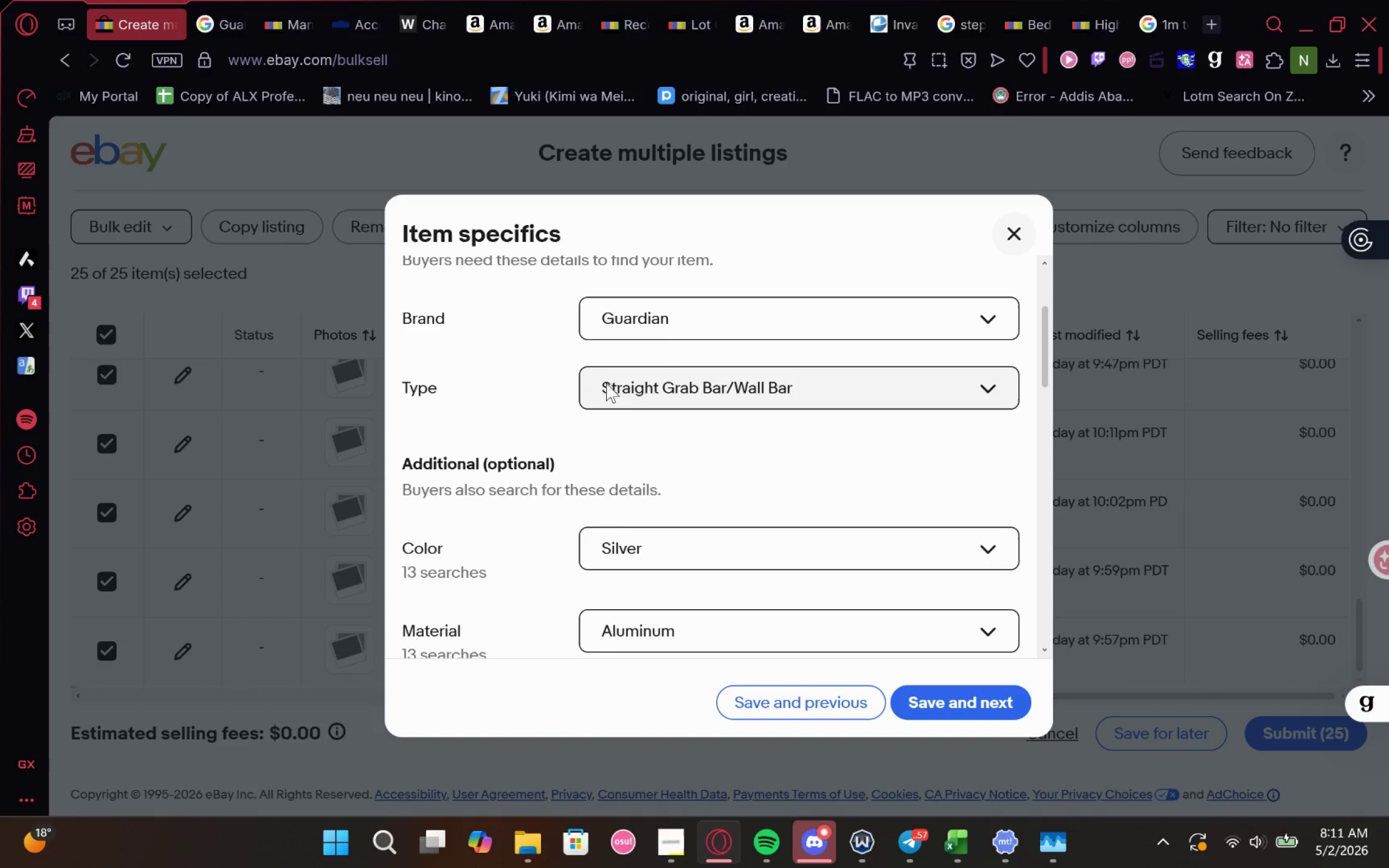 
left_click([615, 379])
 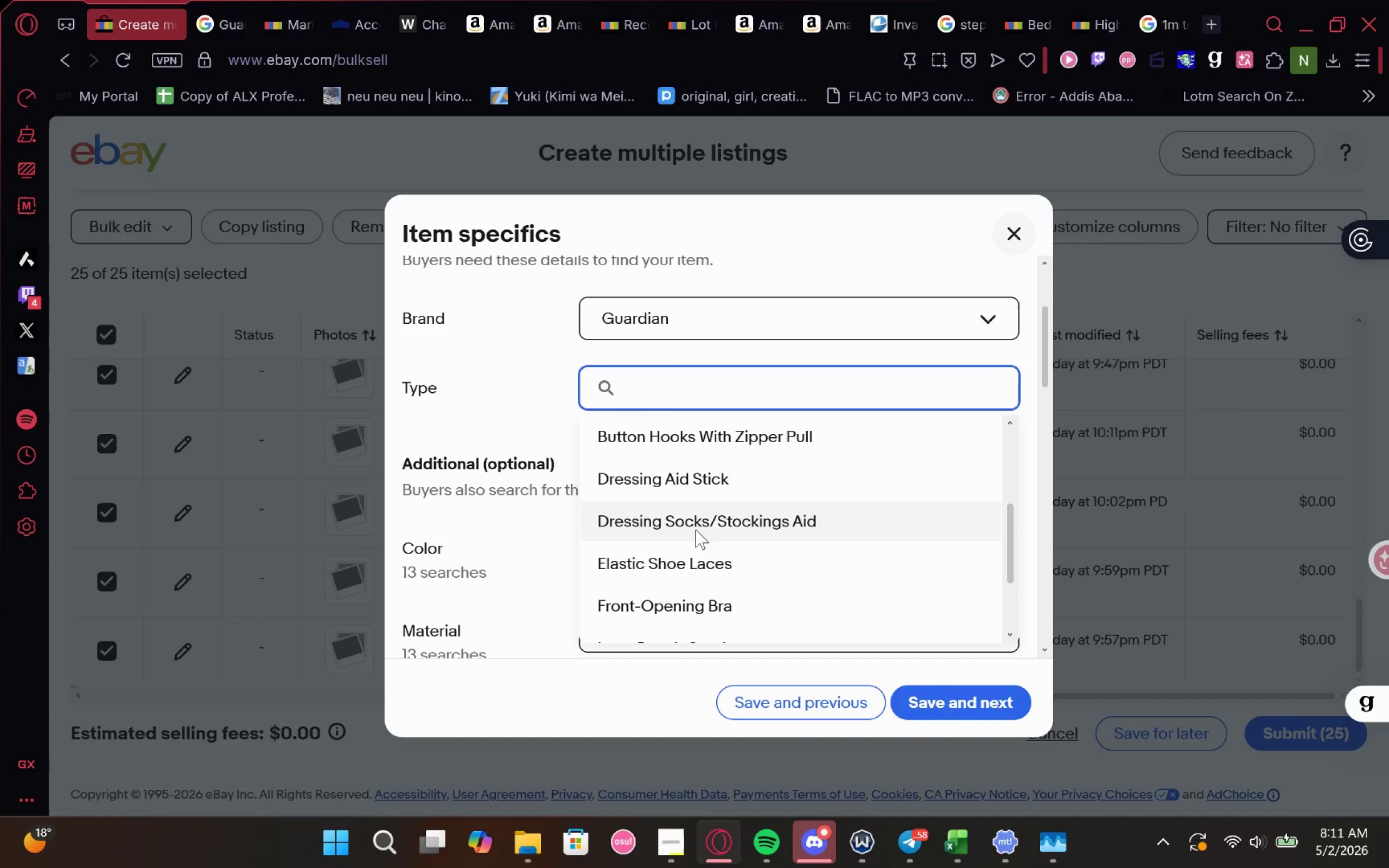 
left_click([696, 529])
 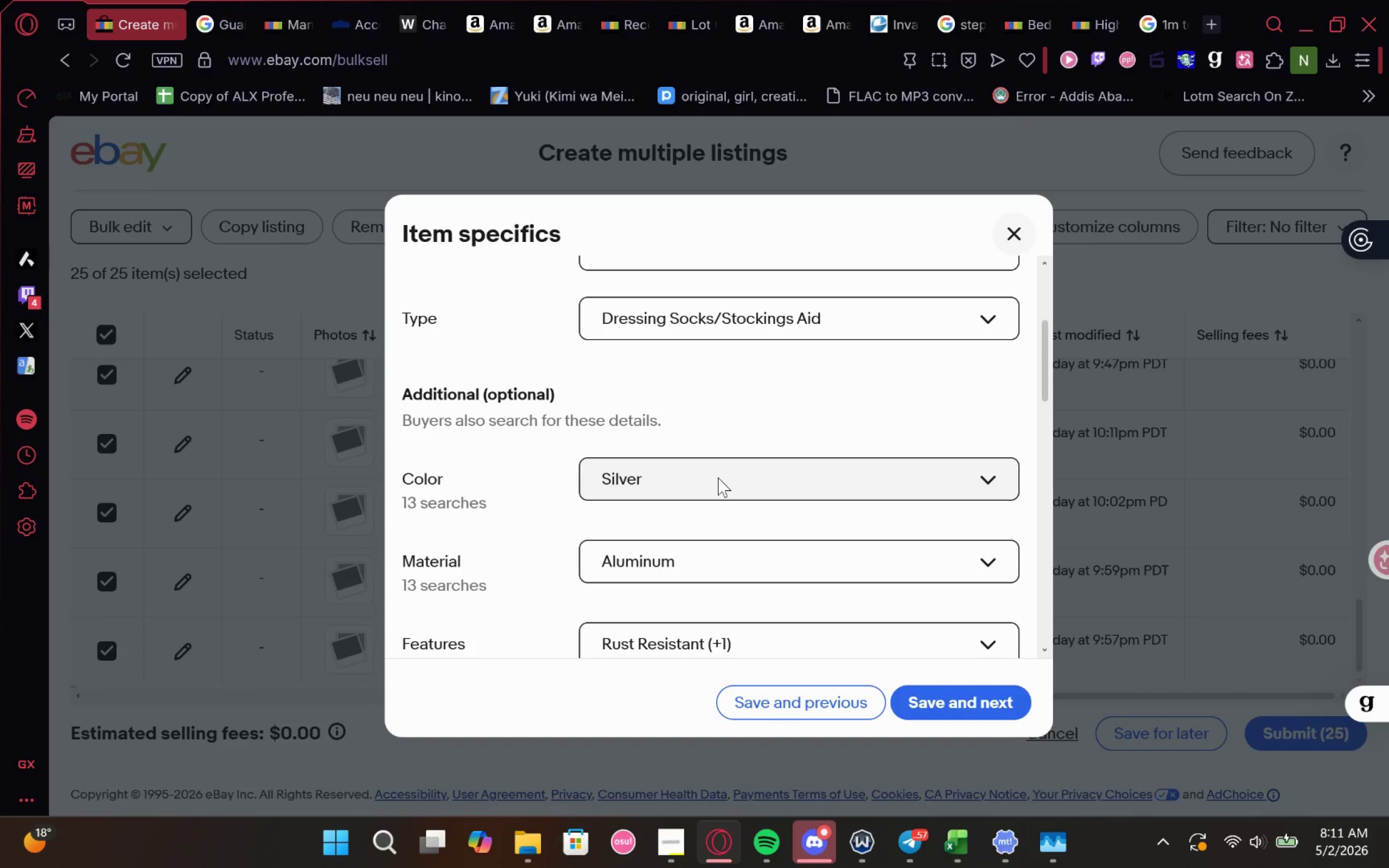 
wait(9.18)
 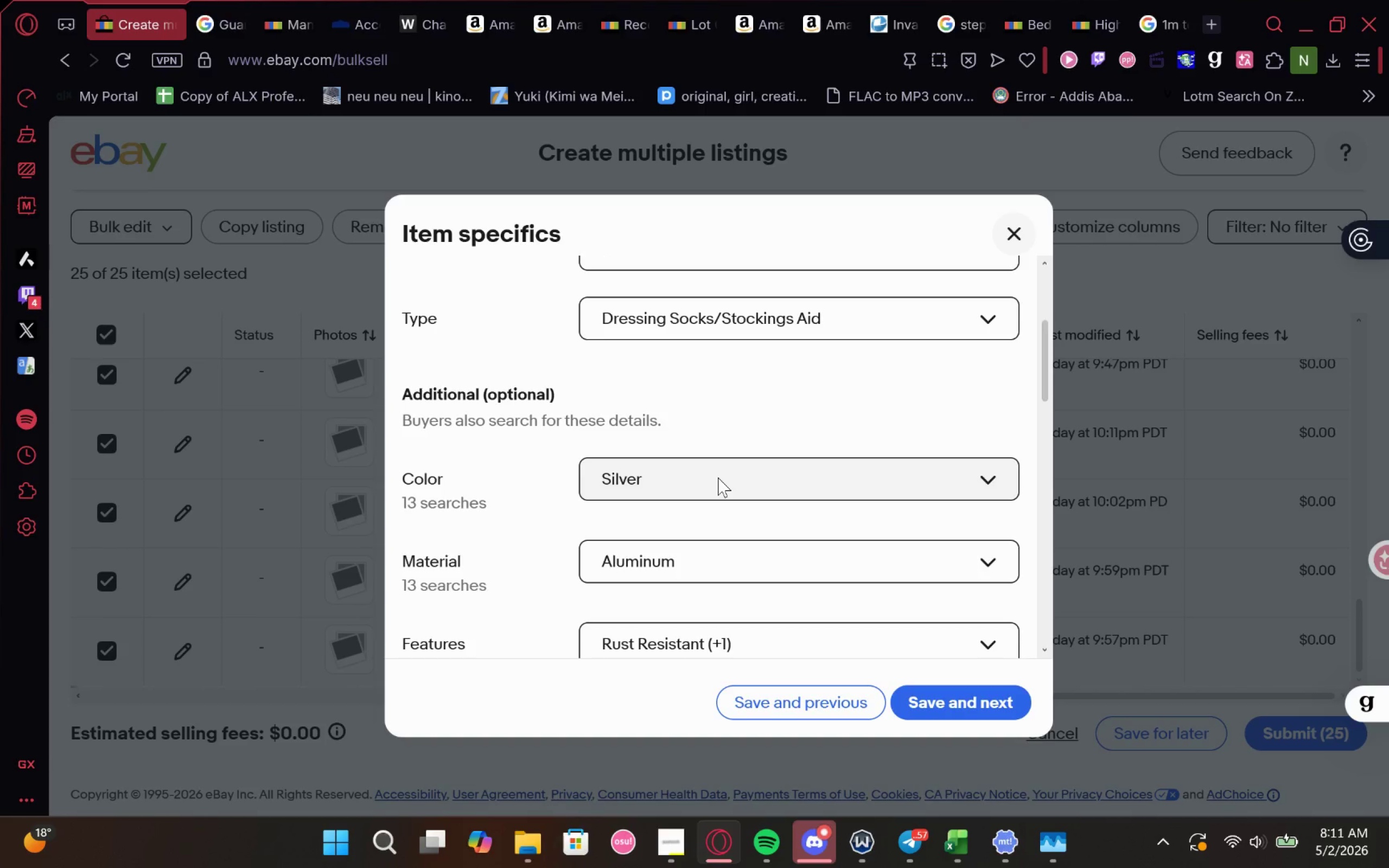 
left_click([732, 392])
 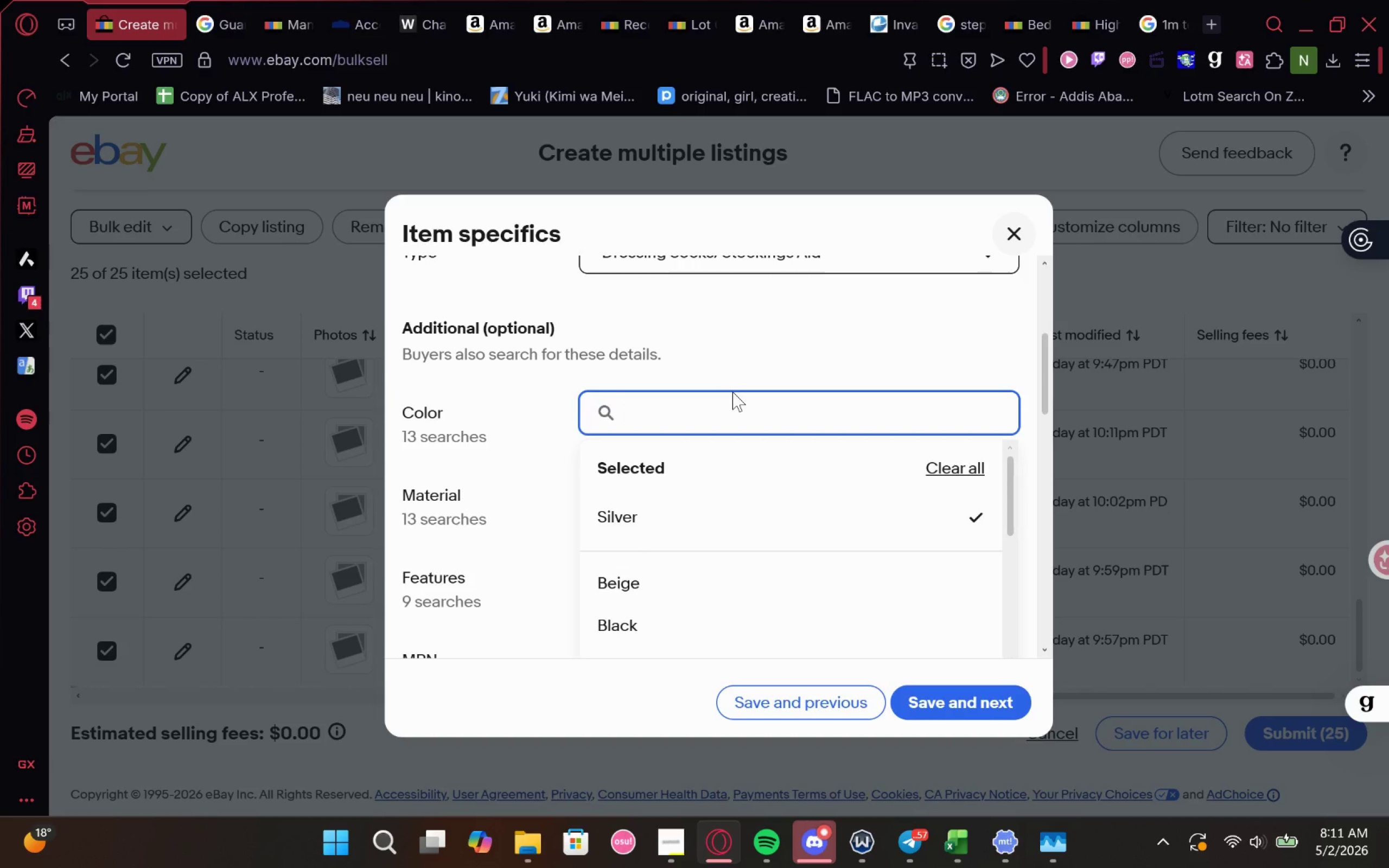 
type(whit)
 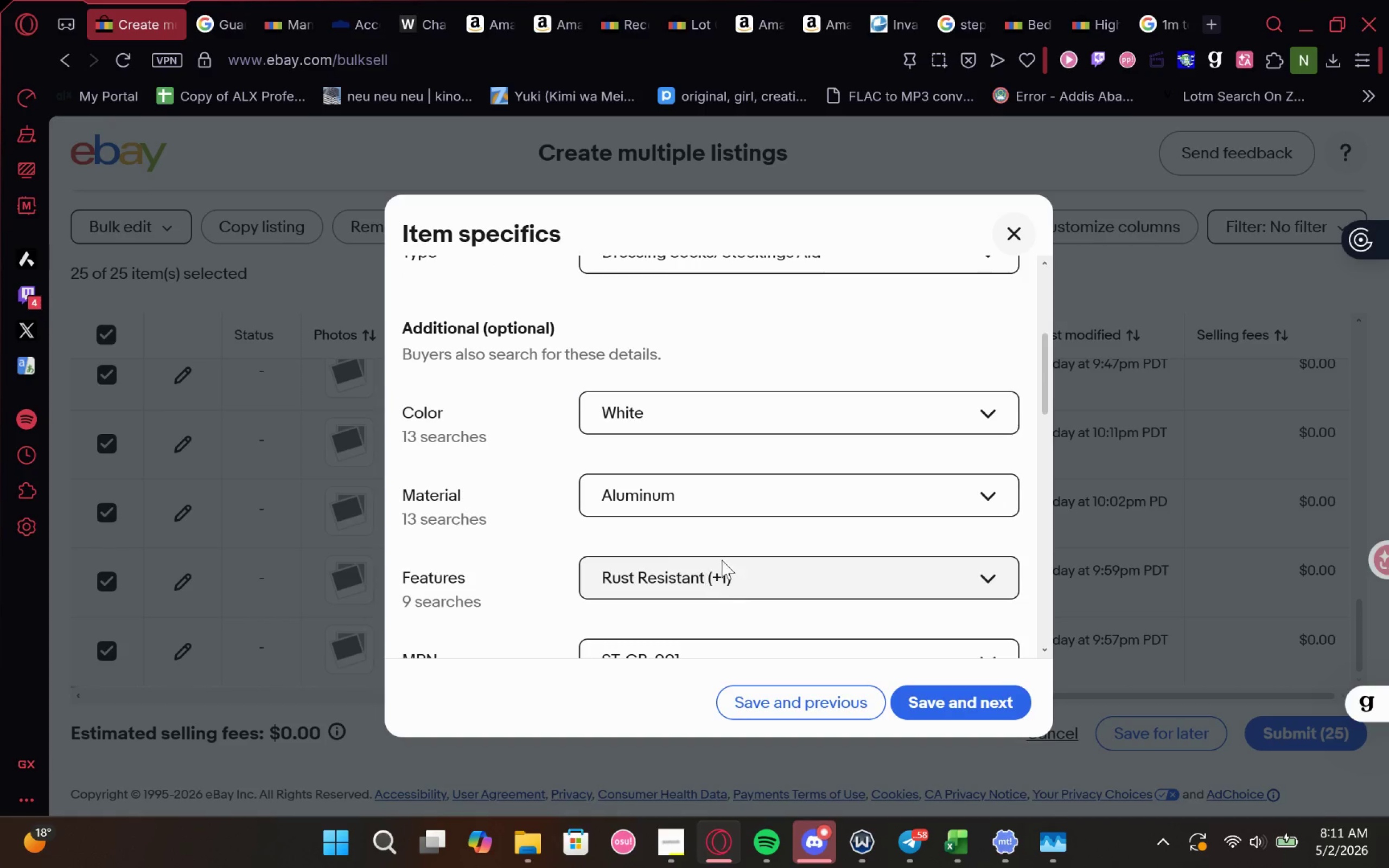 
left_click([789, 496])
 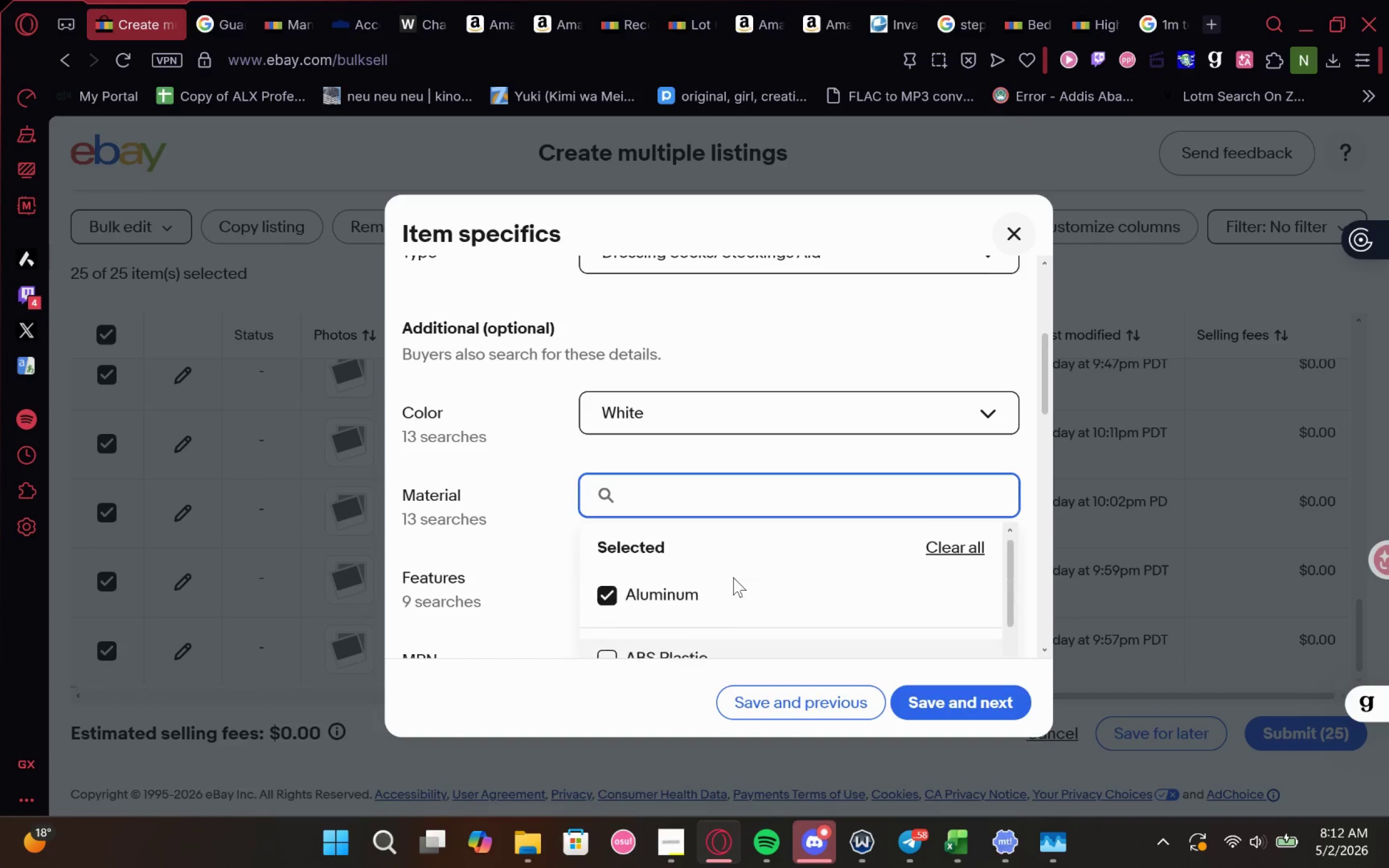 
left_click([694, 594])
 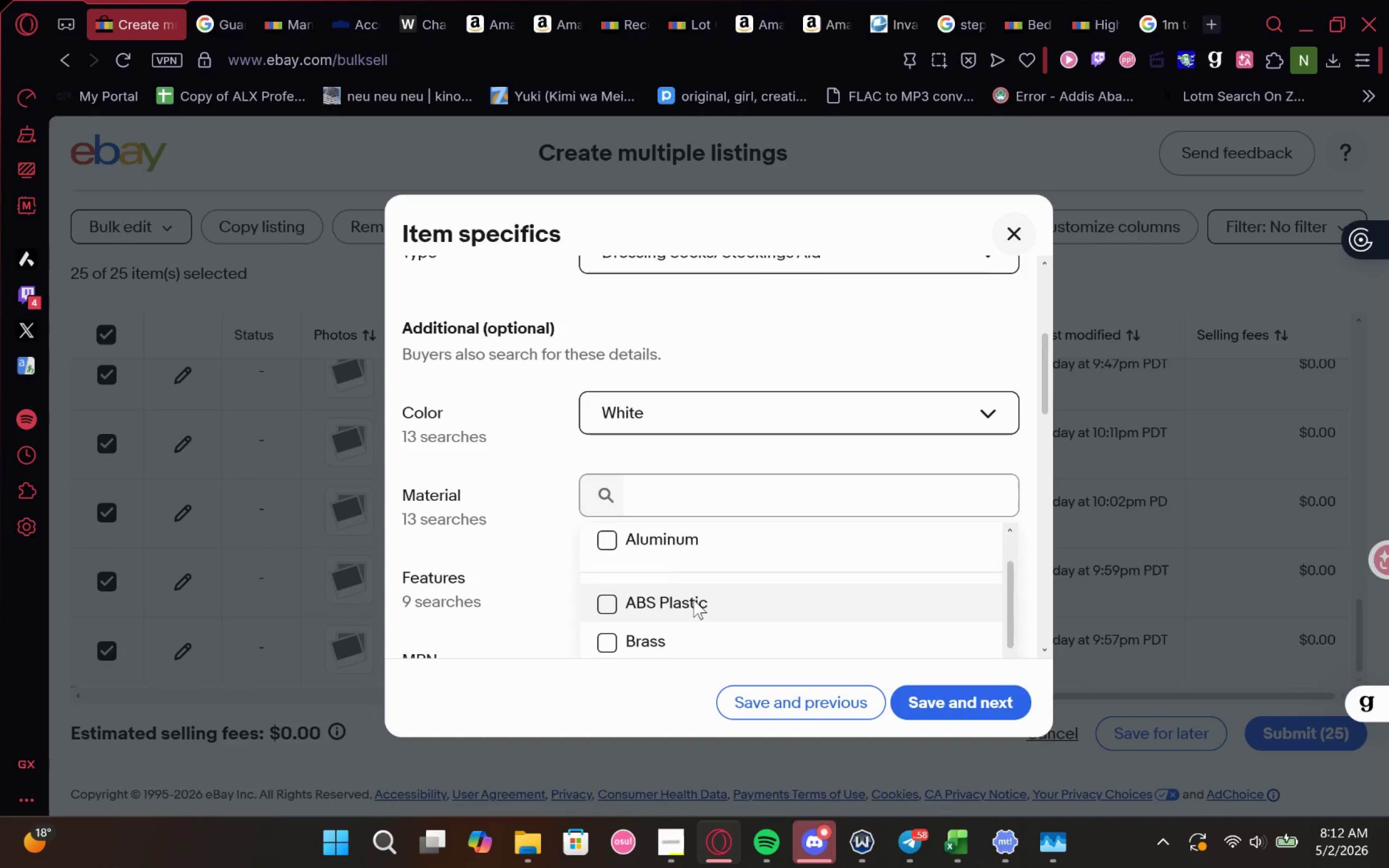 
left_click([693, 601])
 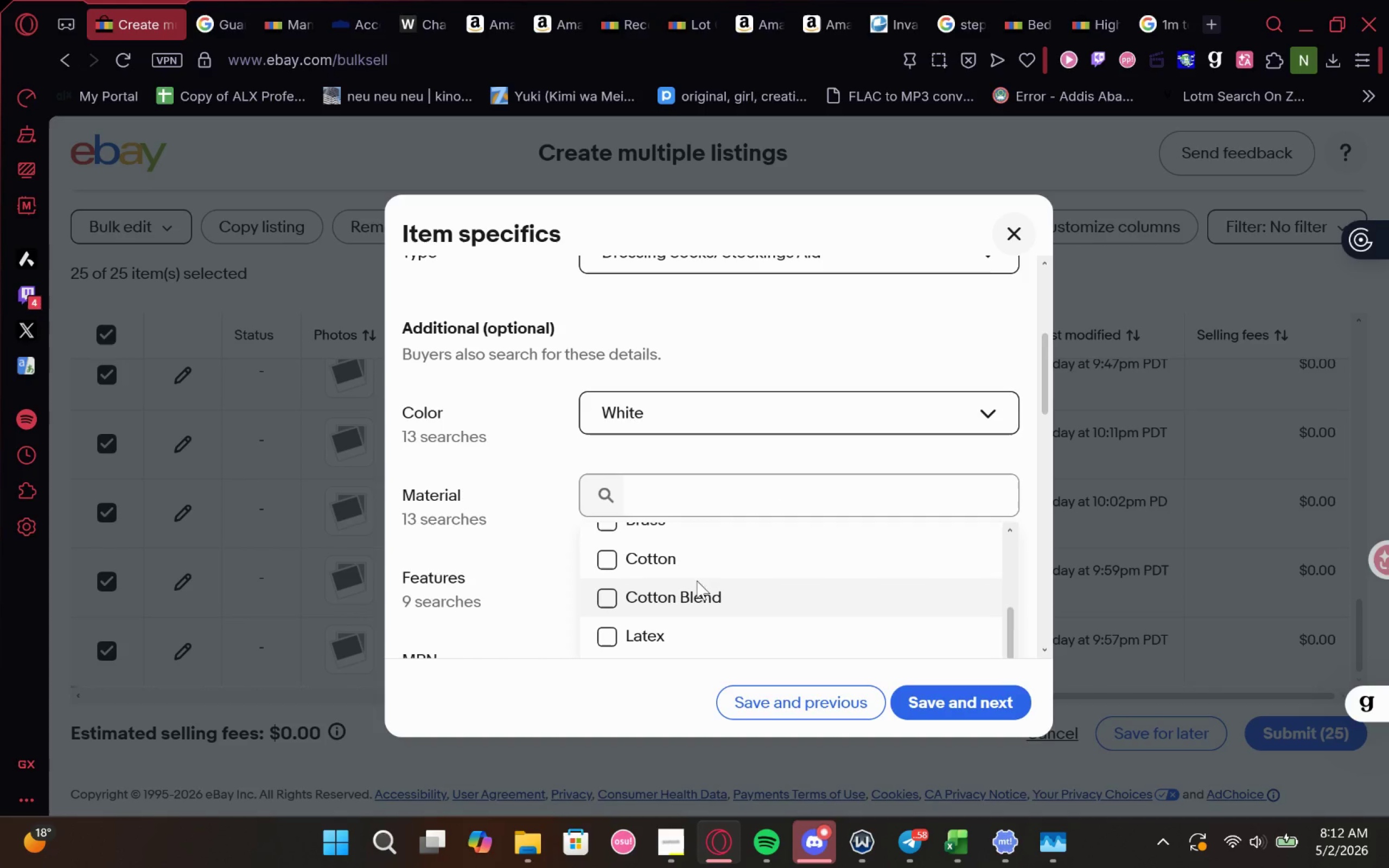 
left_click([705, 571])
 